 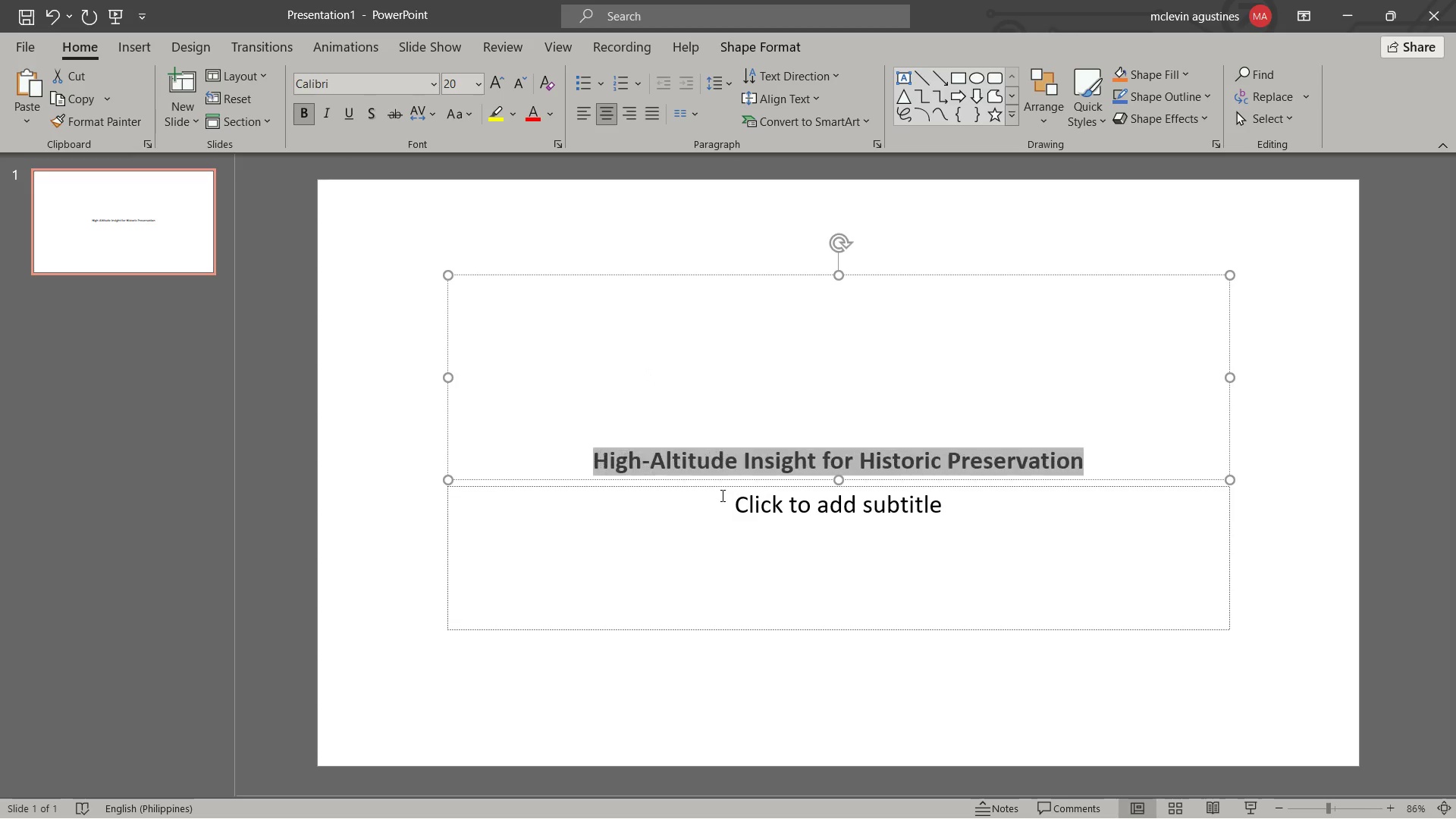 
key(Control+BracketRight)
 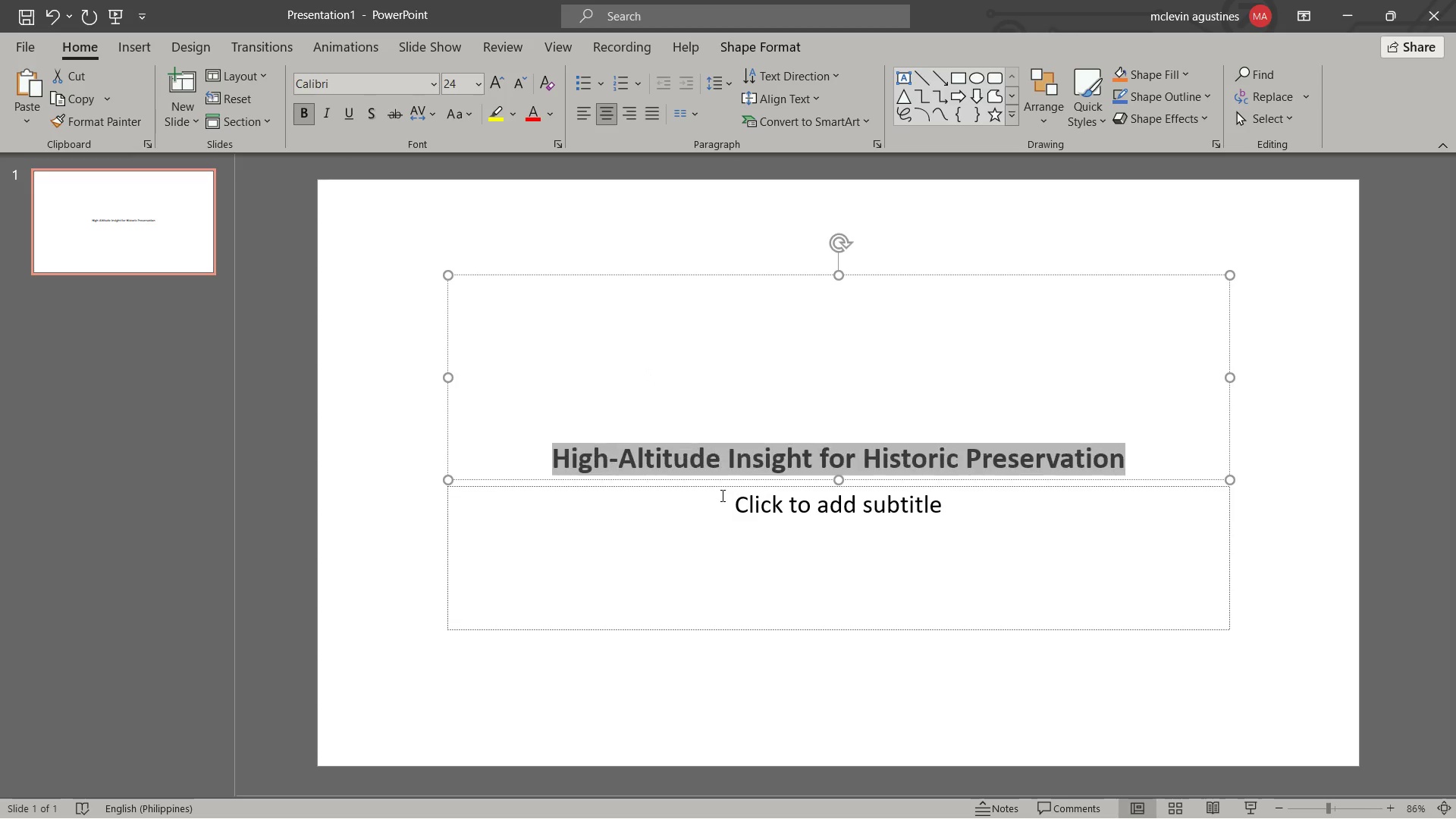 
key(Control+BracketRight)
 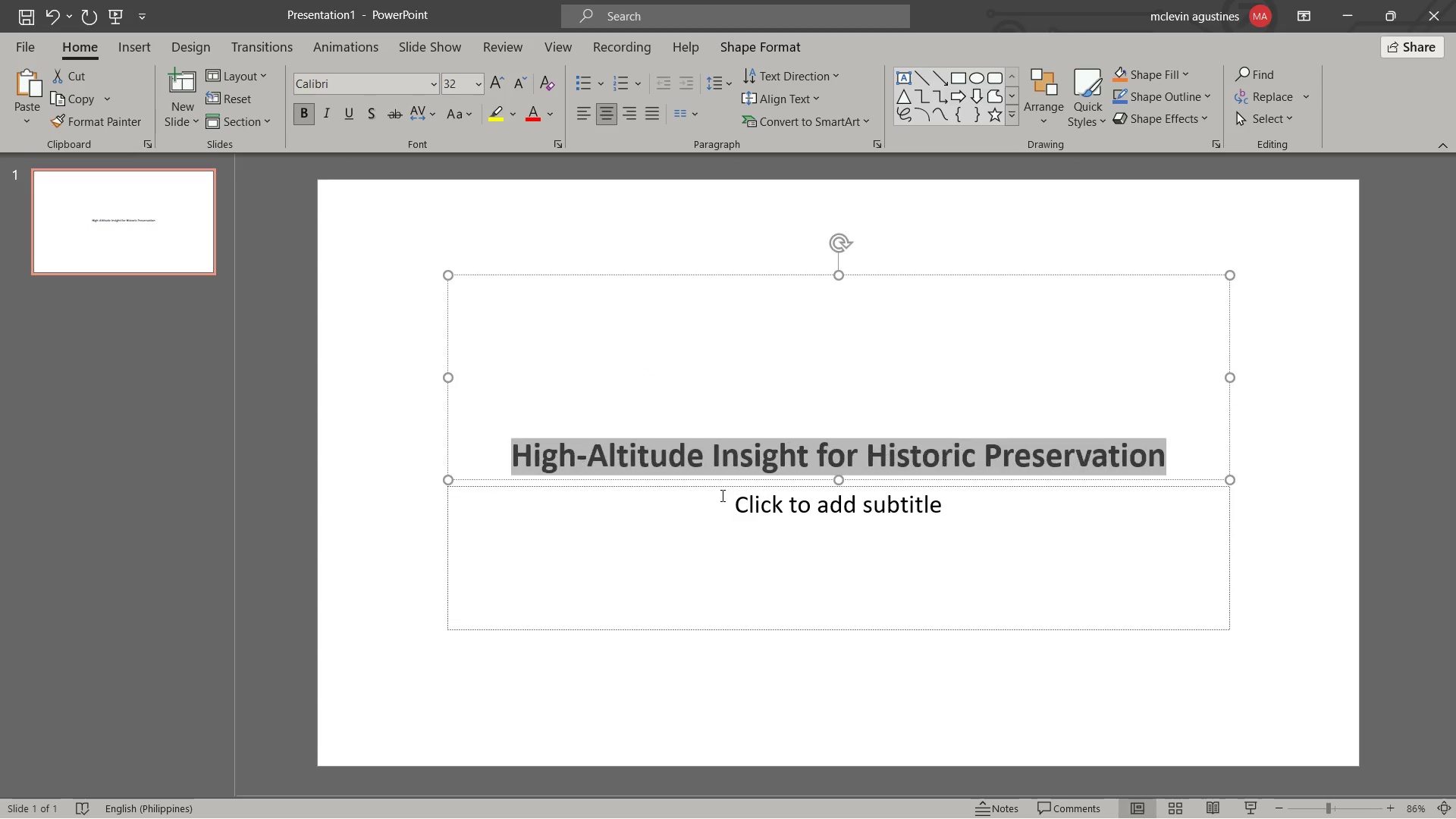 
key(Control+BracketRight)
 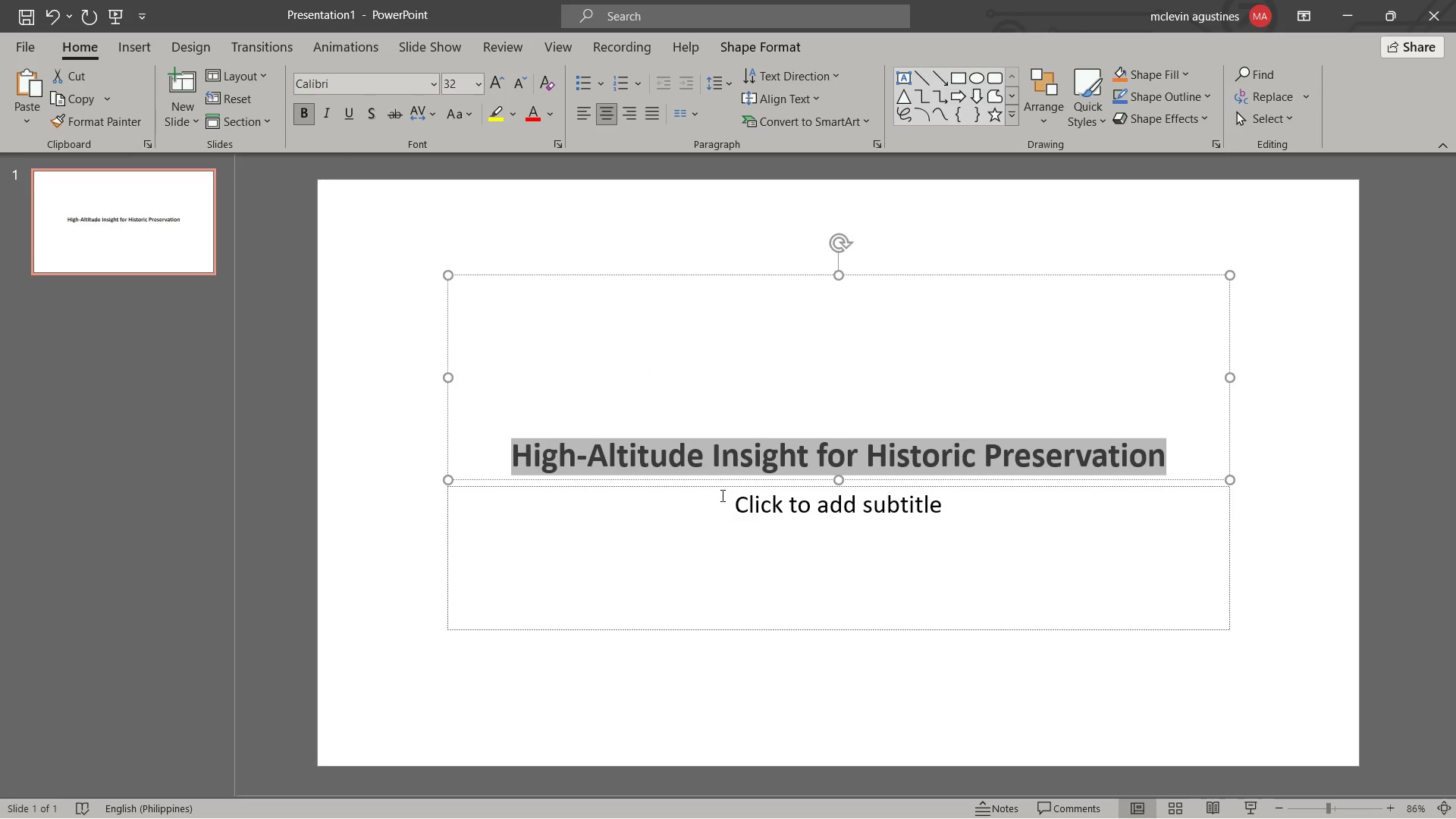 
key(Control+BracketRight)
 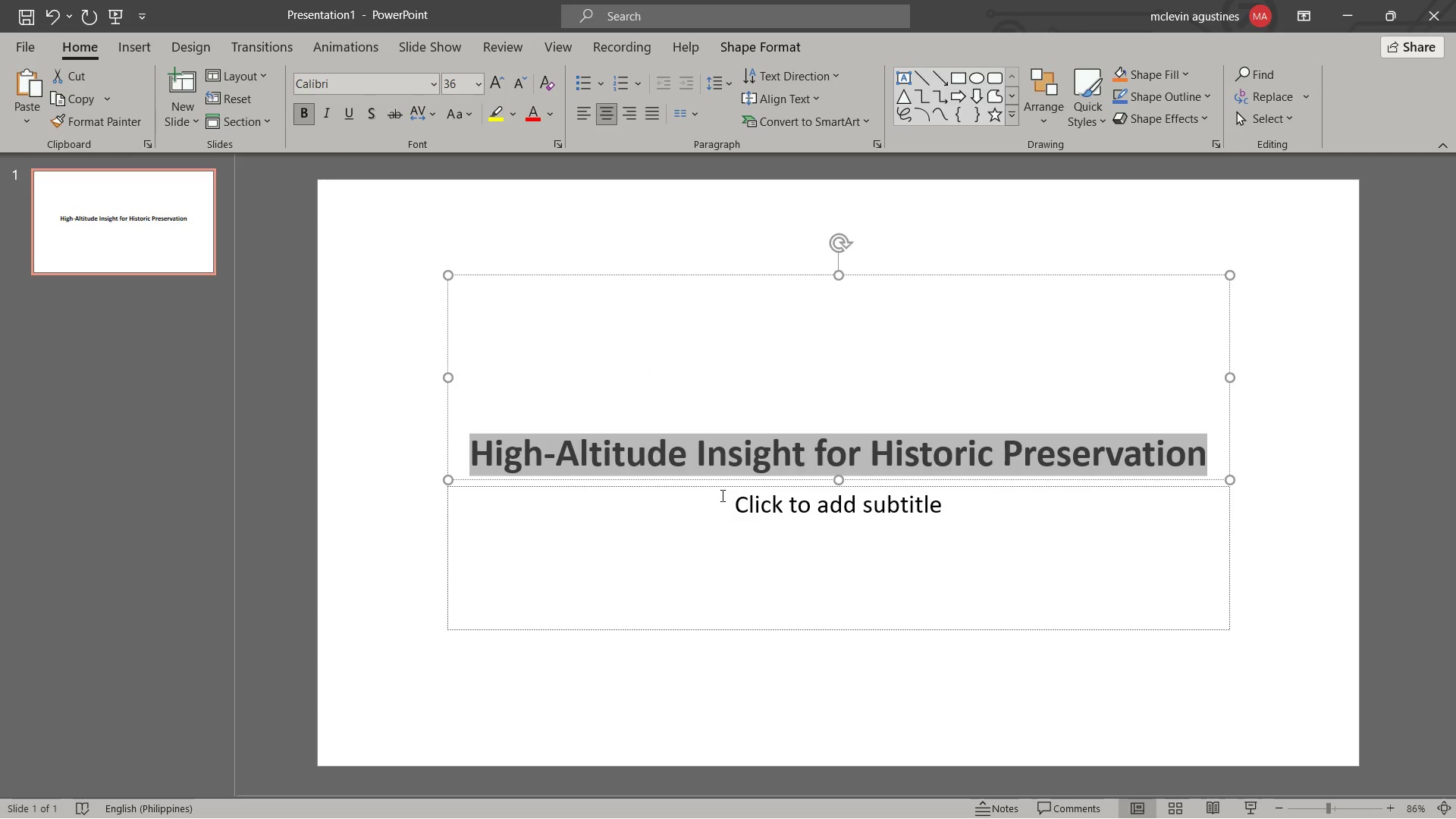 
key(Control+BracketRight)
 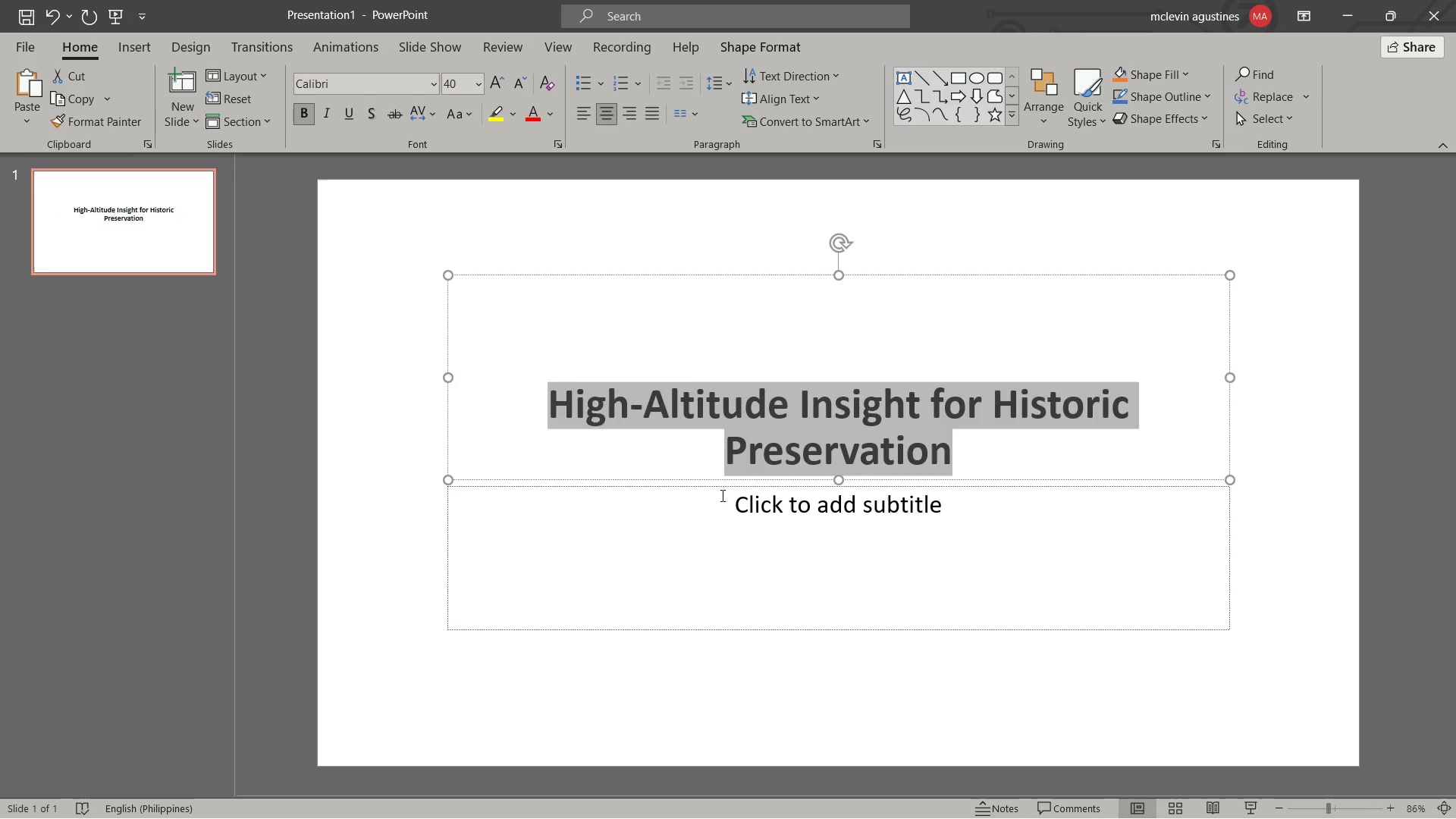 
key(Control+BracketRight)
 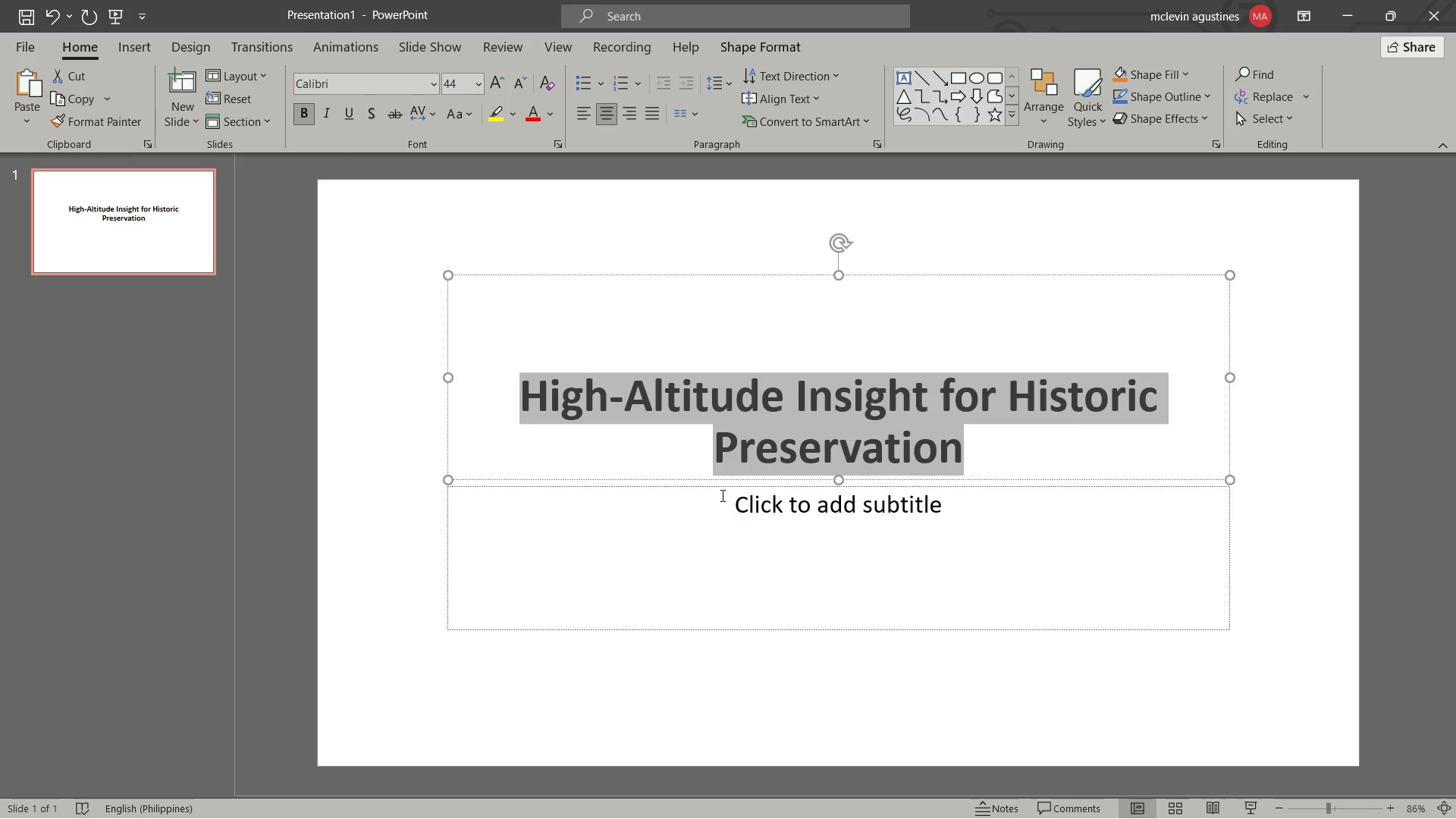 
key(Control+BracketRight)
 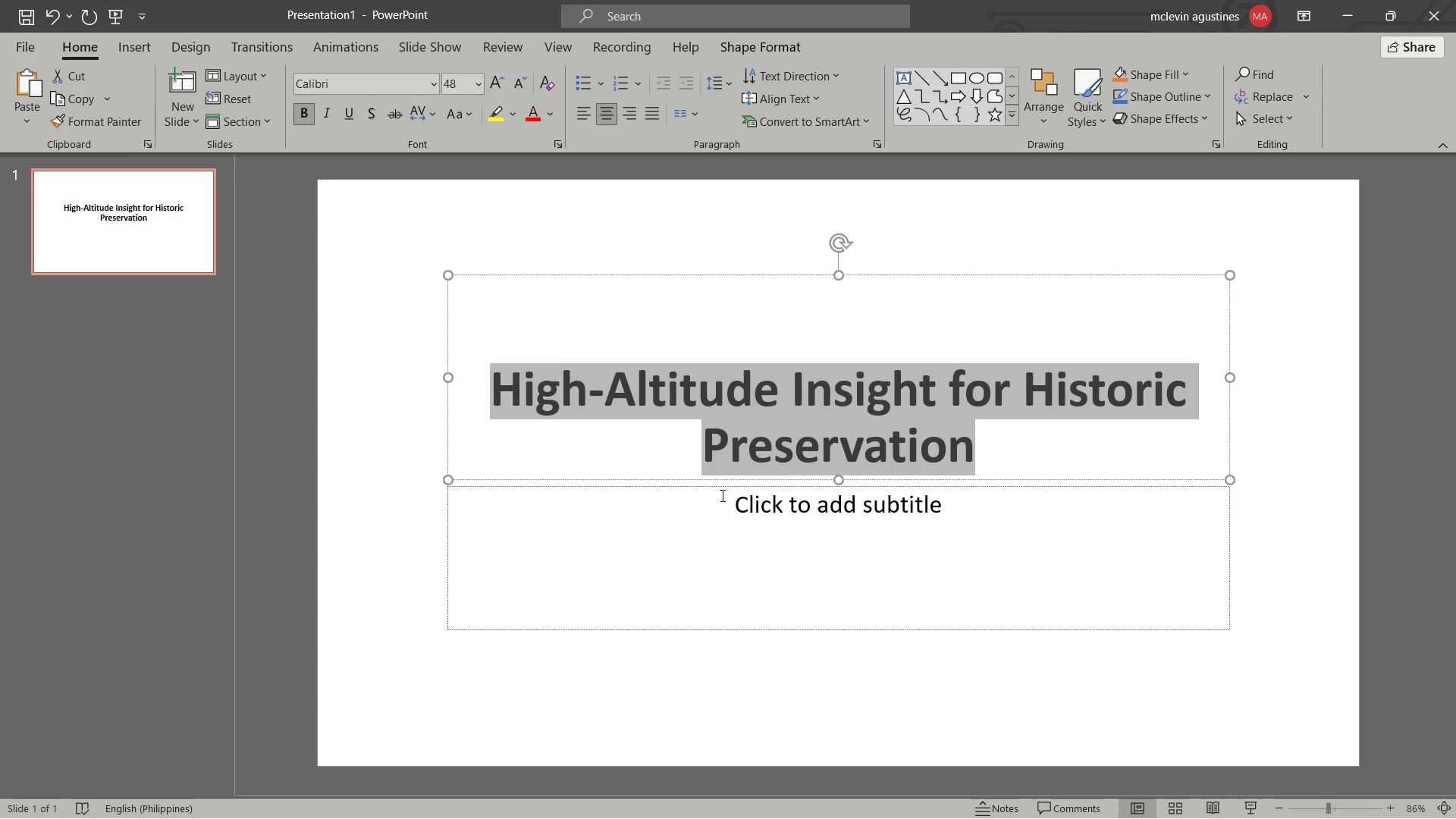 
key(Control+BracketRight)
 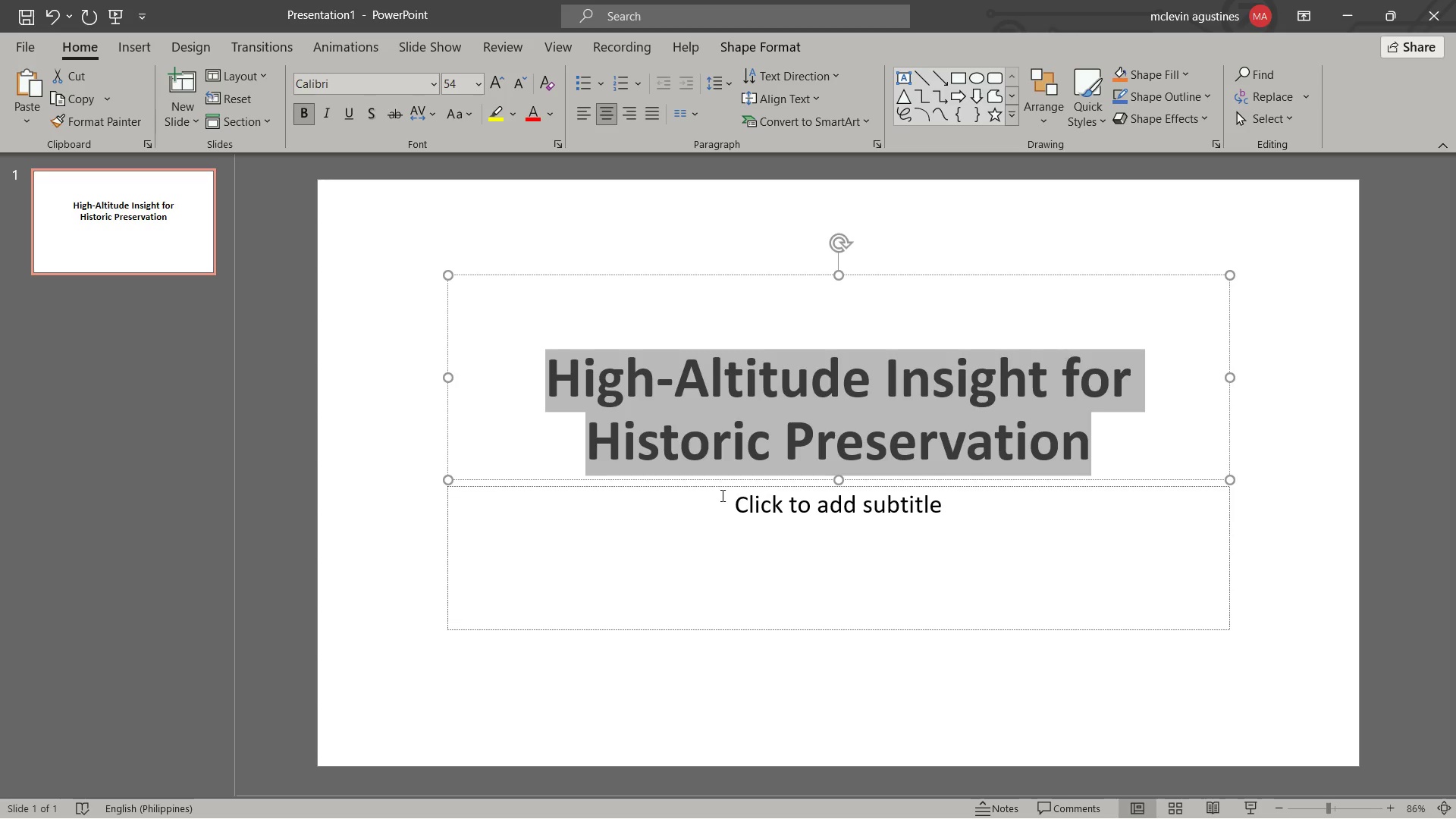 
key(Control+BracketRight)
 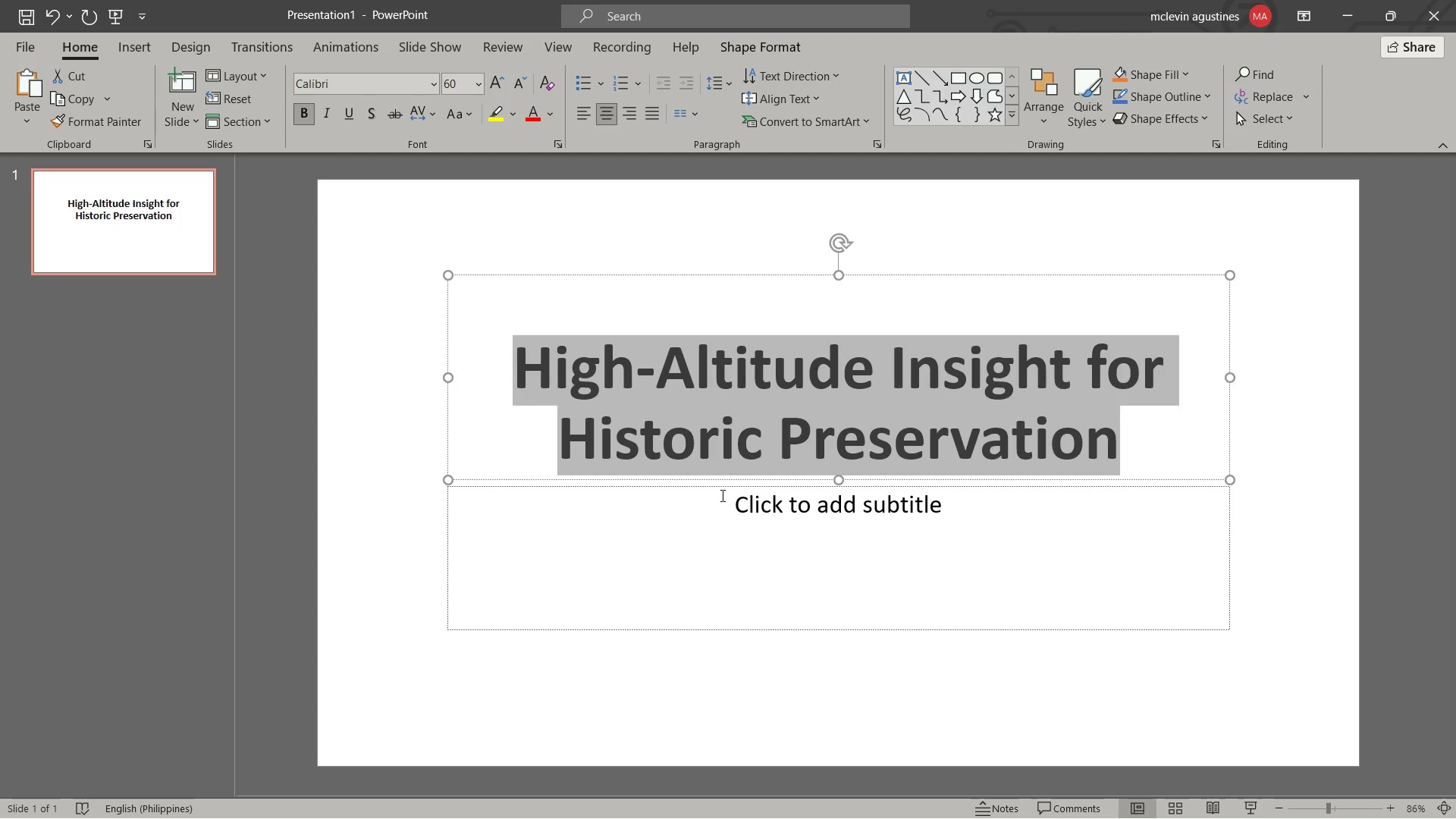 
key(Control+BracketRight)
 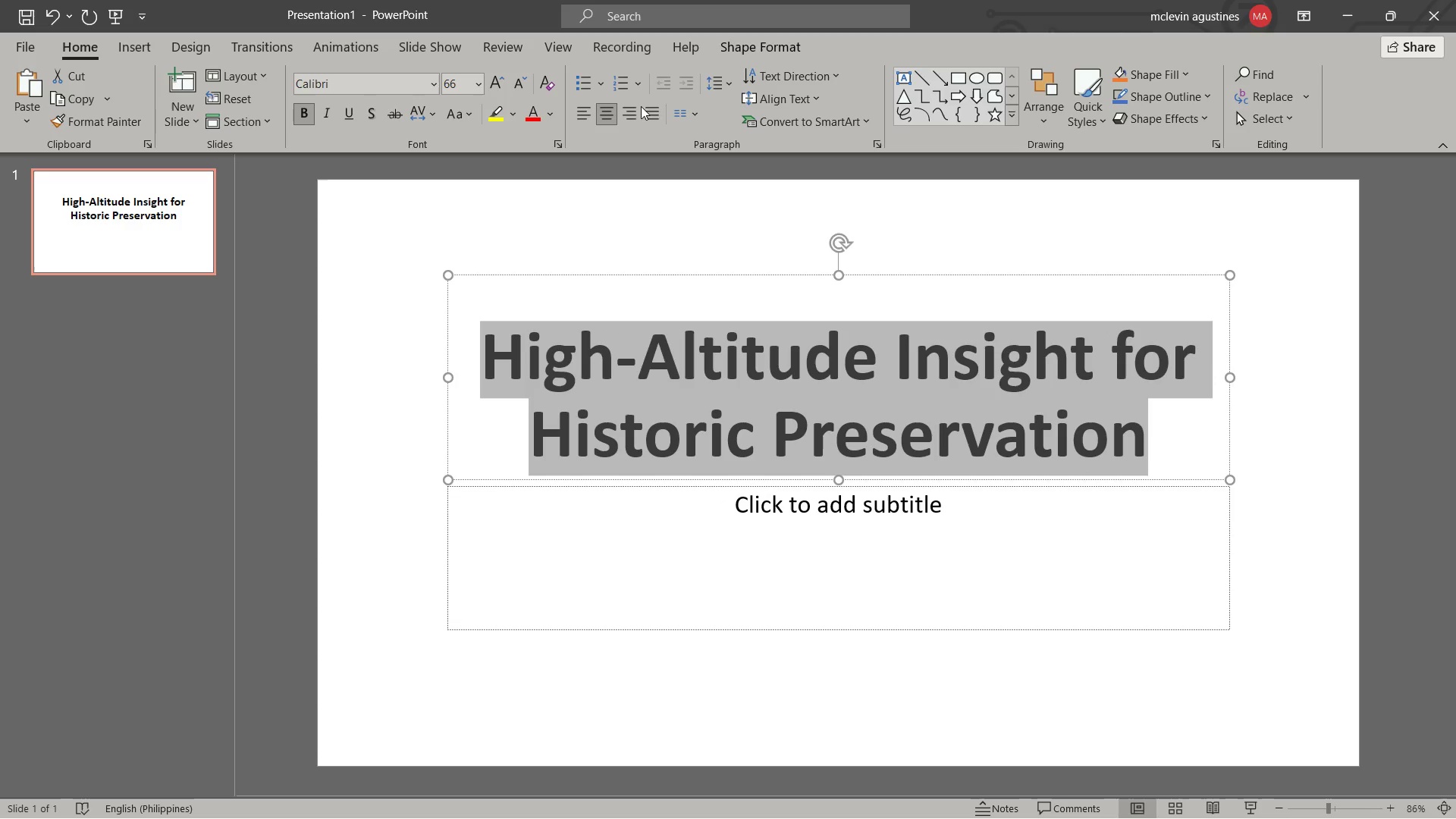 
left_click([277, 43])
 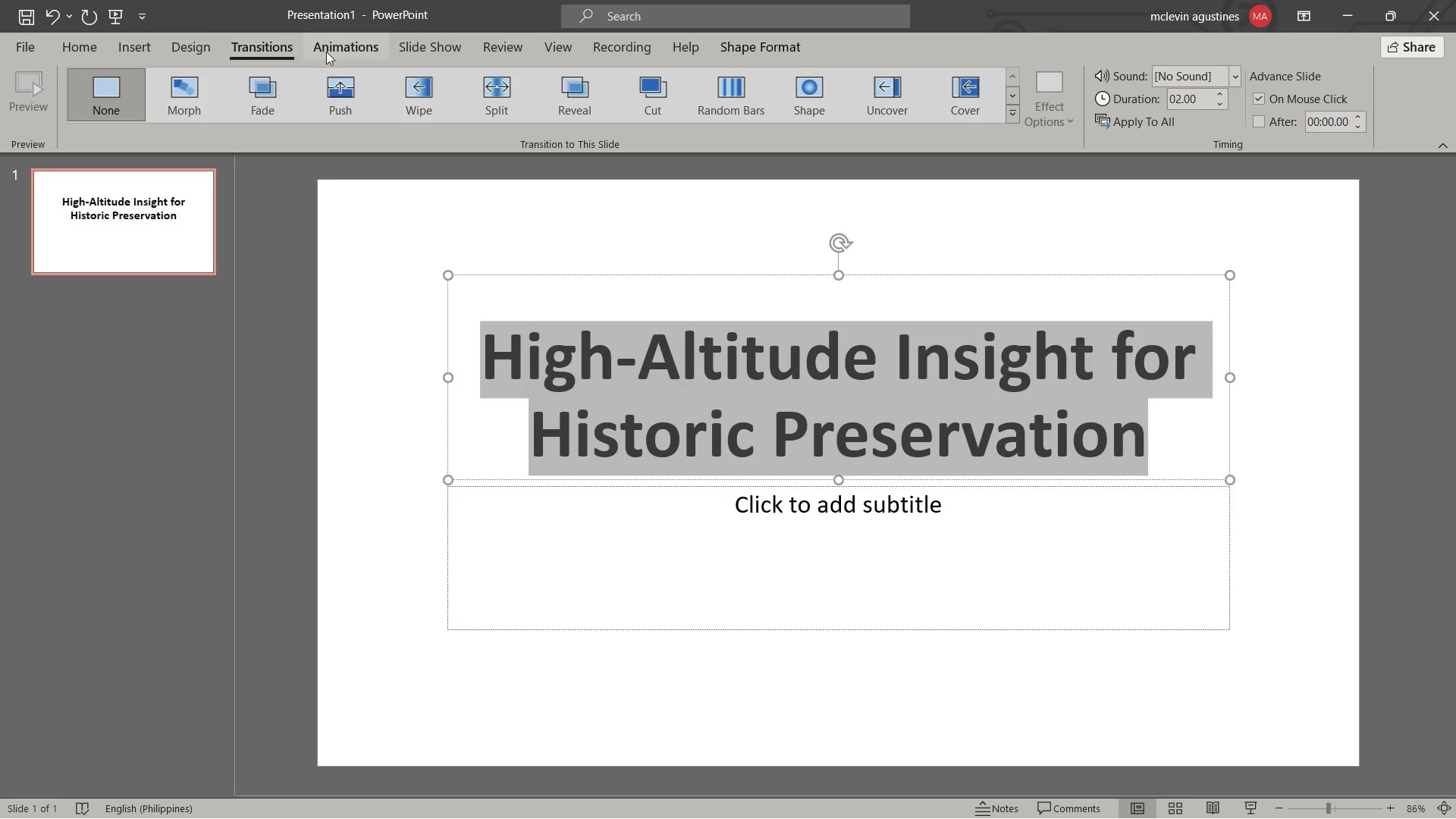 
left_click_drag(start_coordinate=[330, 52], to_coordinate=[337, 49])
 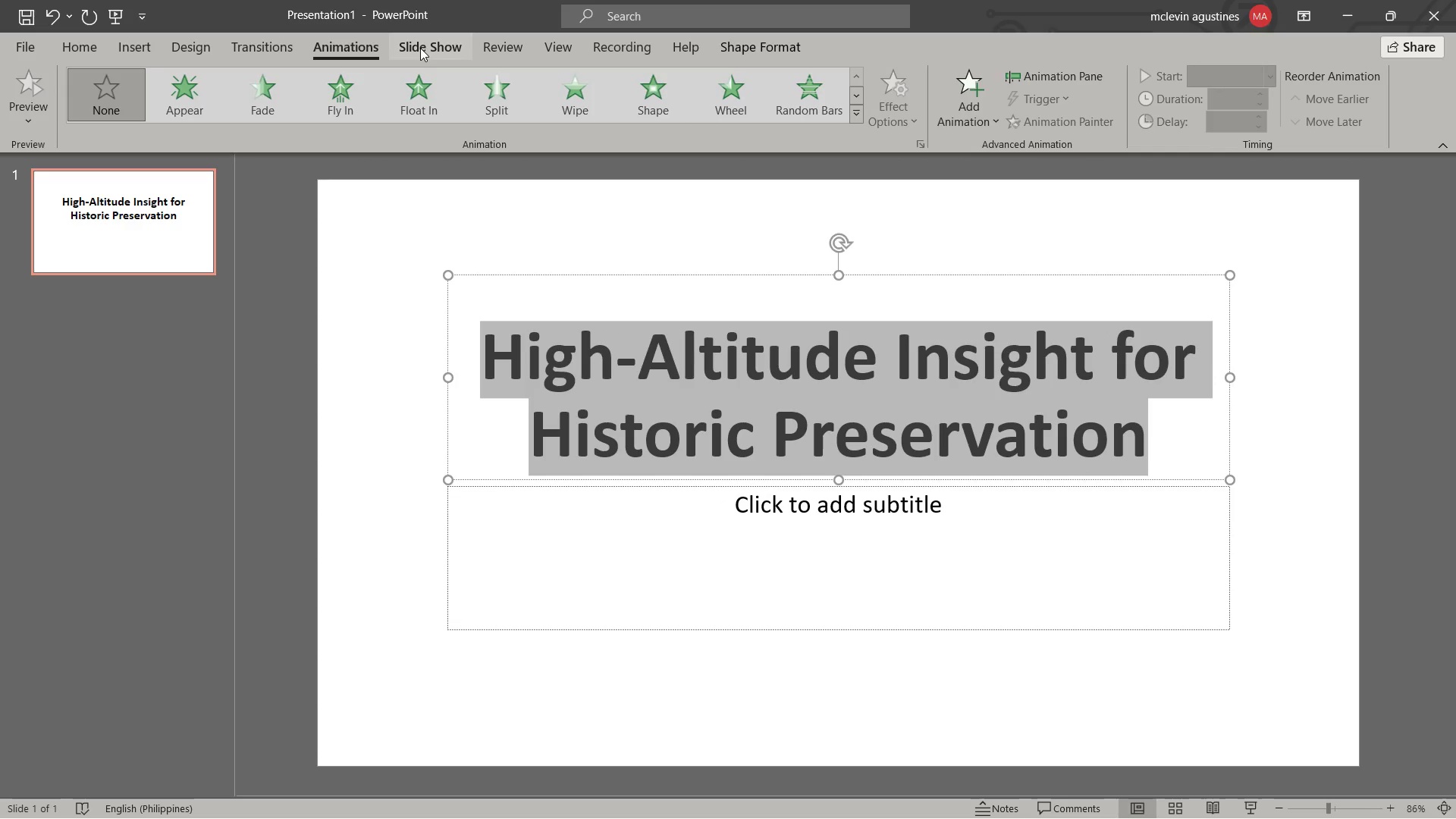 
left_click([428, 47])
 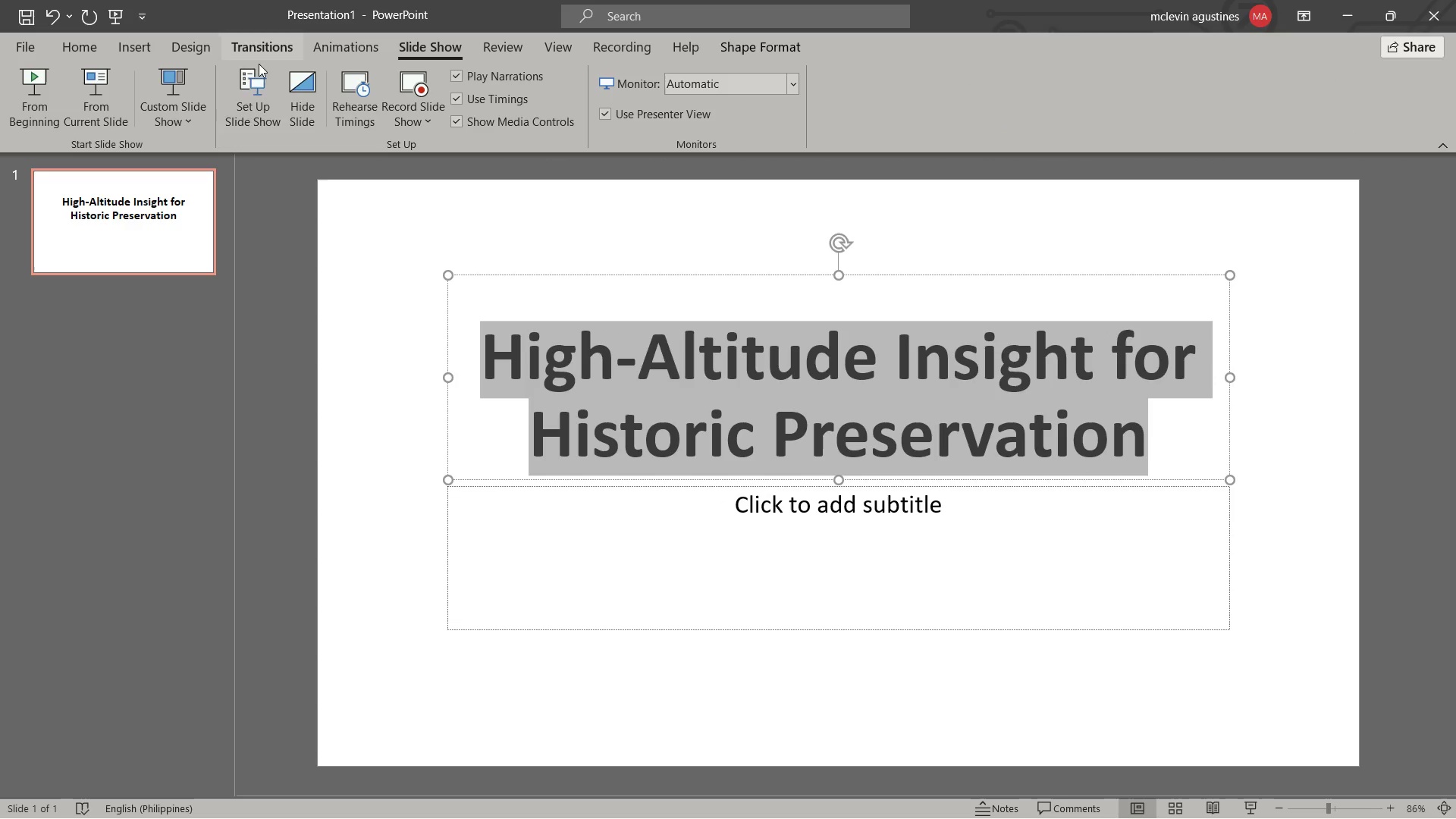 
mouse_move([215, 67])
 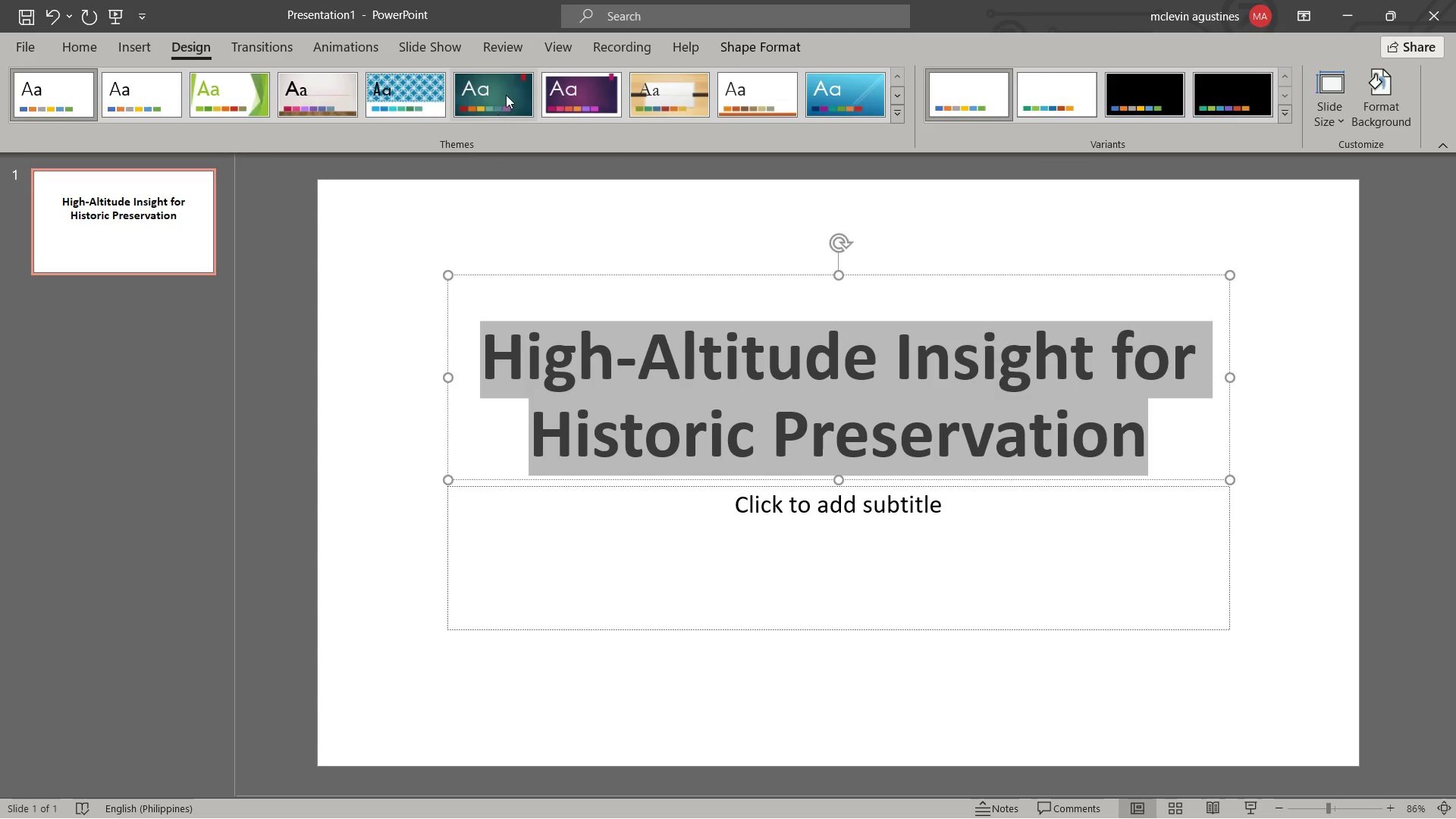 
left_click([506, 95])
 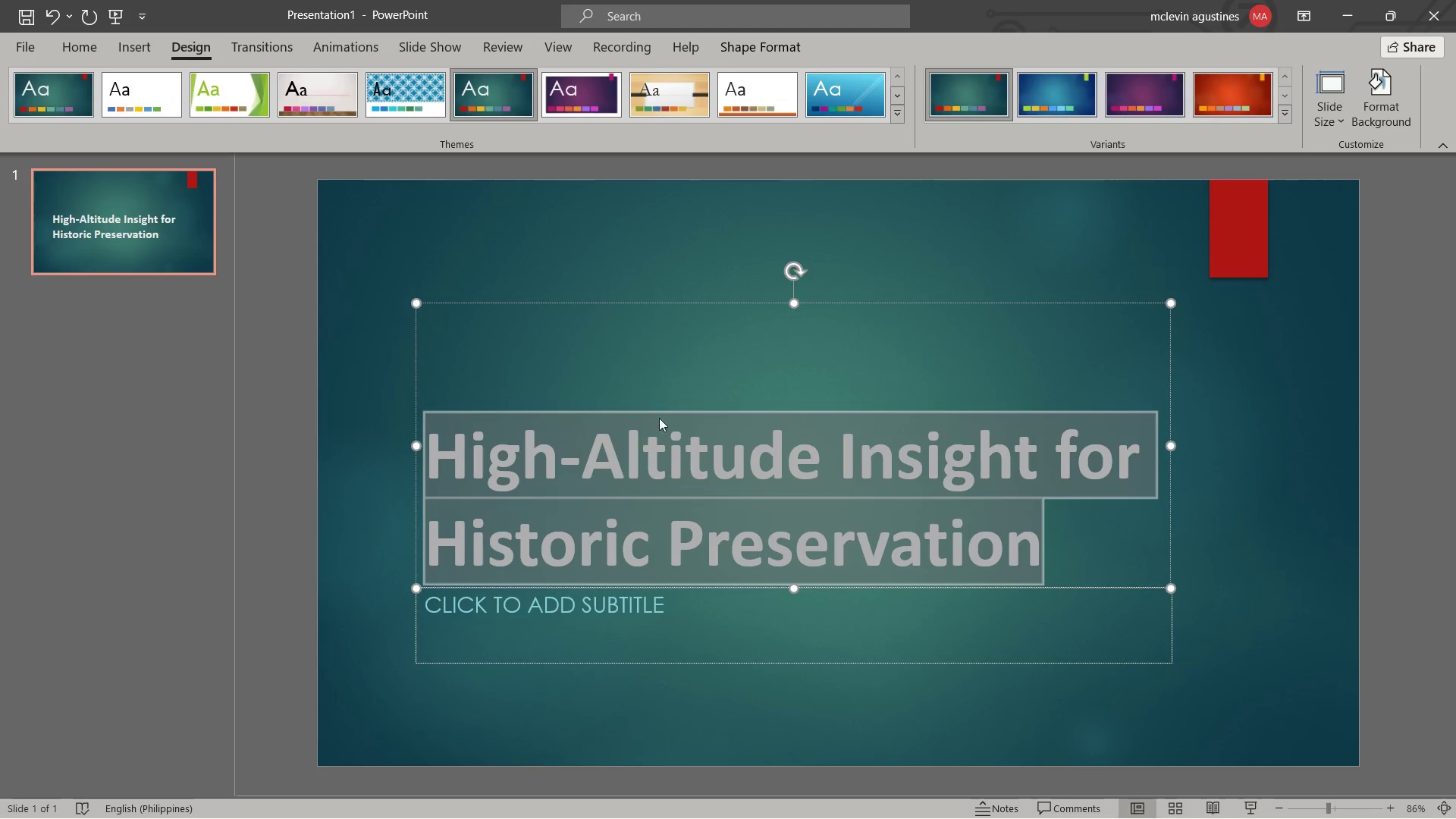 
wait(6.62)
 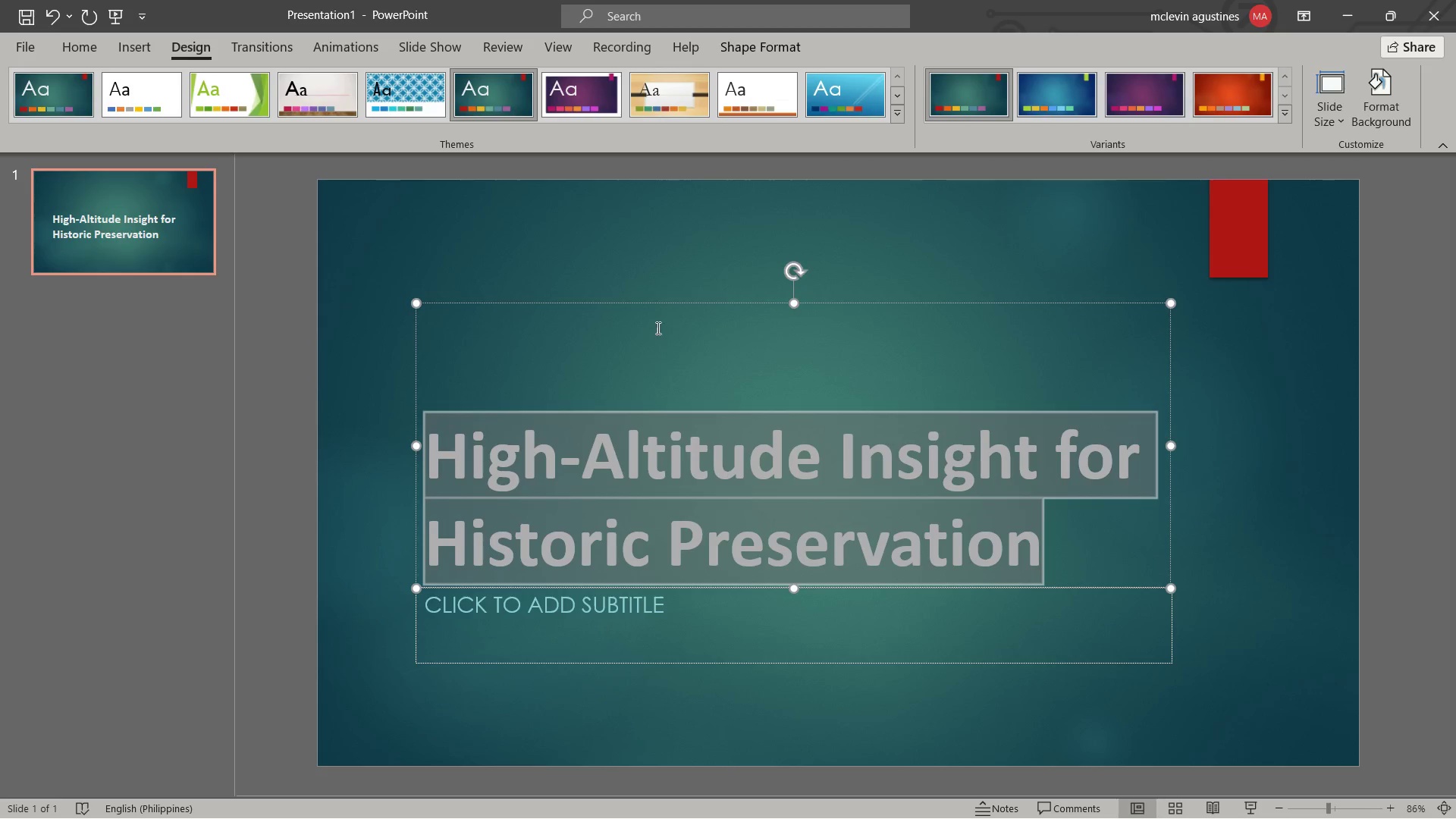 
left_click([676, 442])
 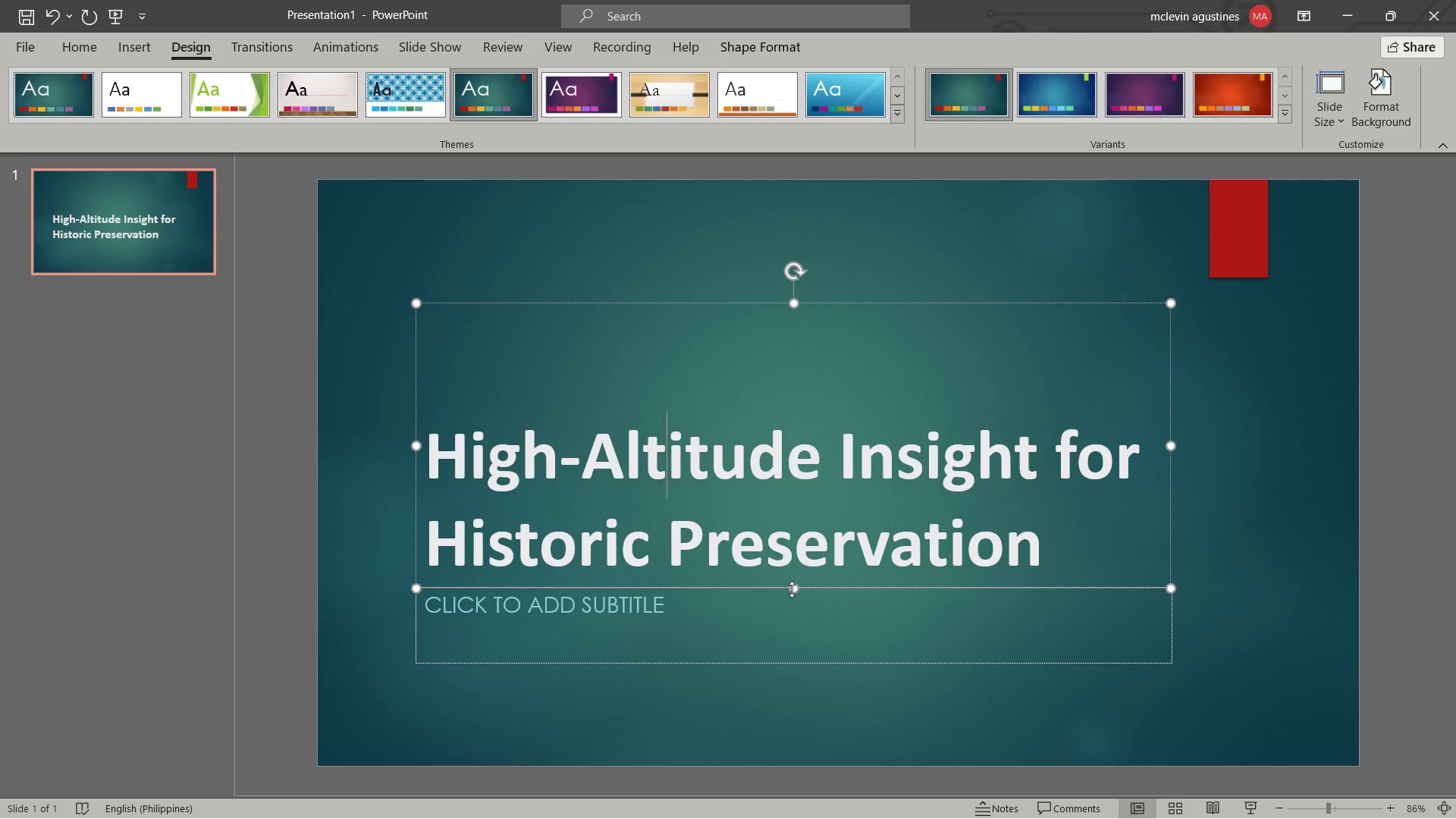 
left_click_drag(start_coordinate=[786, 589], to_coordinate=[767, 504])
 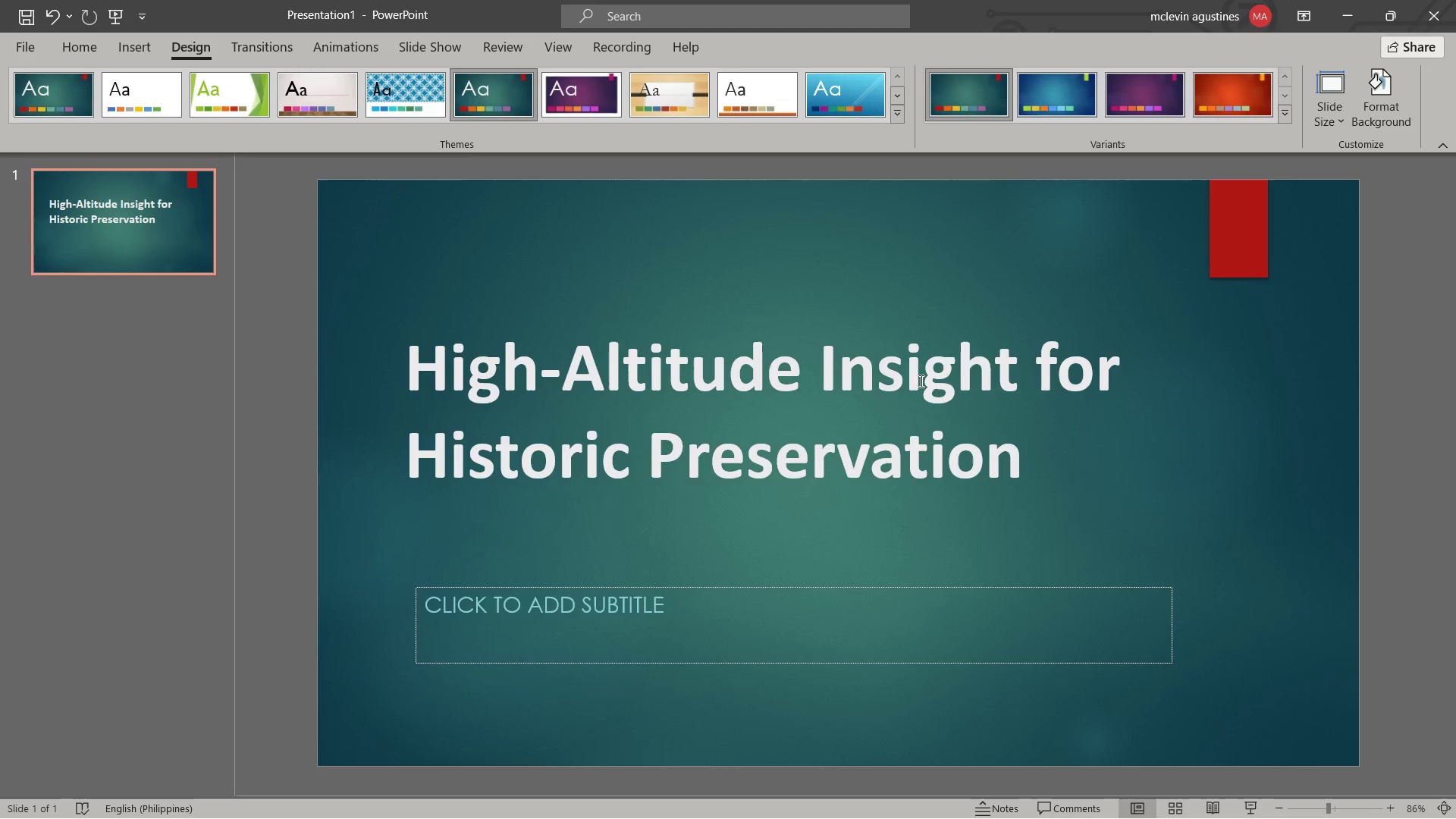 
left_click_drag(start_coordinate=[814, 369], to_coordinate=[815, 373])
 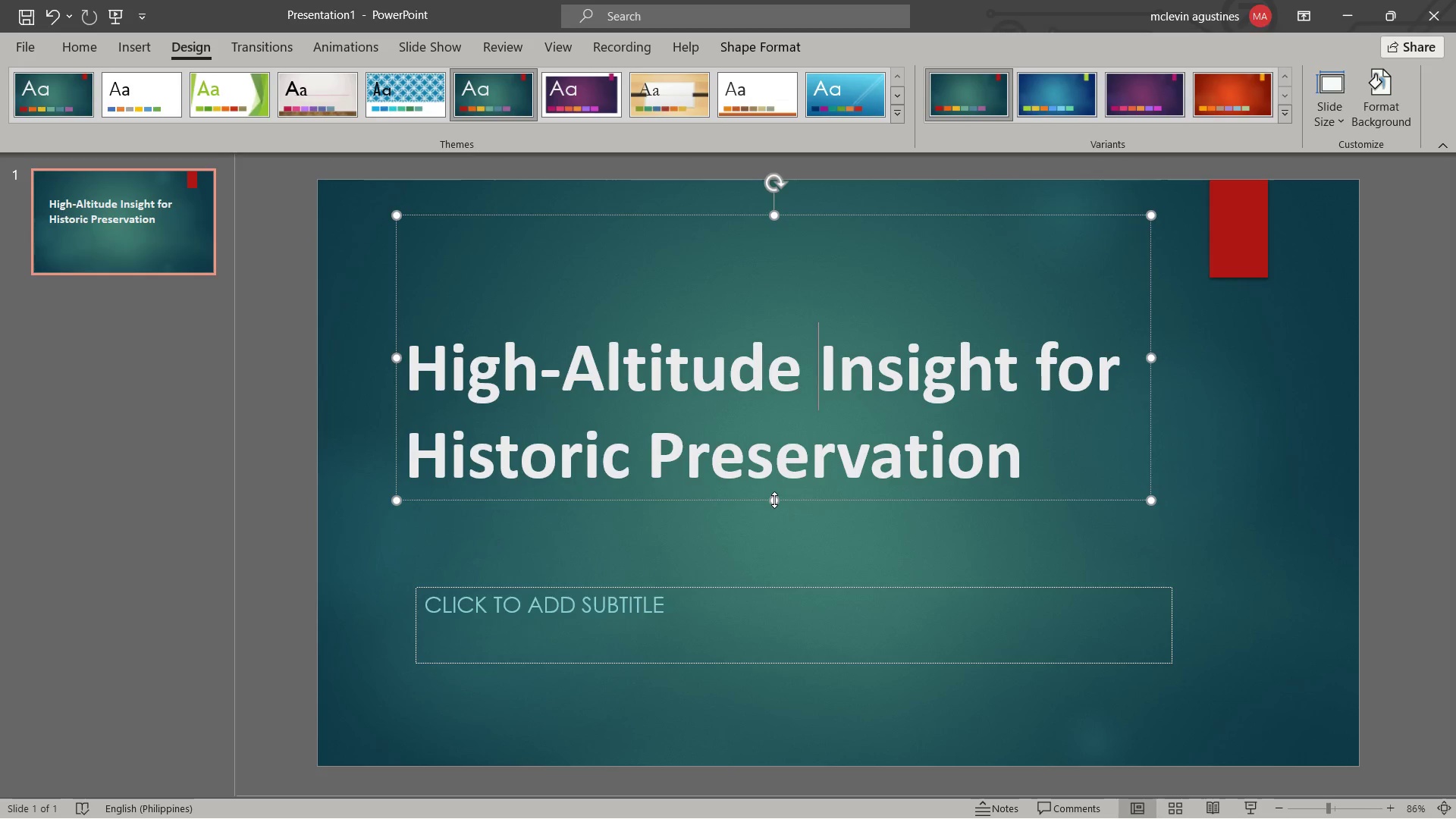 
left_click_drag(start_coordinate=[774, 500], to_coordinate=[795, 399])
 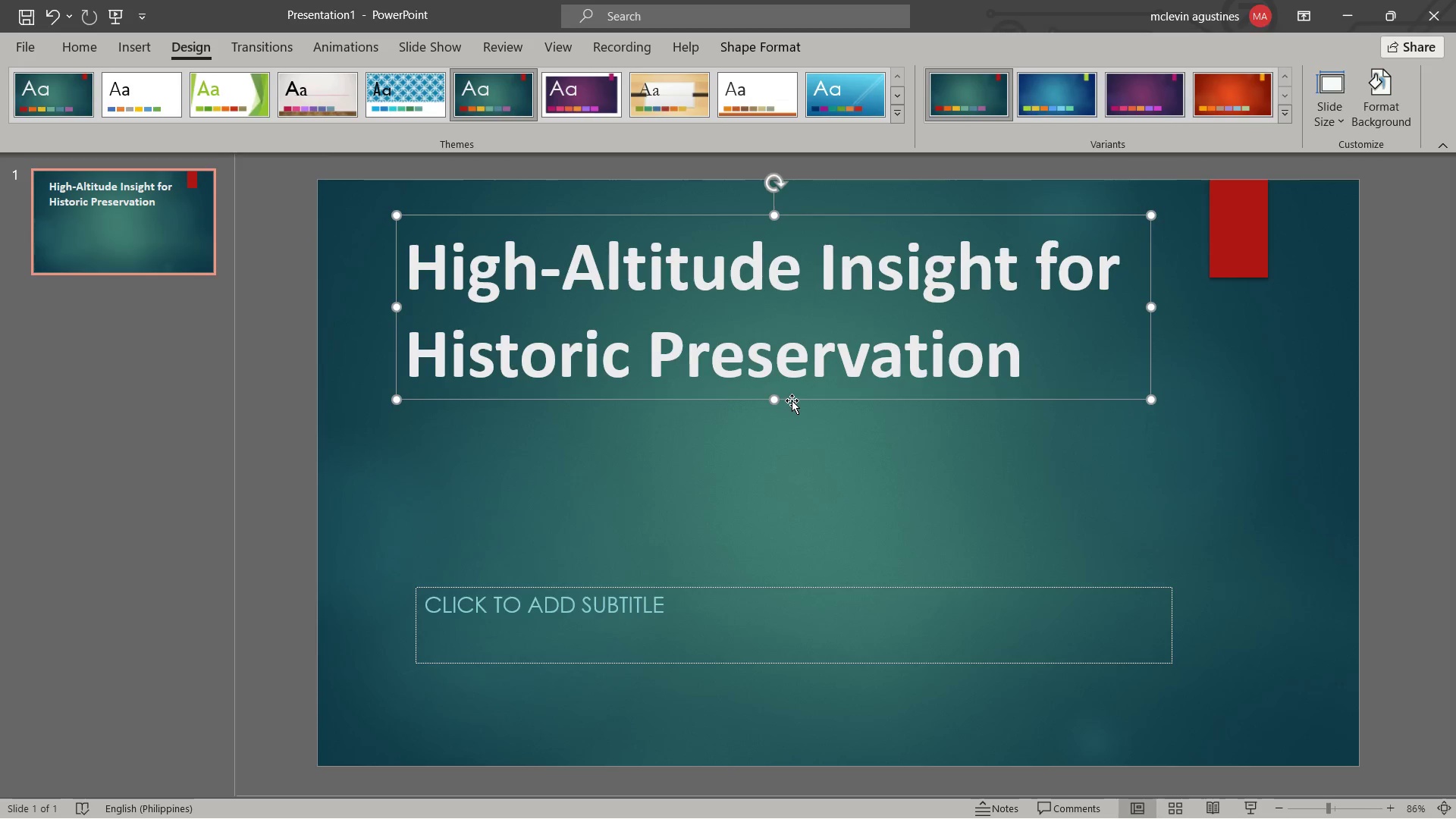 
left_click_drag(start_coordinate=[792, 400], to_coordinate=[738, 384])
 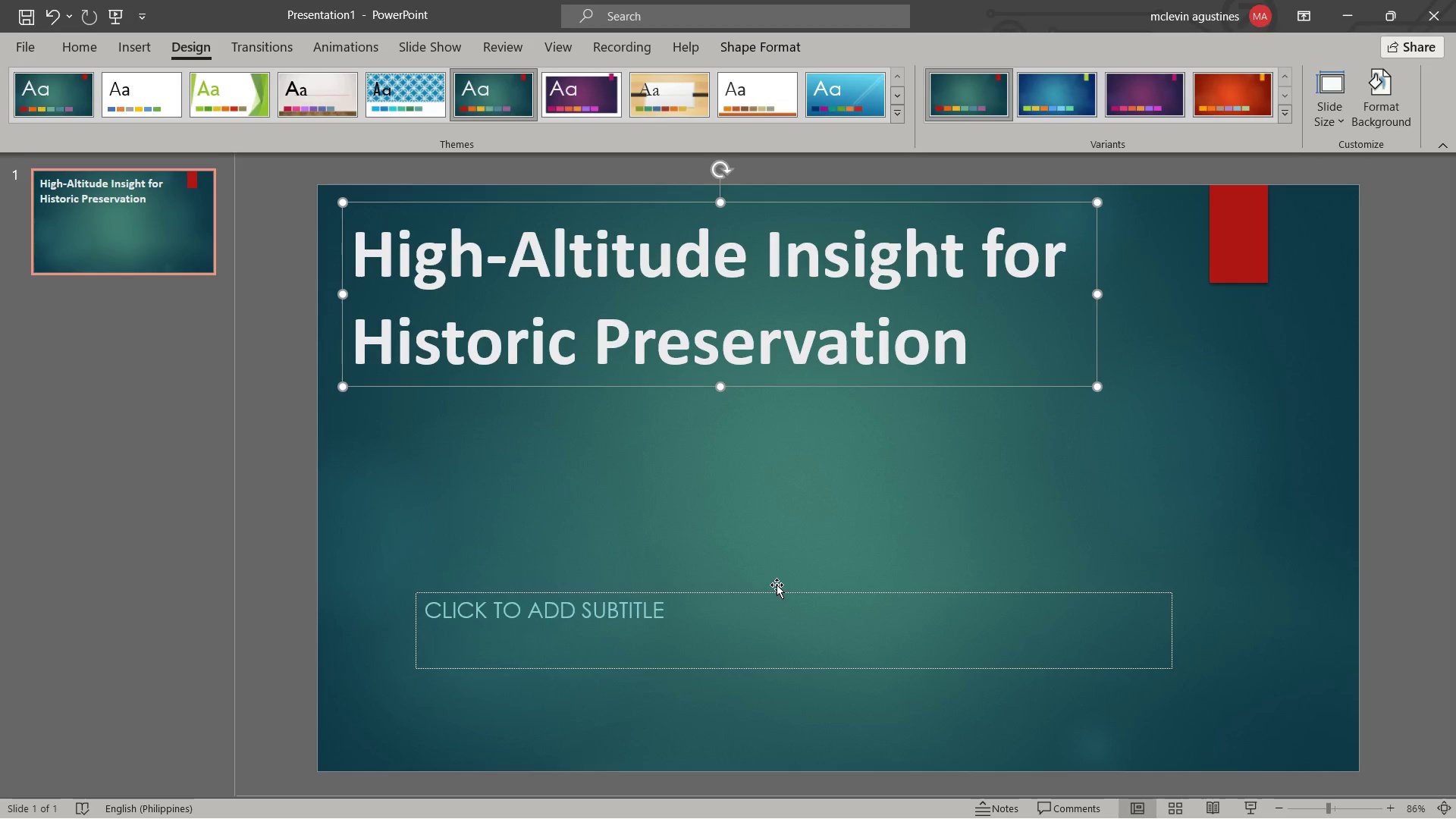 
key(Alt+Tab)
 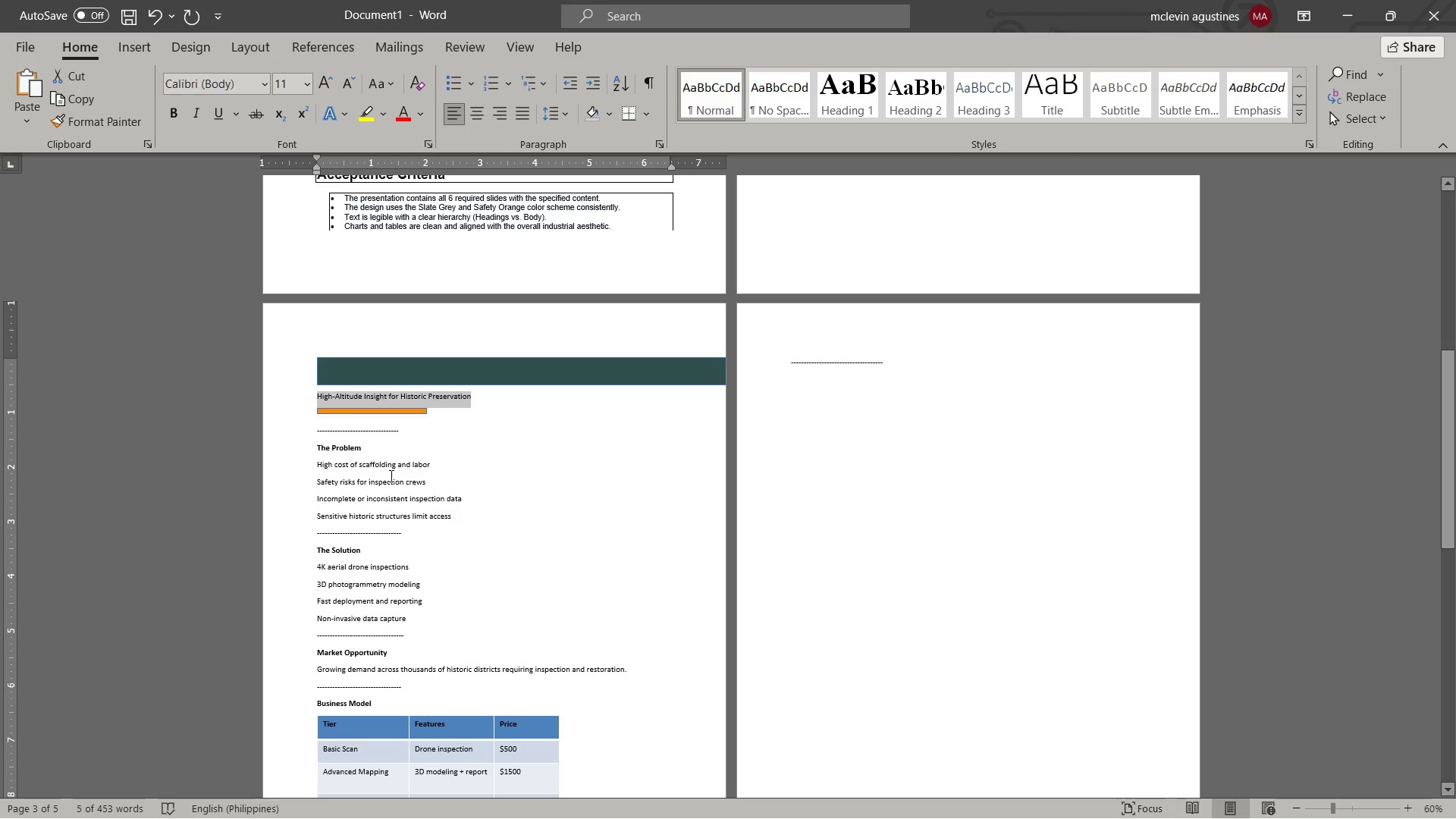 
key(Alt+AltLeft)
 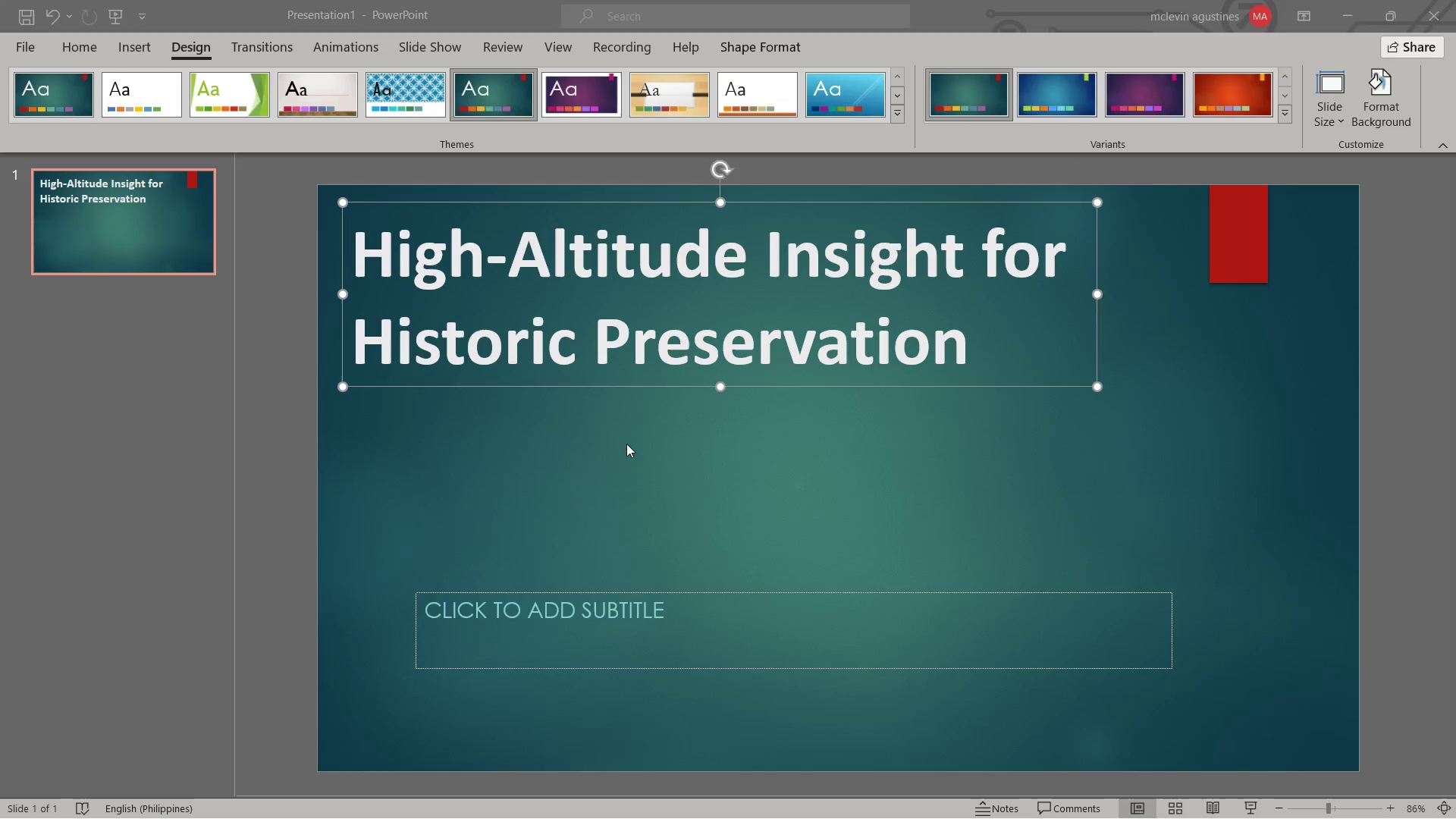 
key(Alt+Tab)
 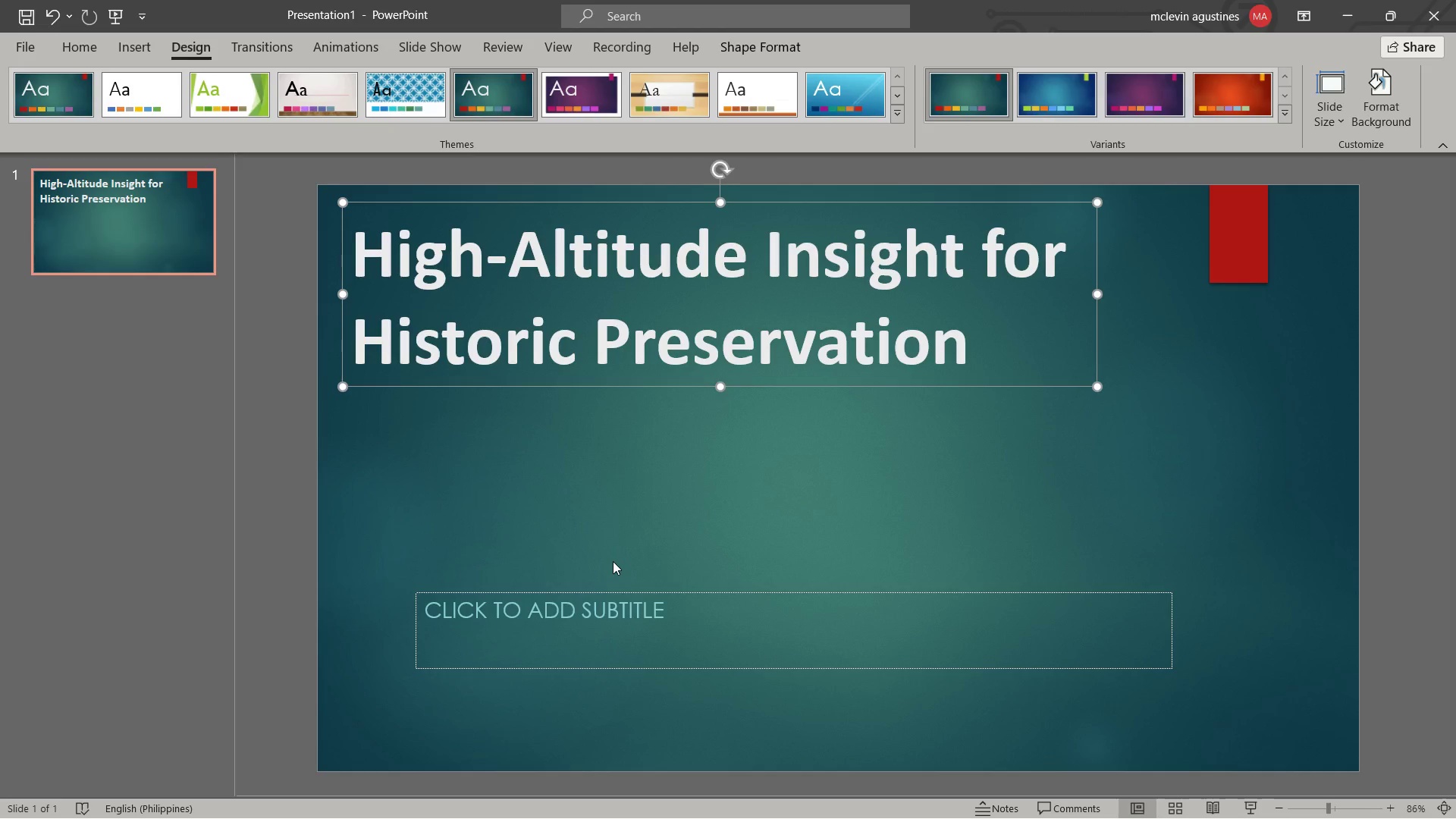 
wait(7.59)
 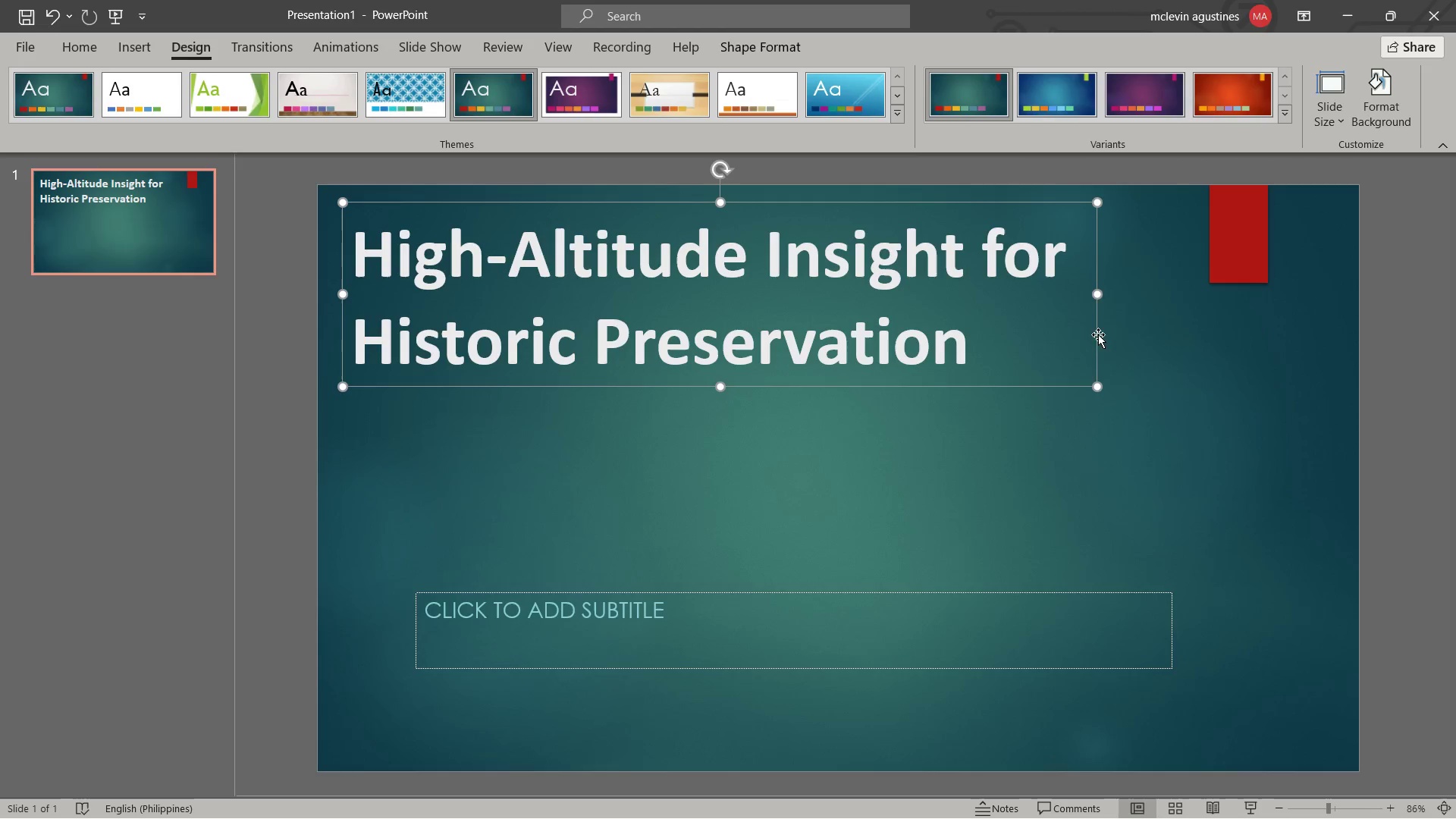 
key(Alt+AltLeft)
 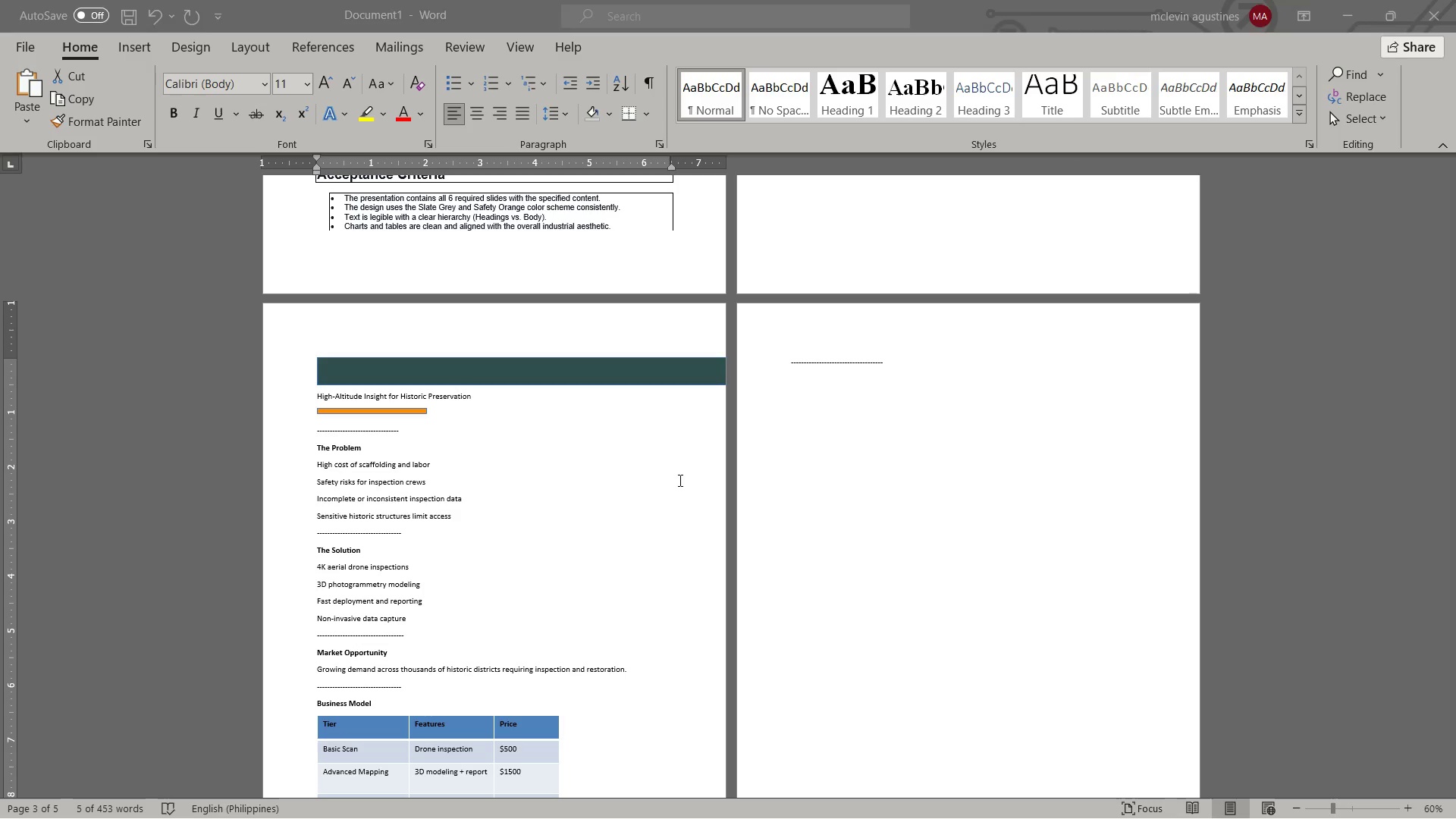 
key(Alt+Tab)
 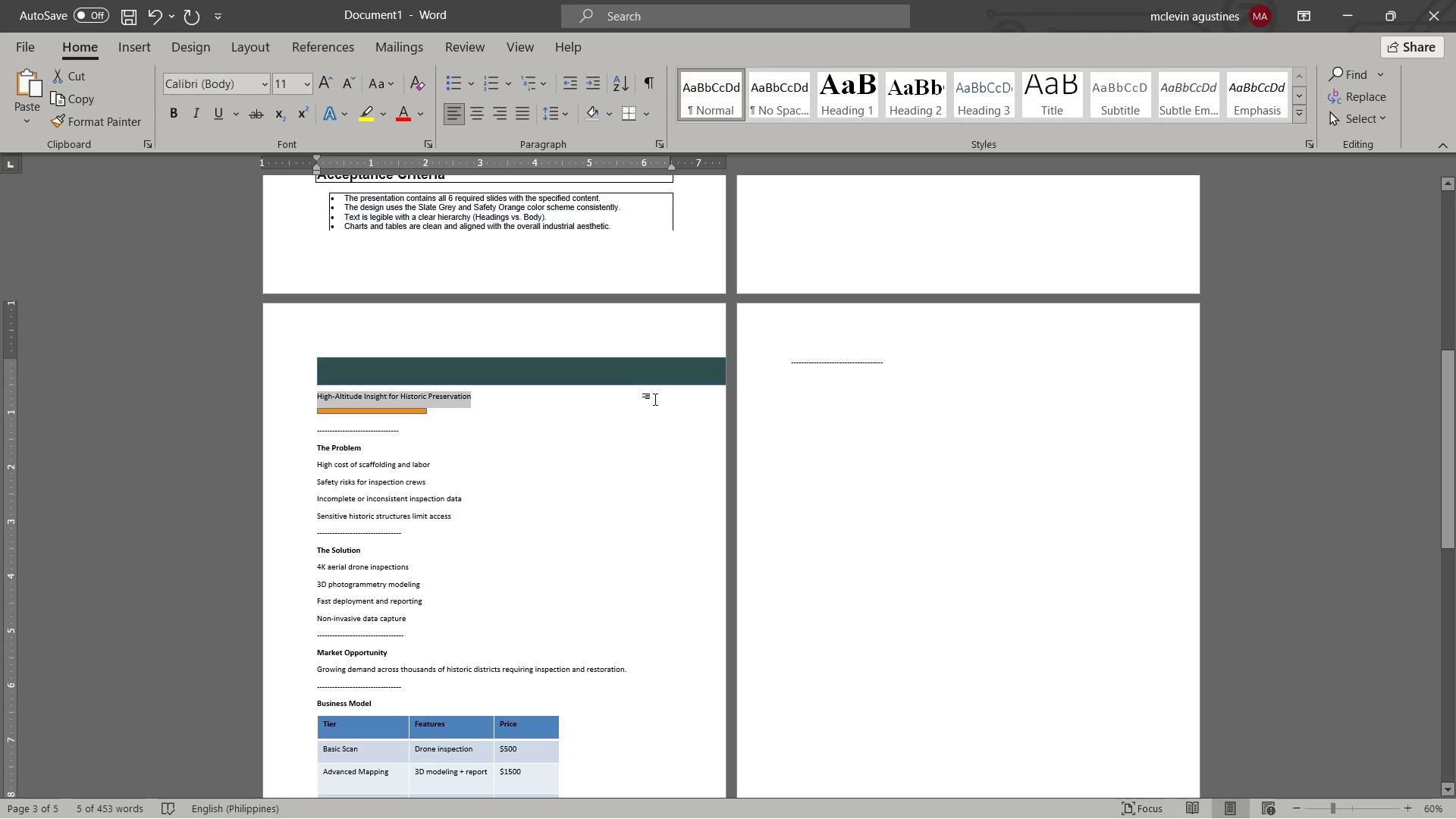 
key(Alt+AltLeft)
 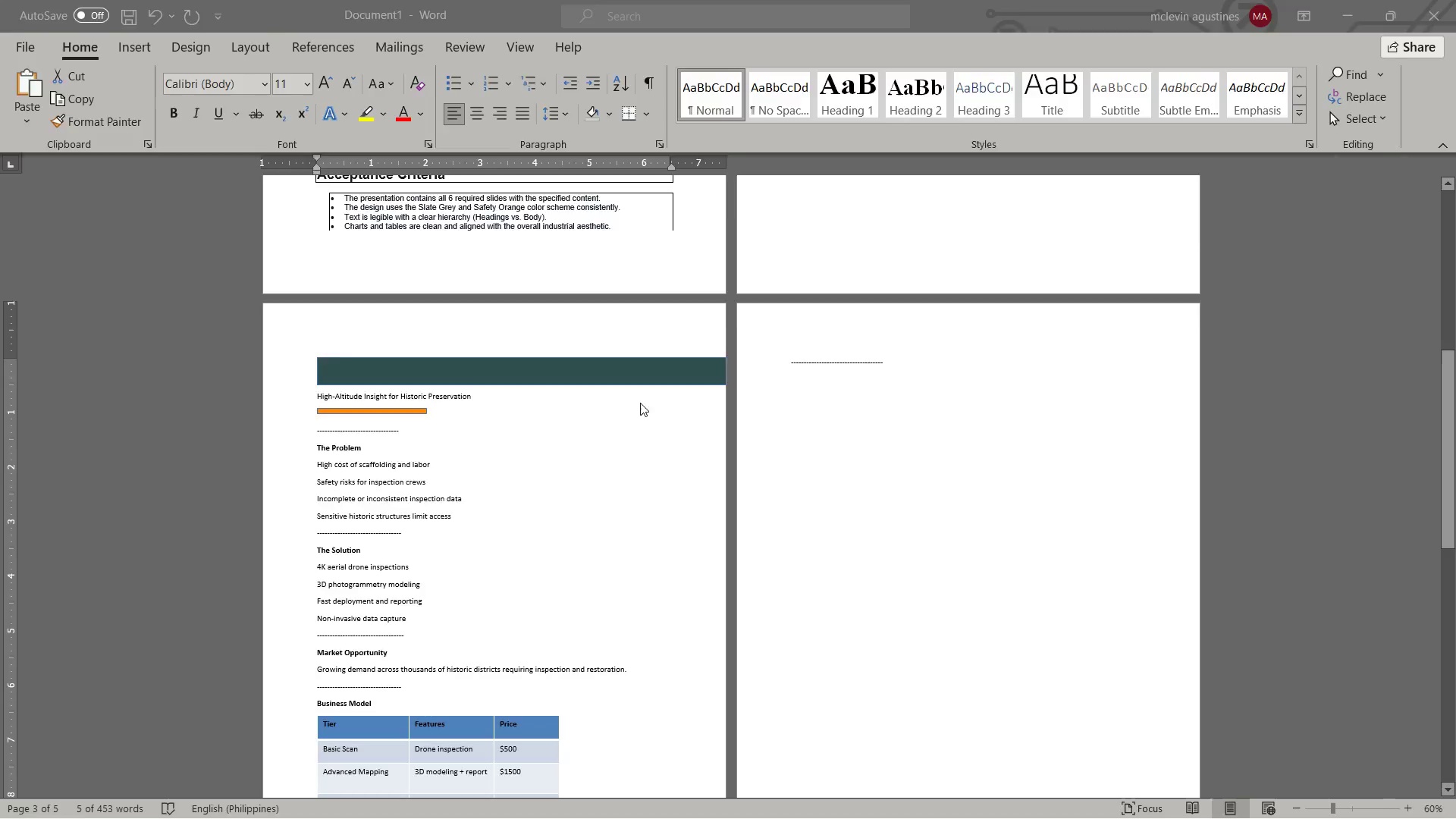 
key(Alt+Tab)
 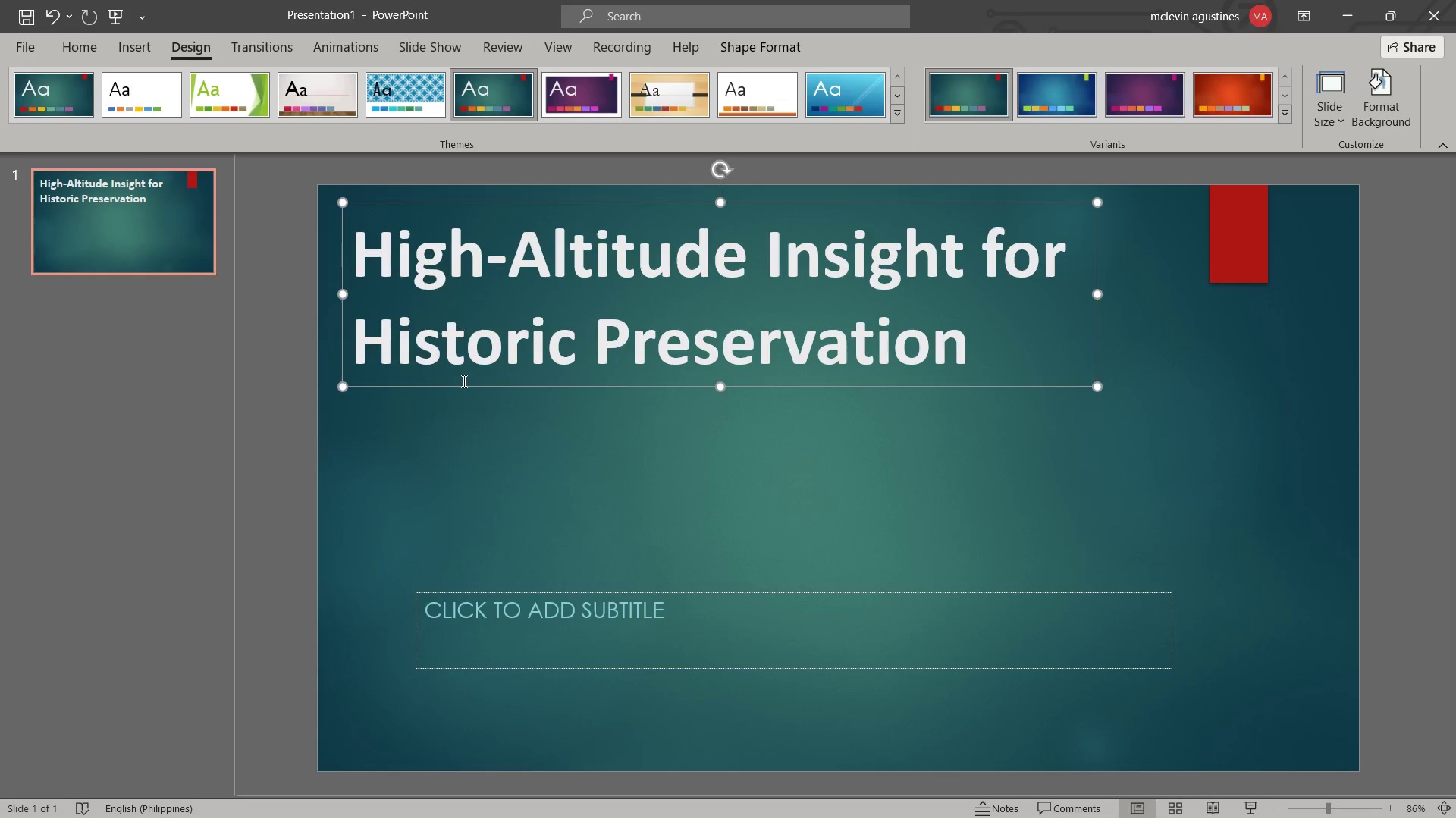 
key(Escape)
 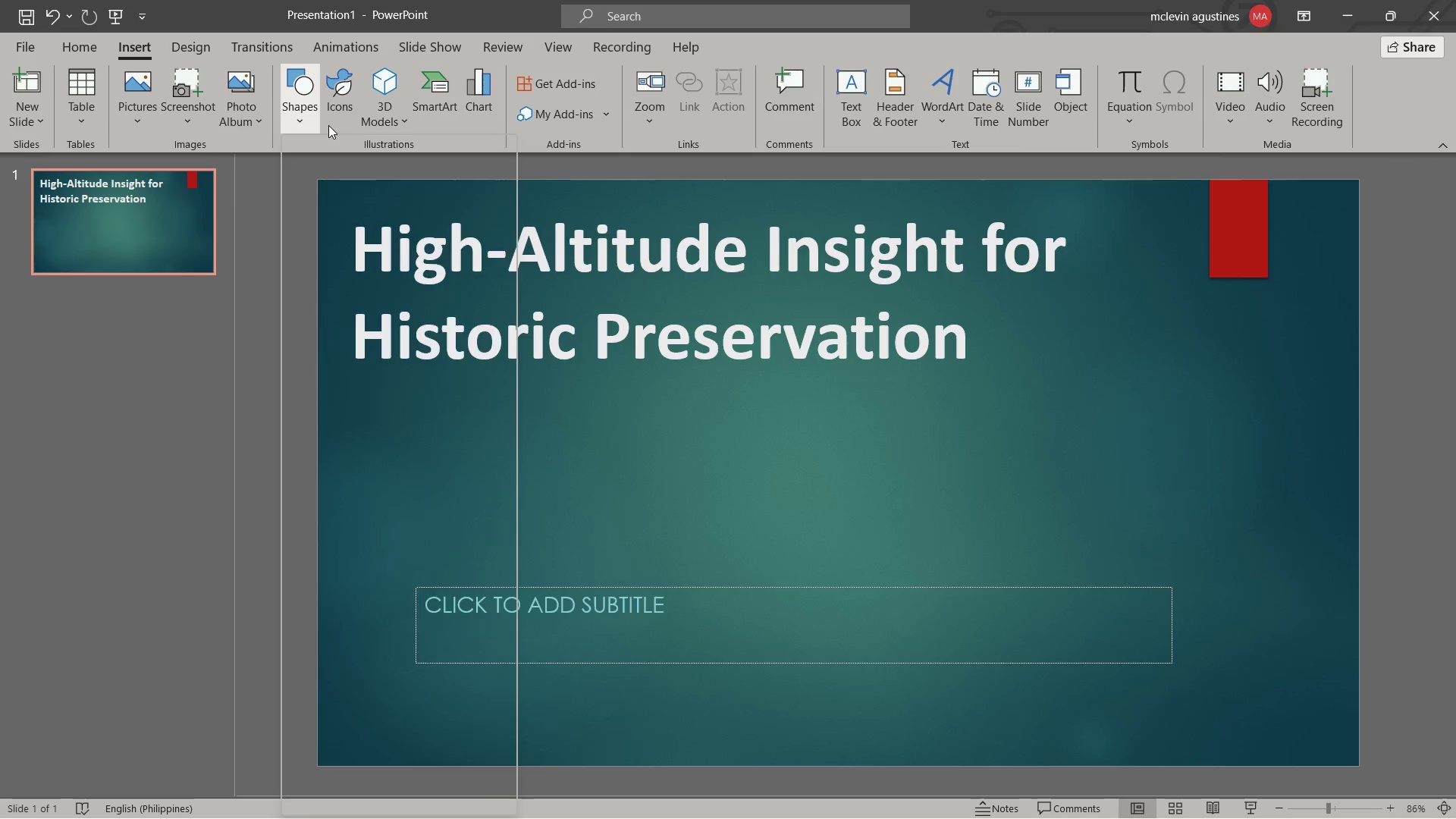 
left_click([342, 169])
 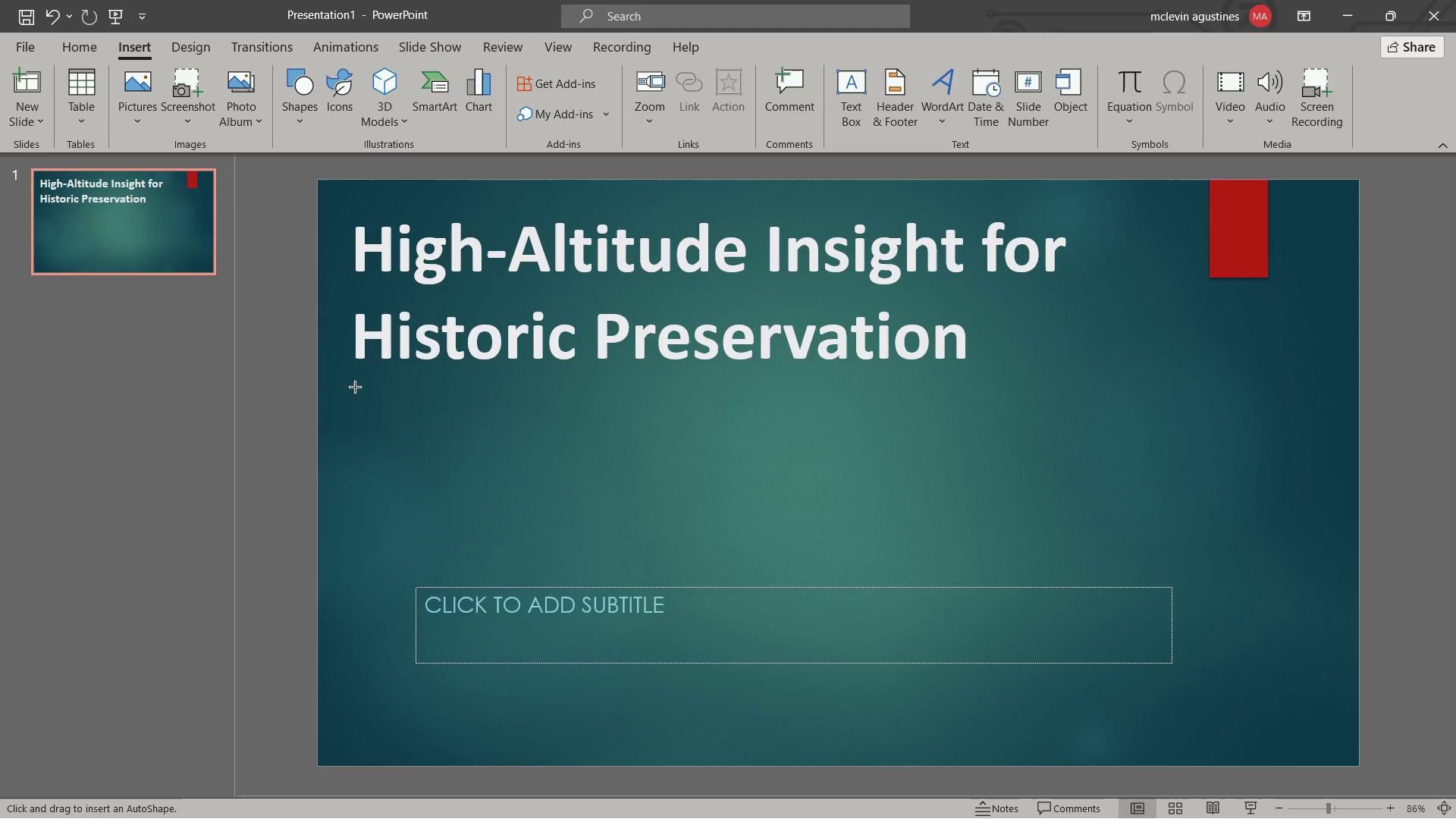 
left_click_drag(start_coordinate=[355, 387], to_coordinate=[1319, 727])
 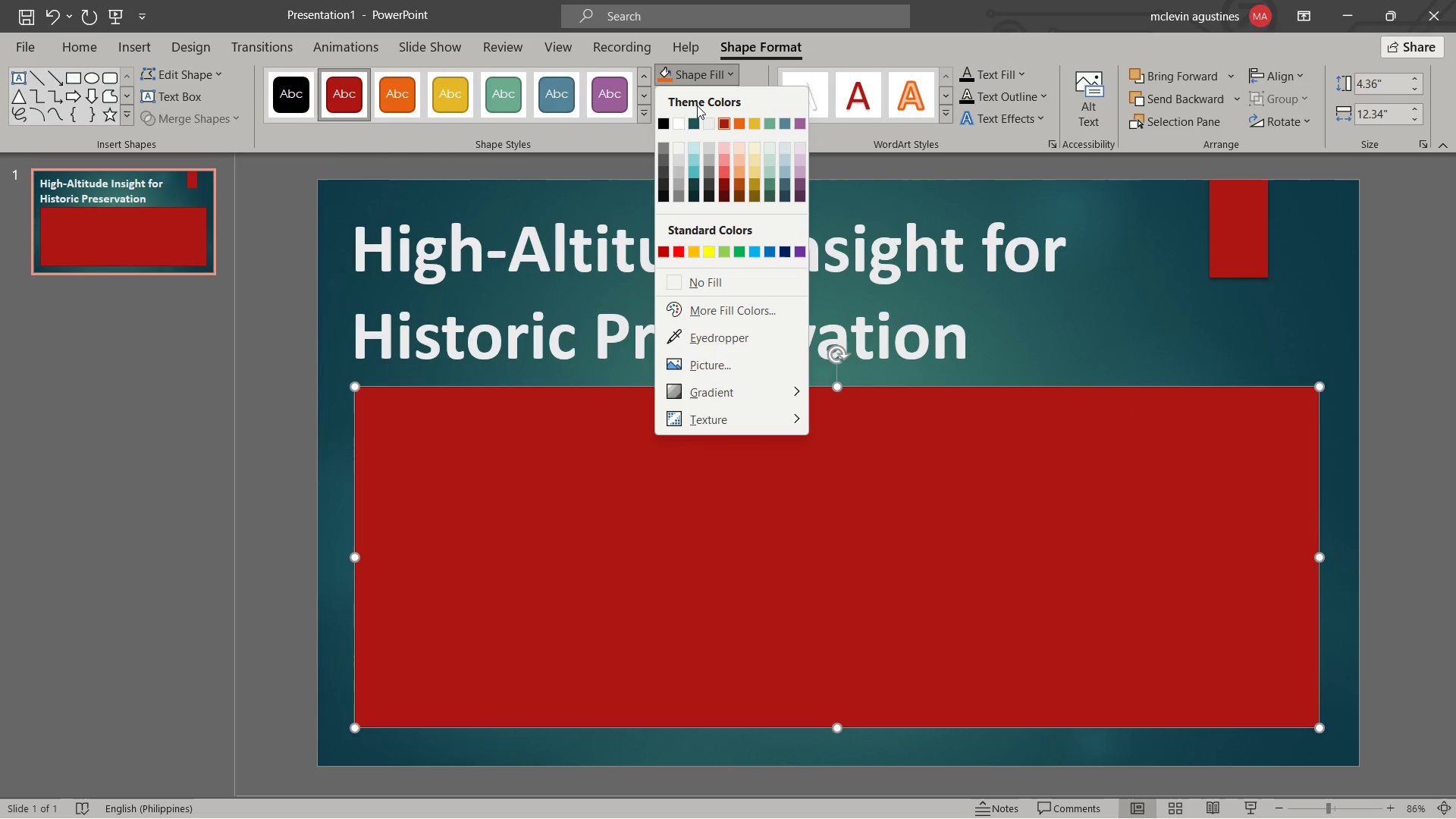 
left_click([680, 127])
 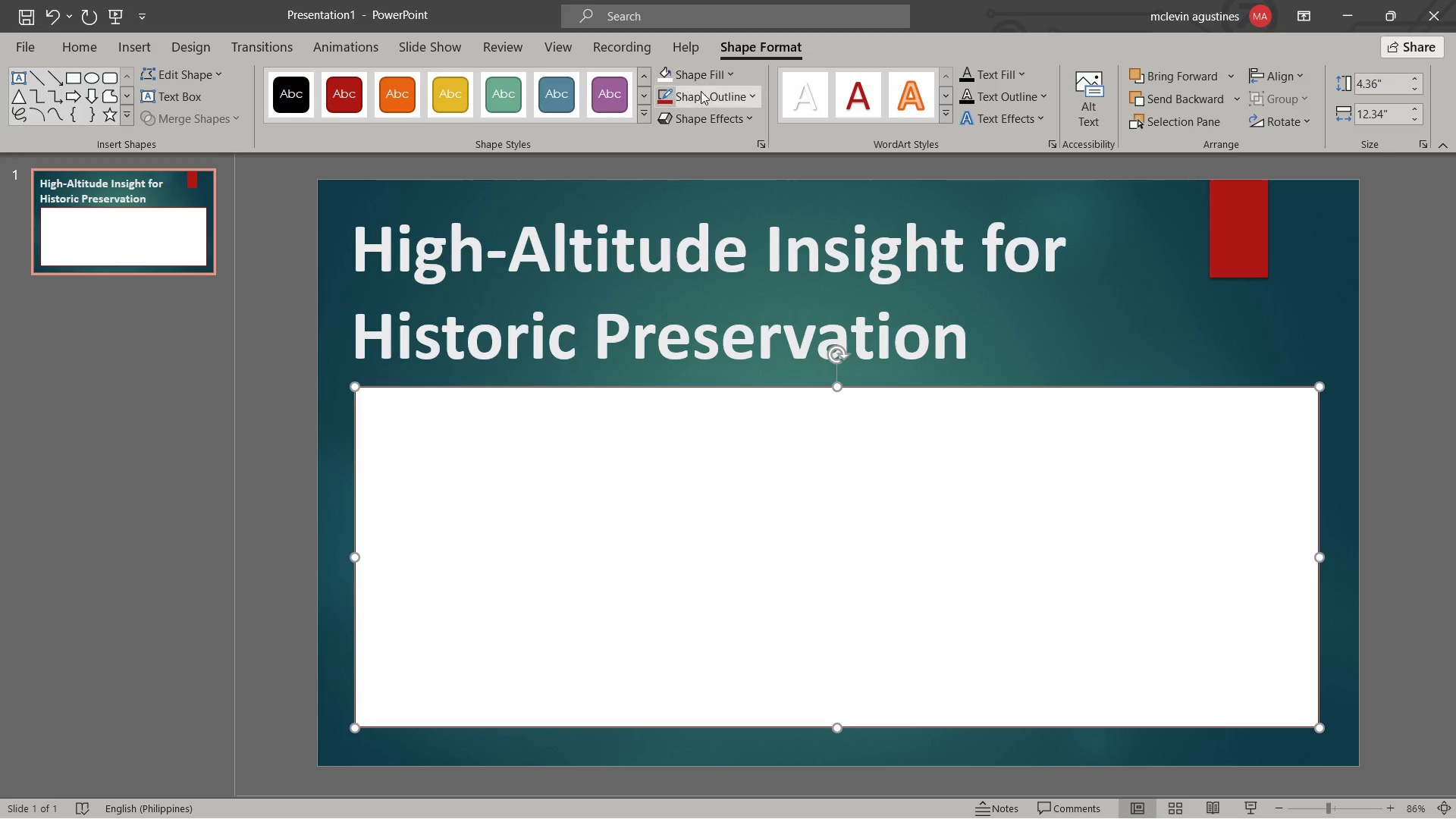 
left_click([708, 100])
 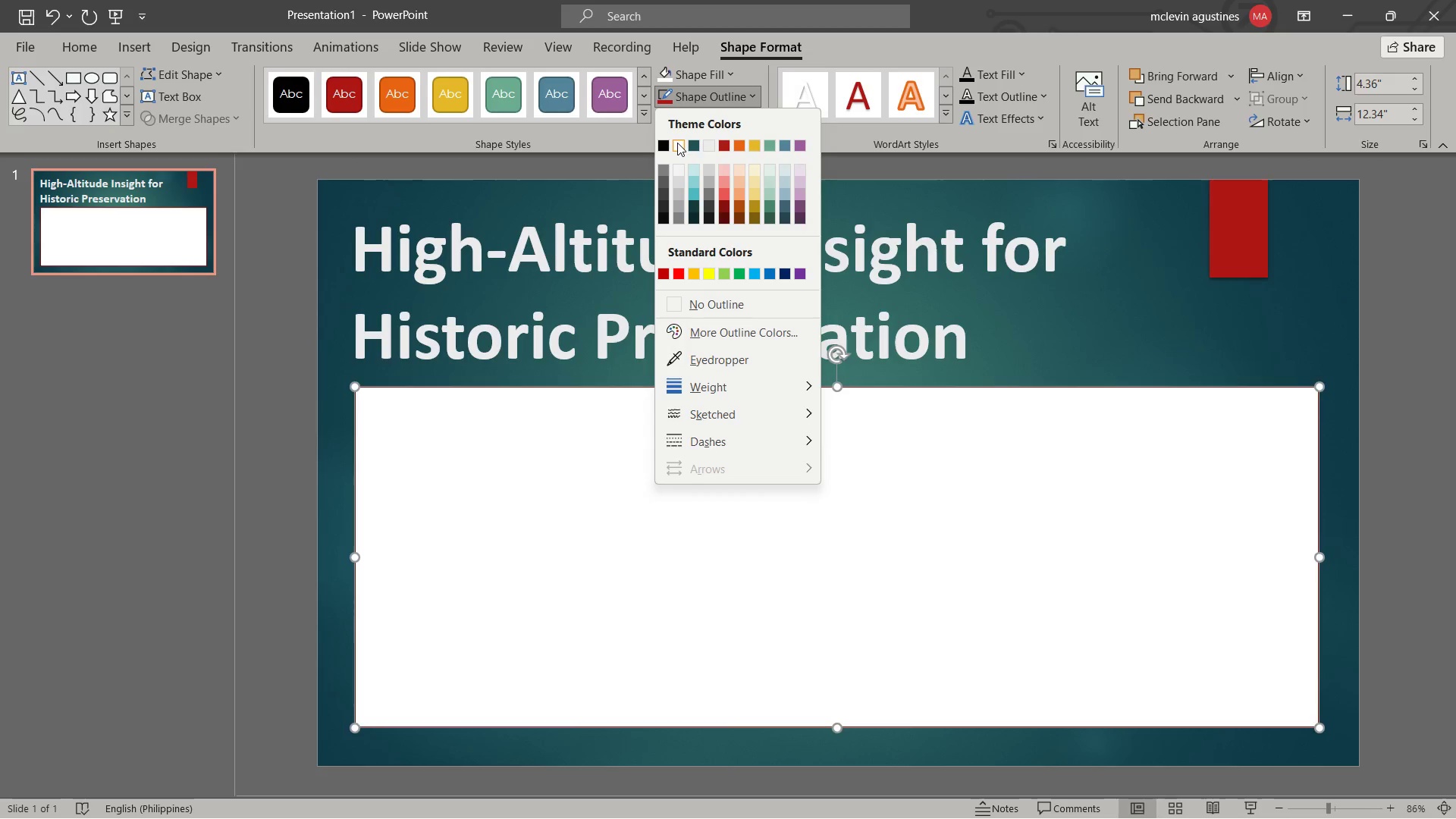 
left_click([678, 143])
 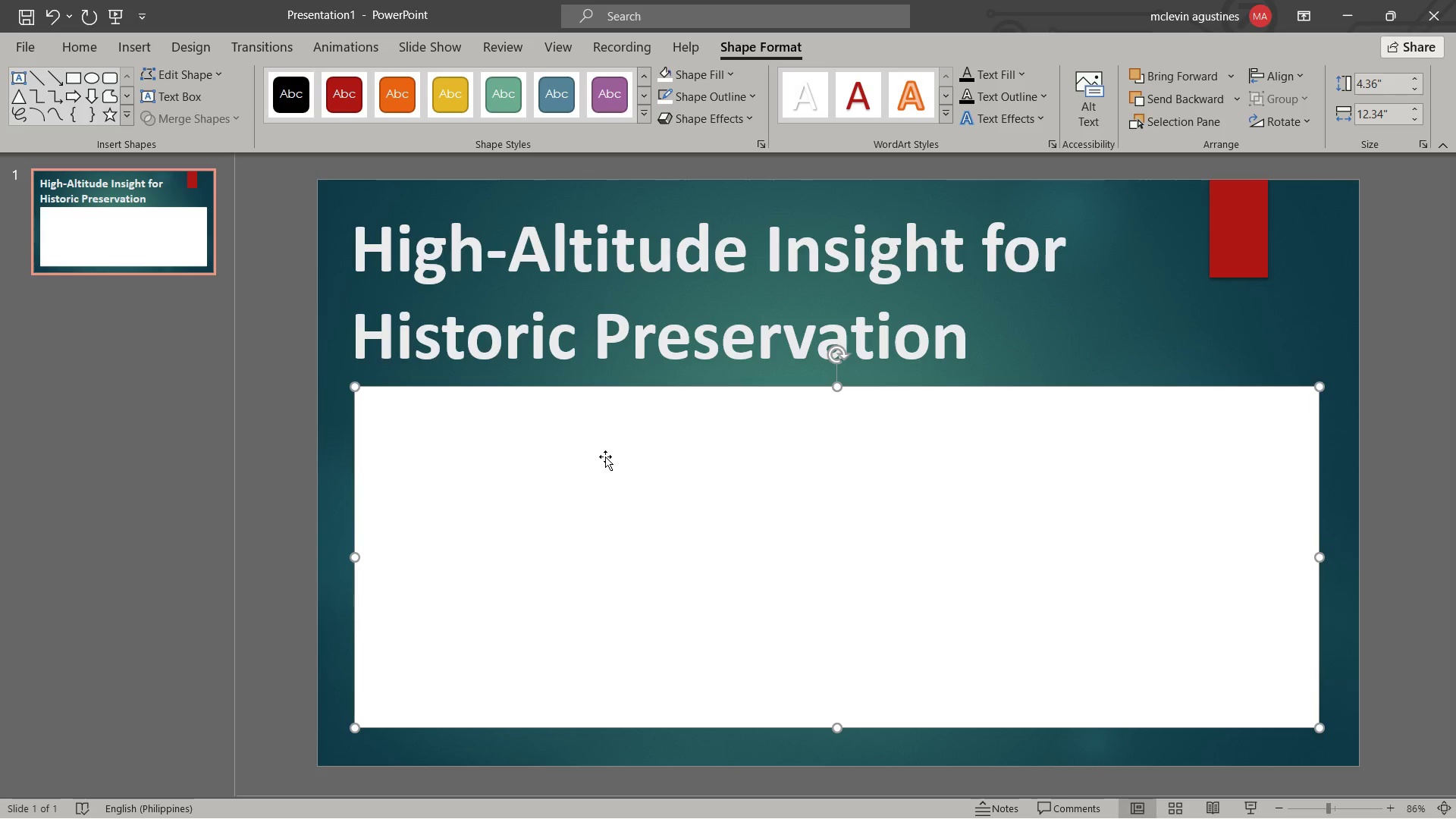 
key(Escape)
 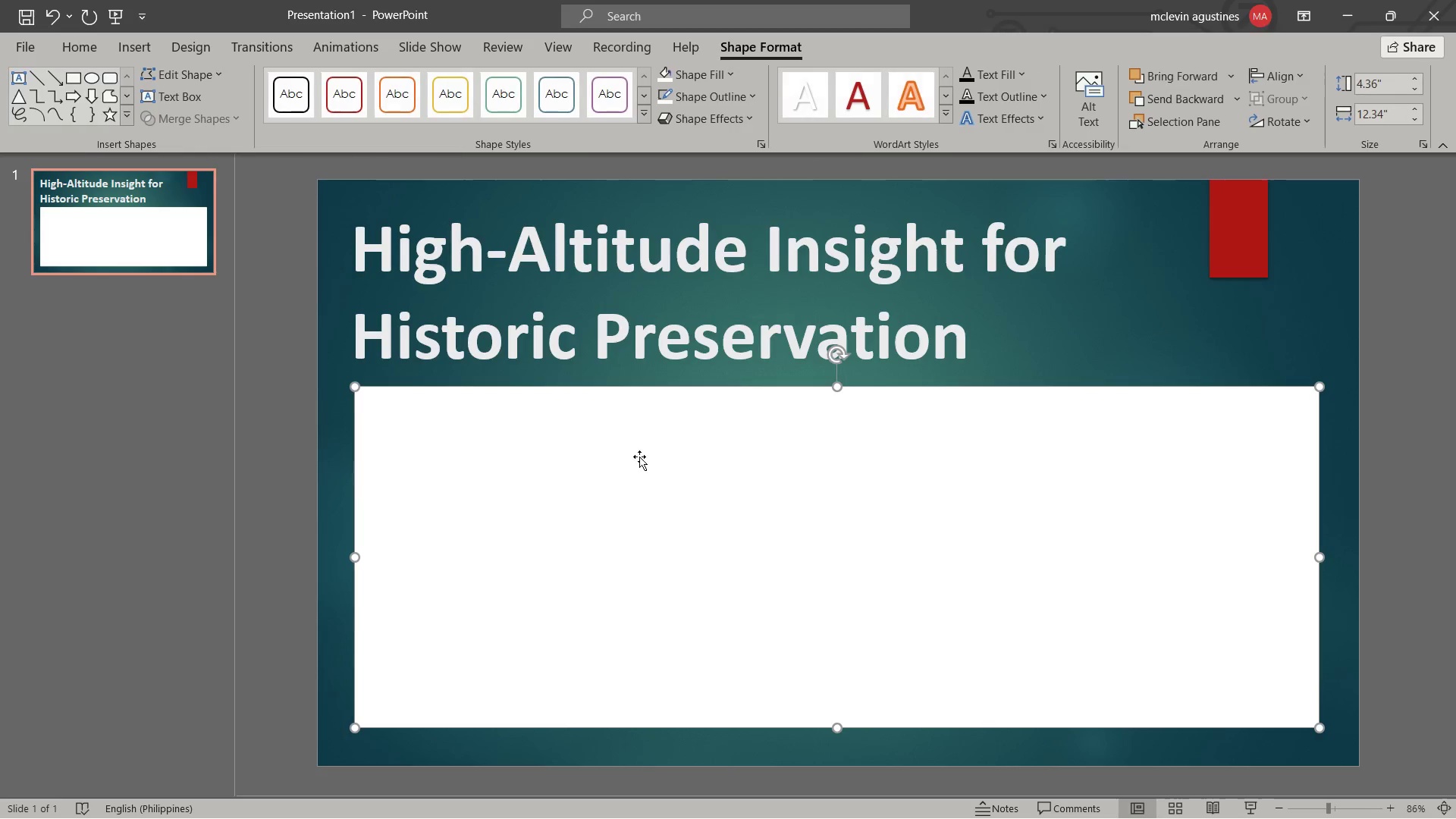 
key(Control+C)
 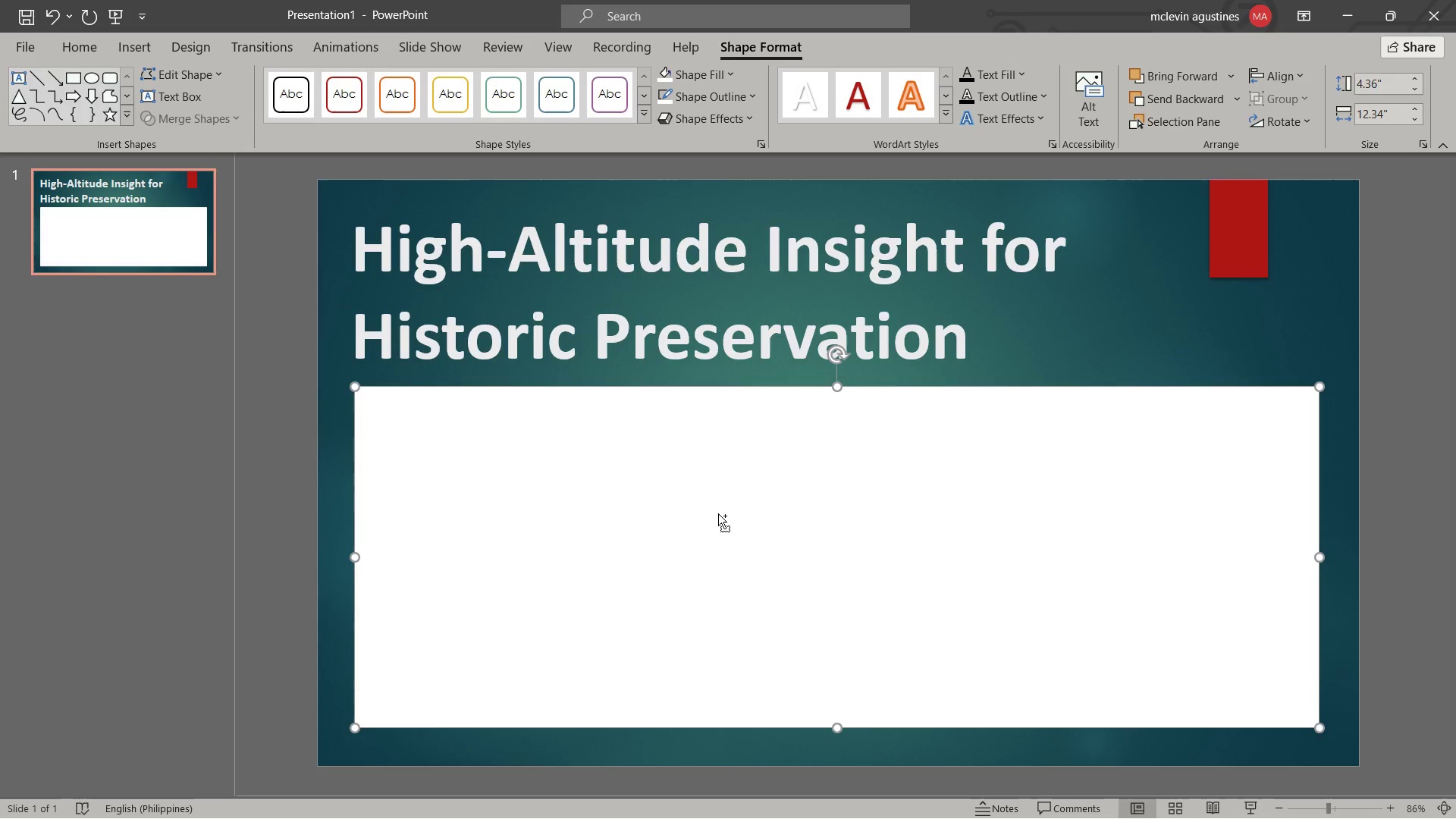 
key(Control+V)
 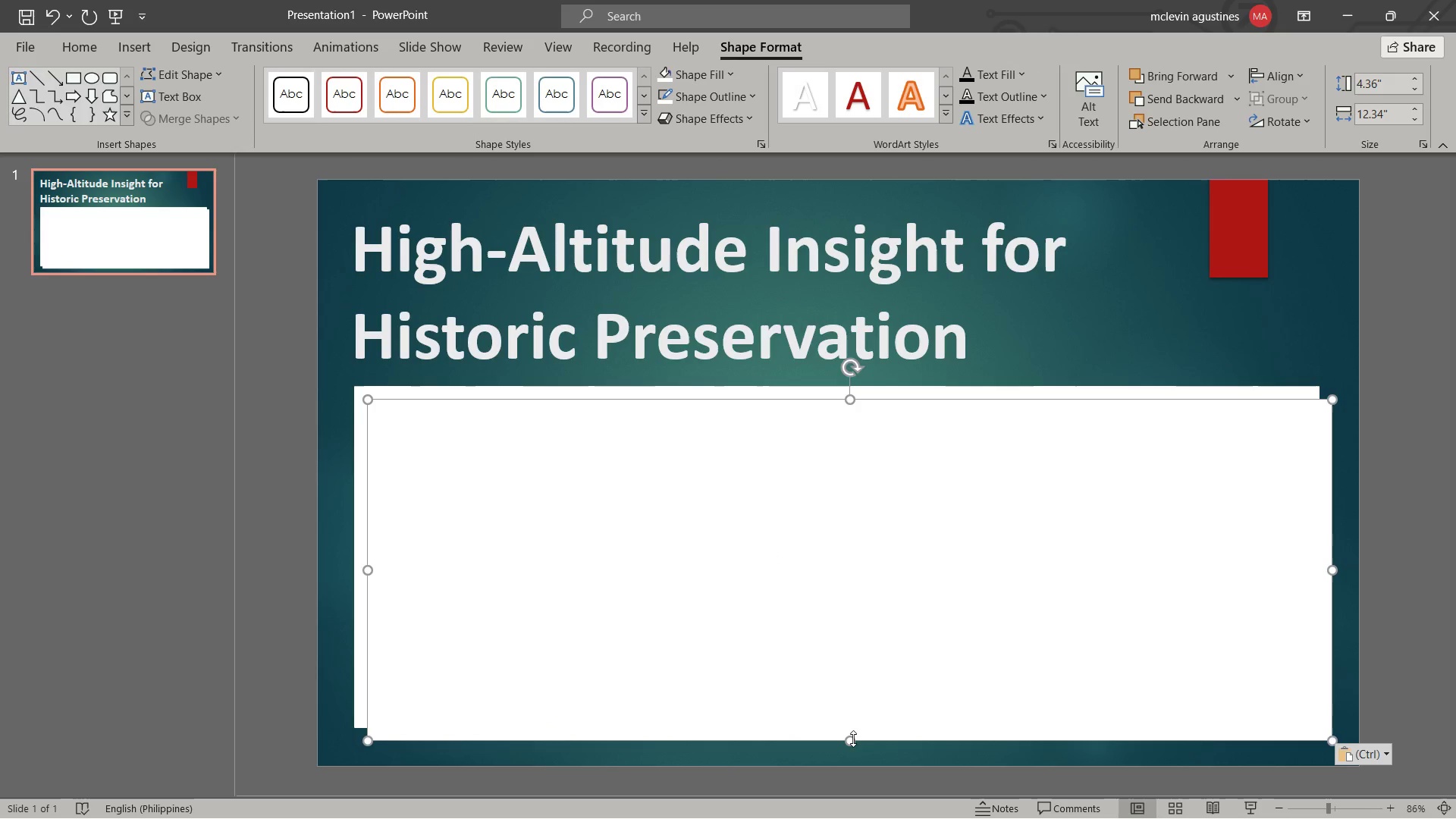 
left_click_drag(start_coordinate=[853, 740], to_coordinate=[804, 416])
 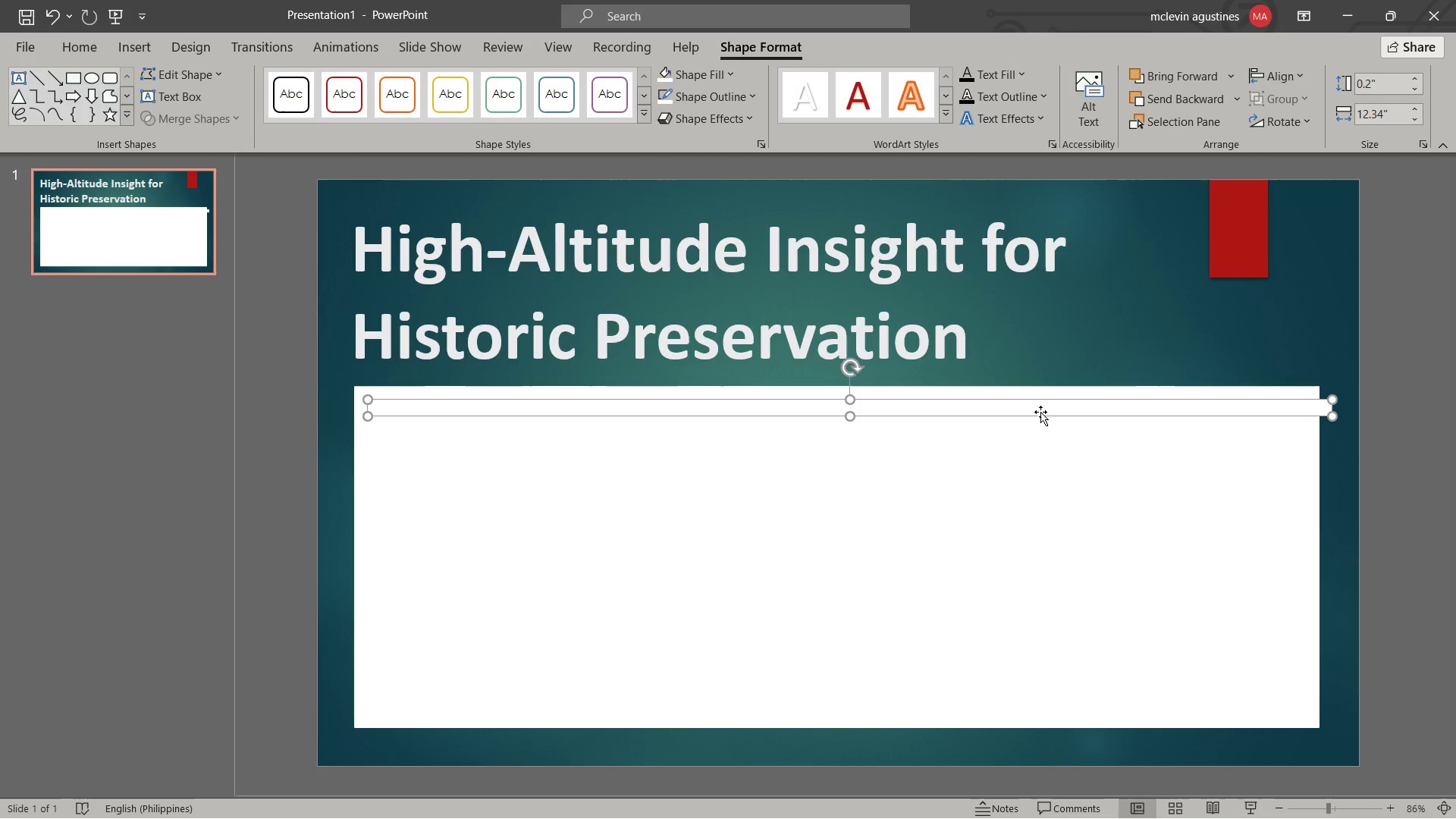 
left_click_drag(start_coordinate=[1040, 412], to_coordinate=[1044, 403])
 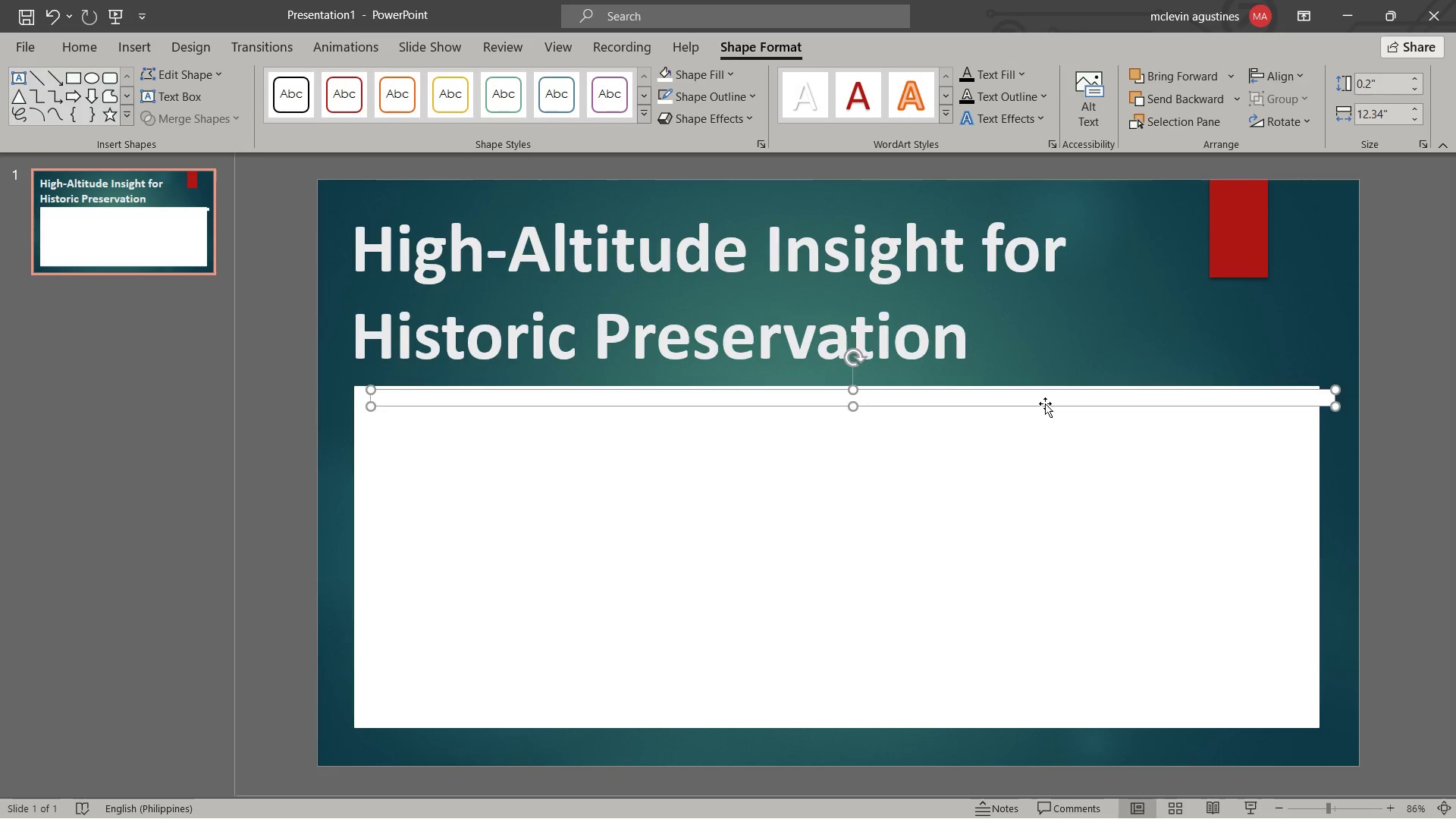 
key(Delete)
 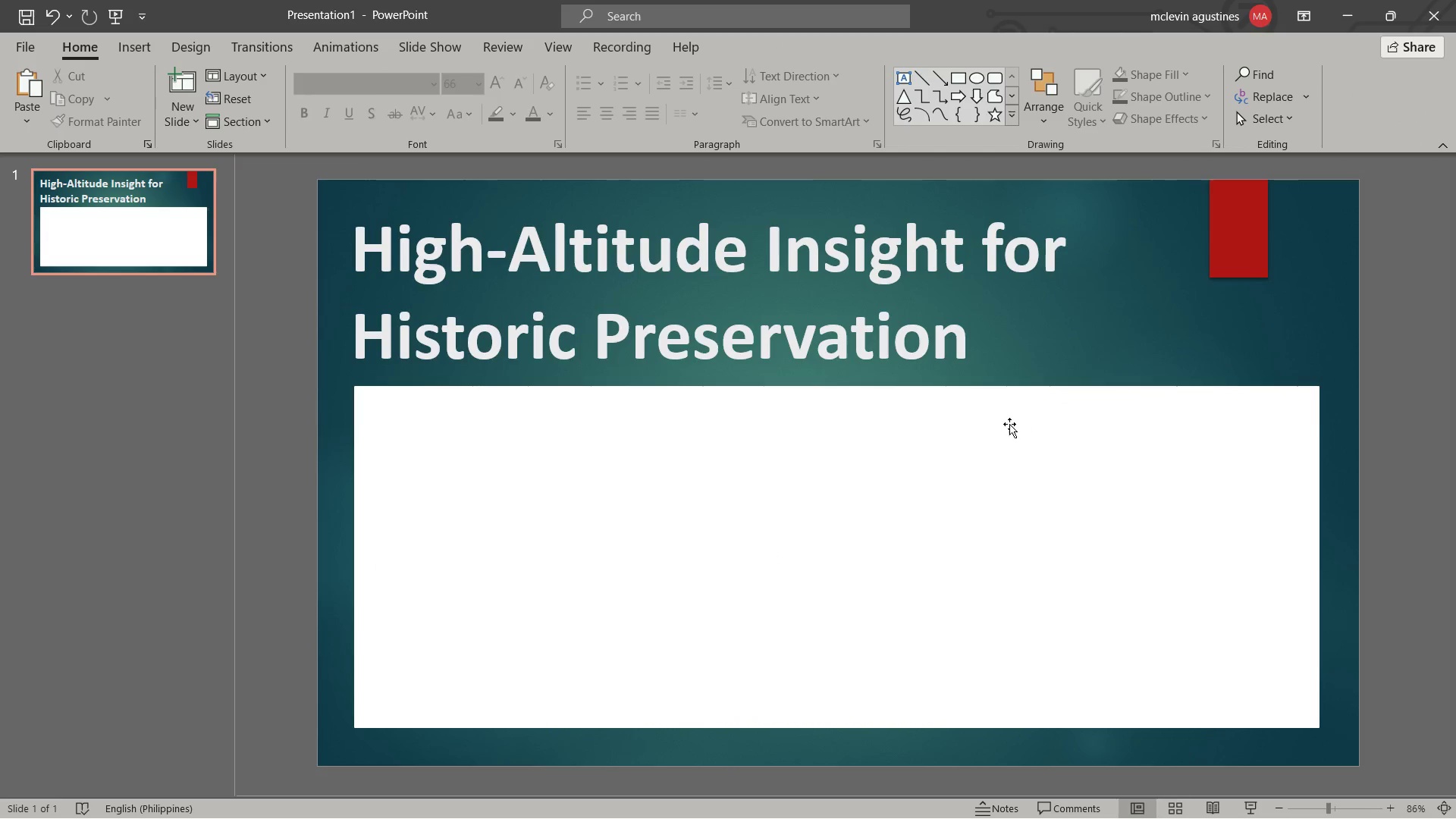 
key(Alt+AltLeft)
 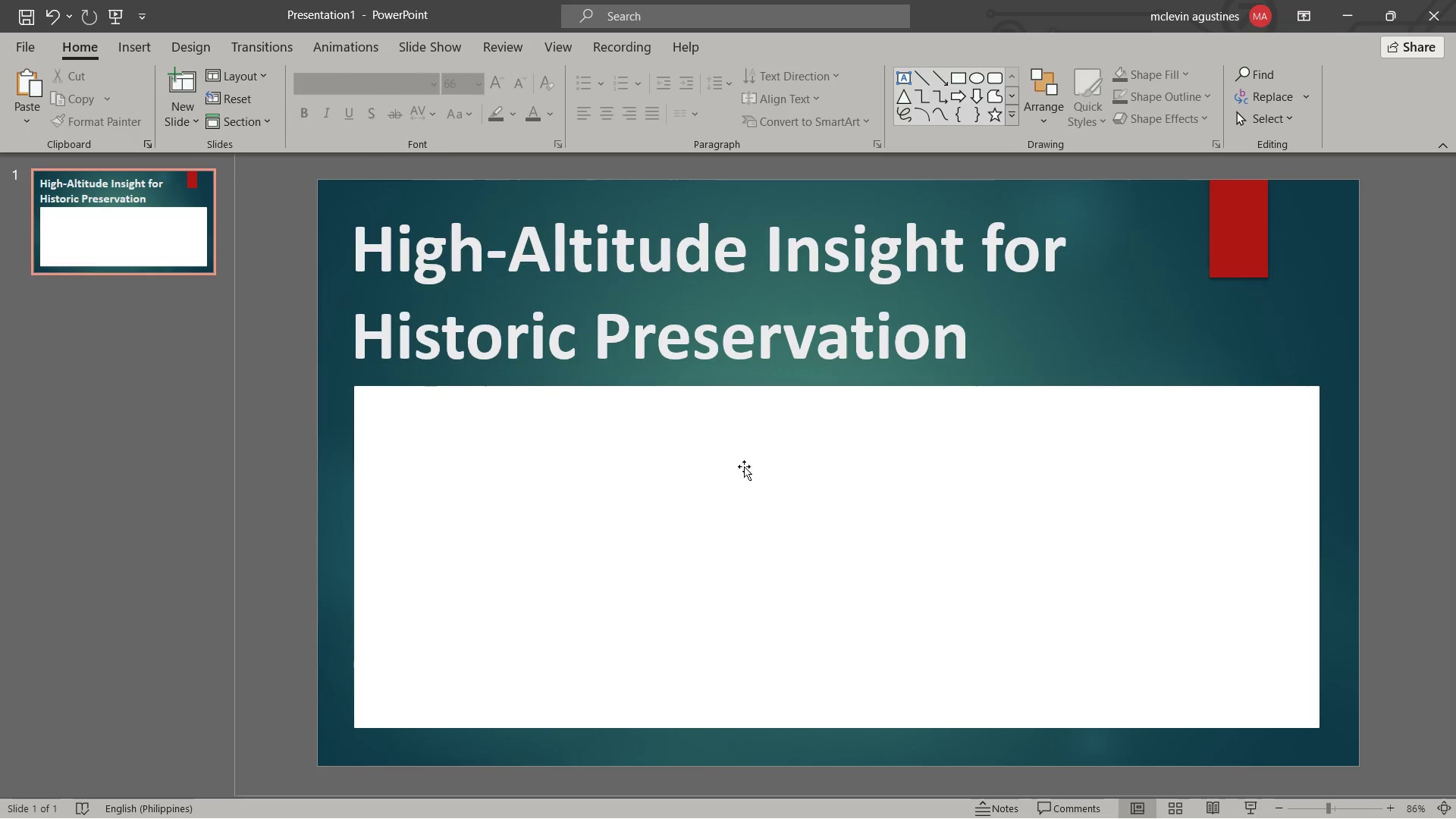 
key(Alt+Tab)
 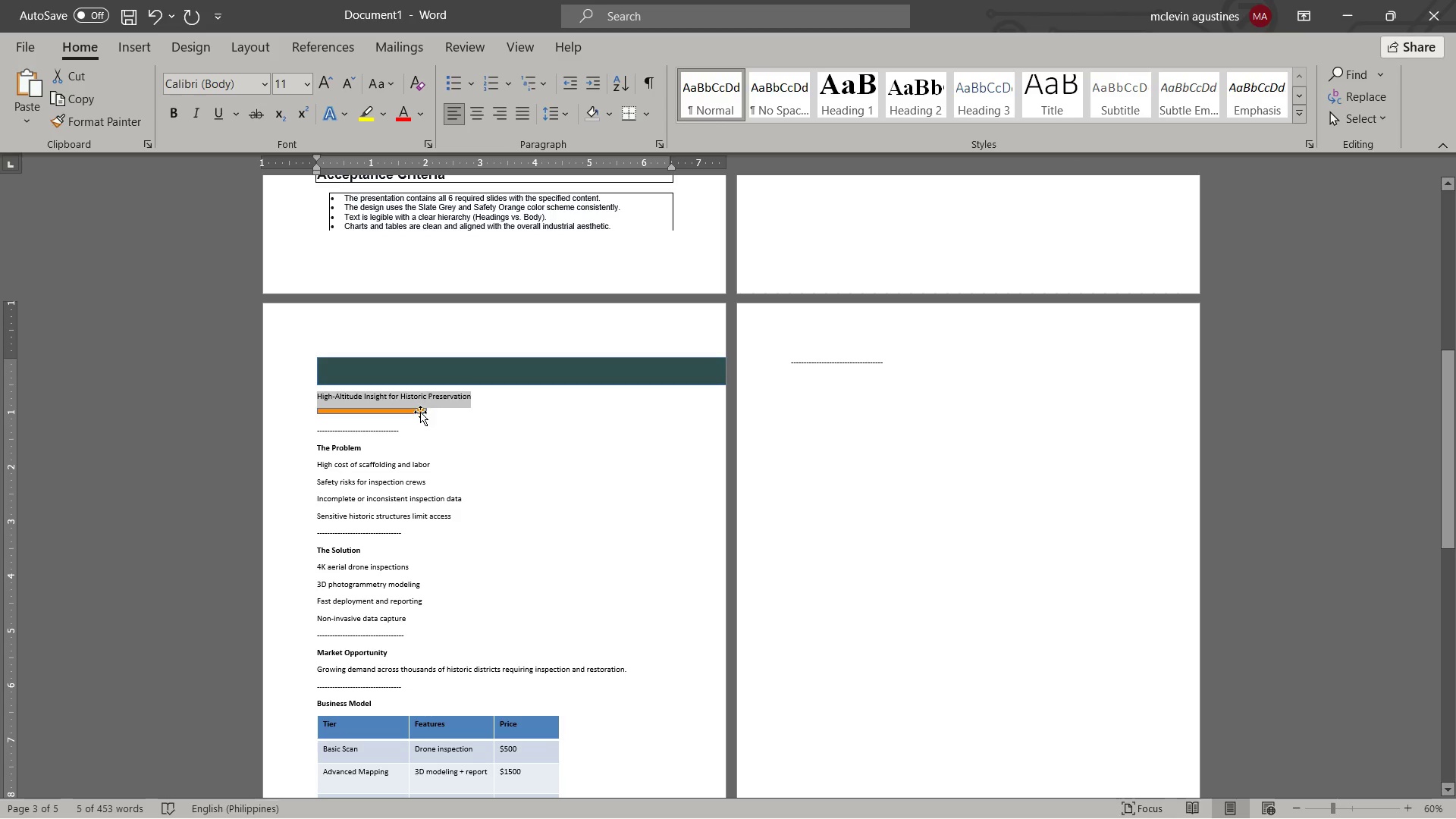 
left_click([420, 413])
 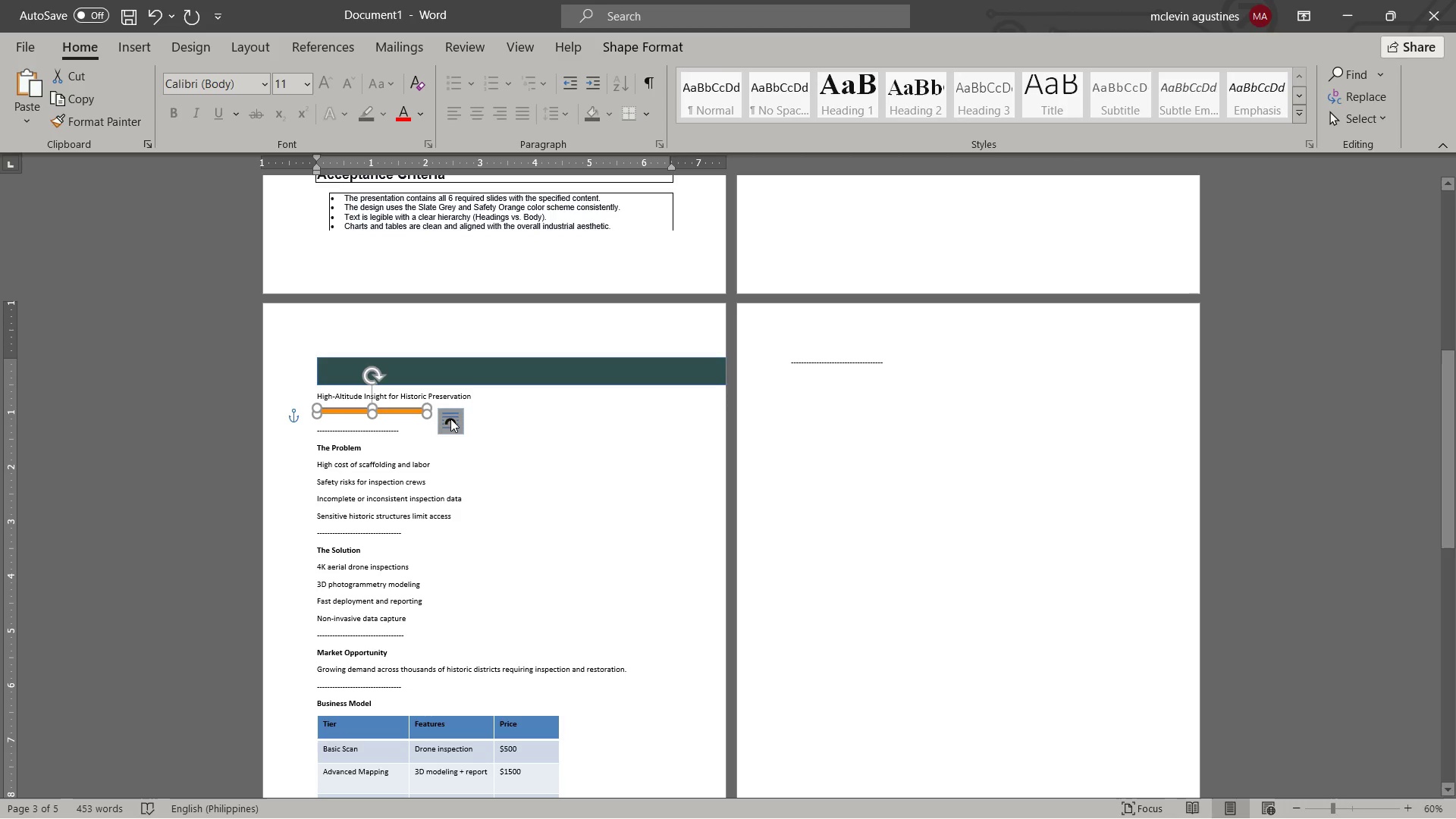 
key(Control+C)
 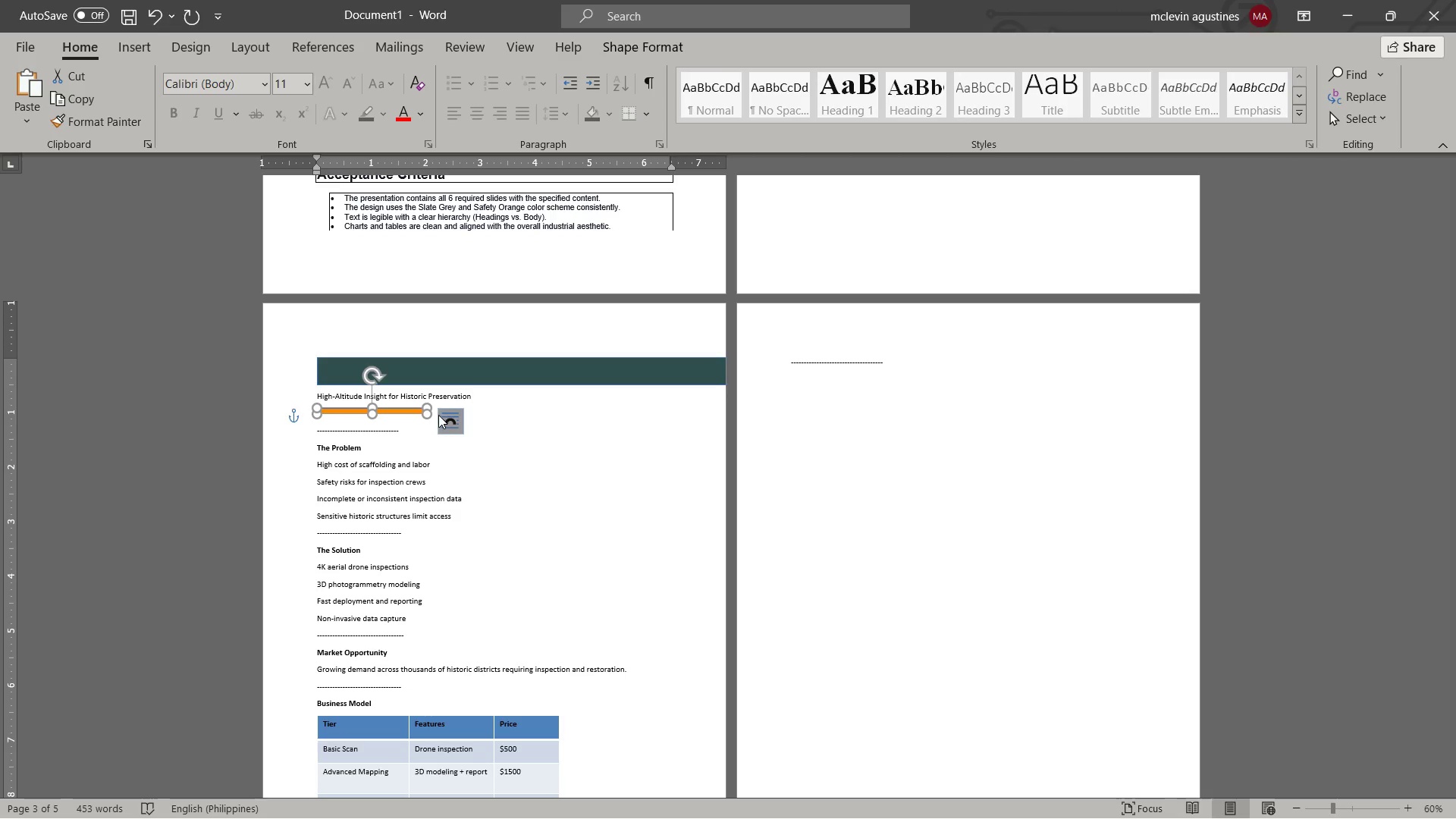 
key(Alt+Tab)
 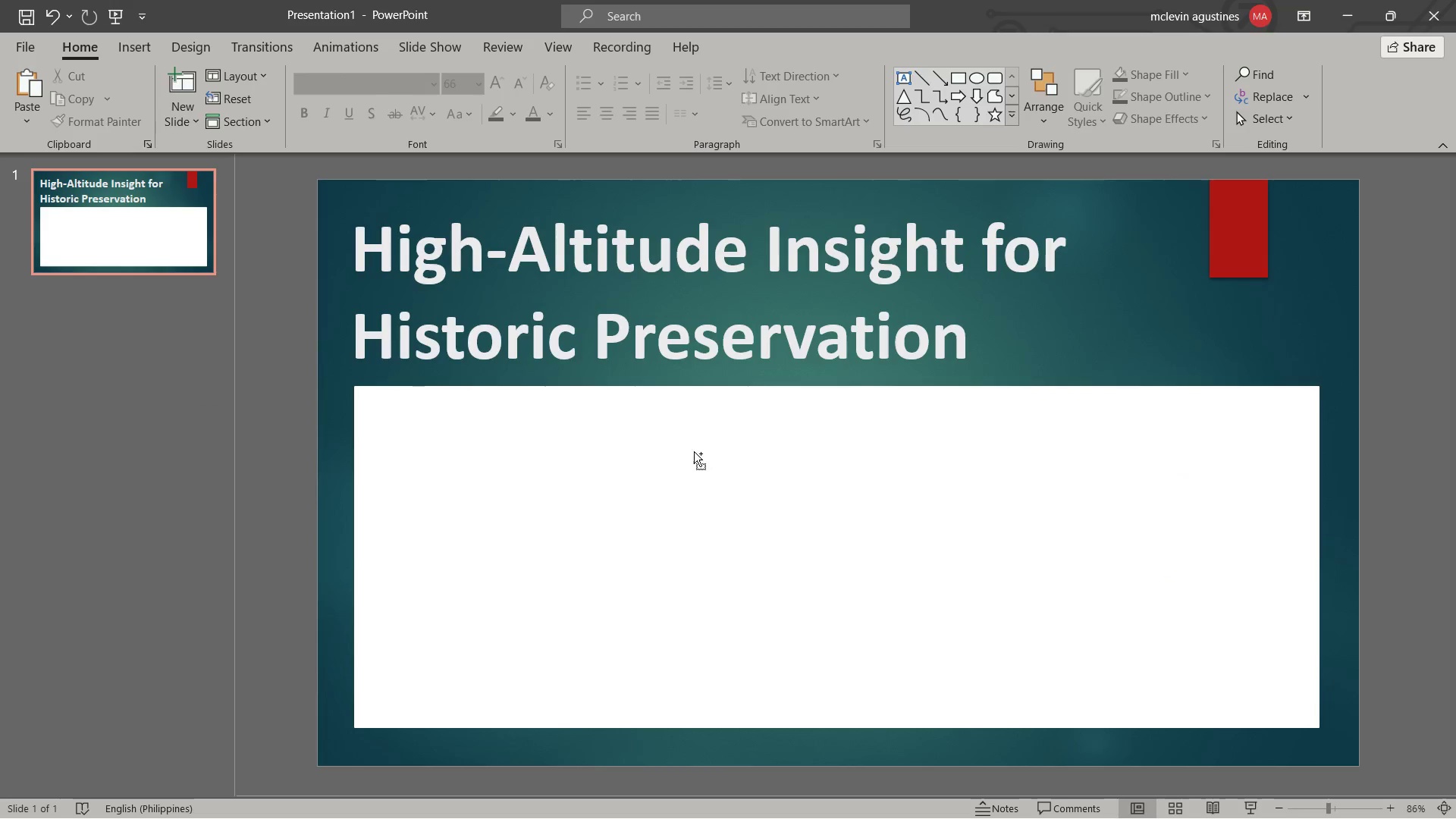 
key(Control+ControlLeft)
 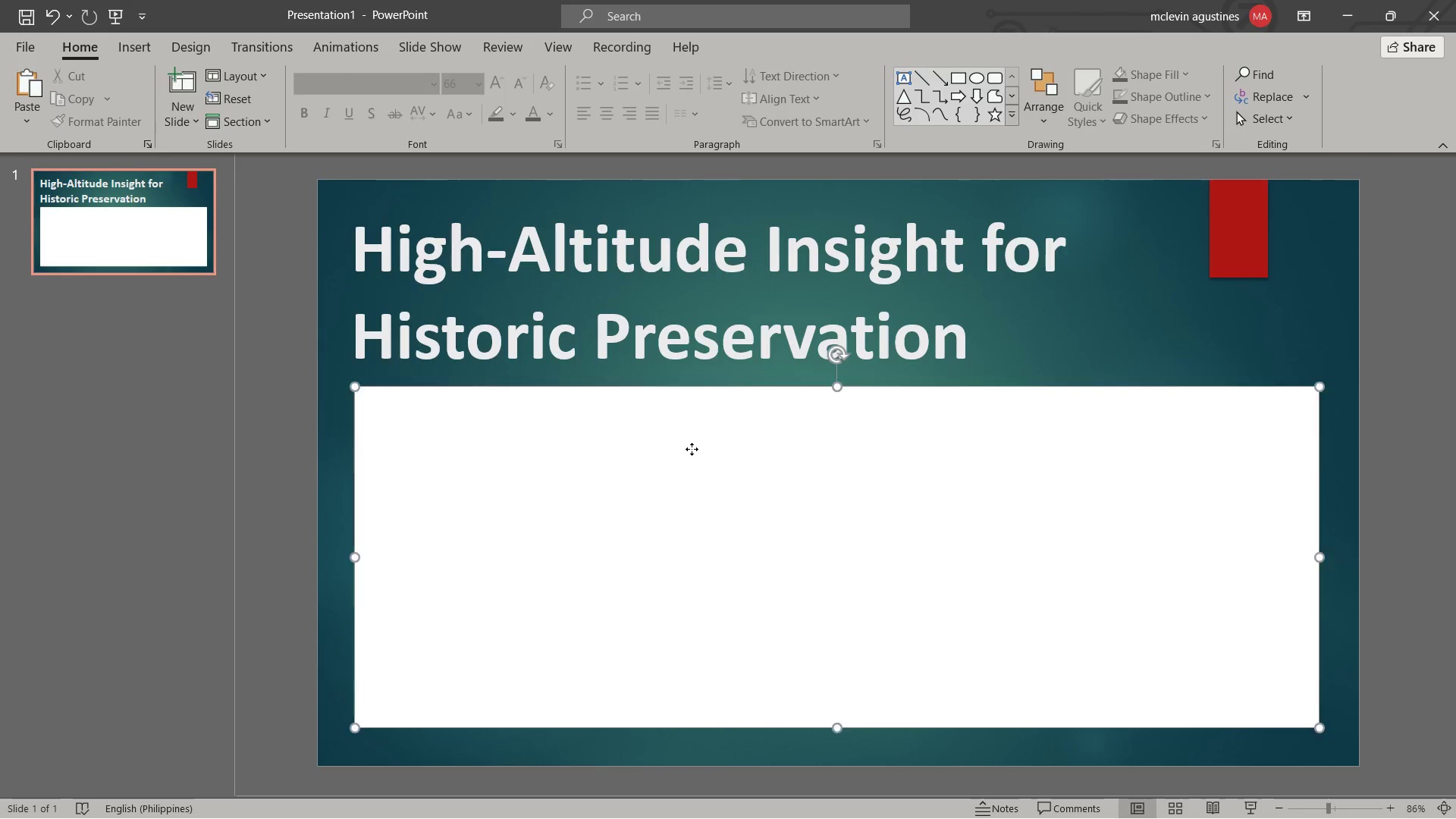 
left_click_drag(start_coordinate=[692, 450], to_coordinate=[708, 442])
 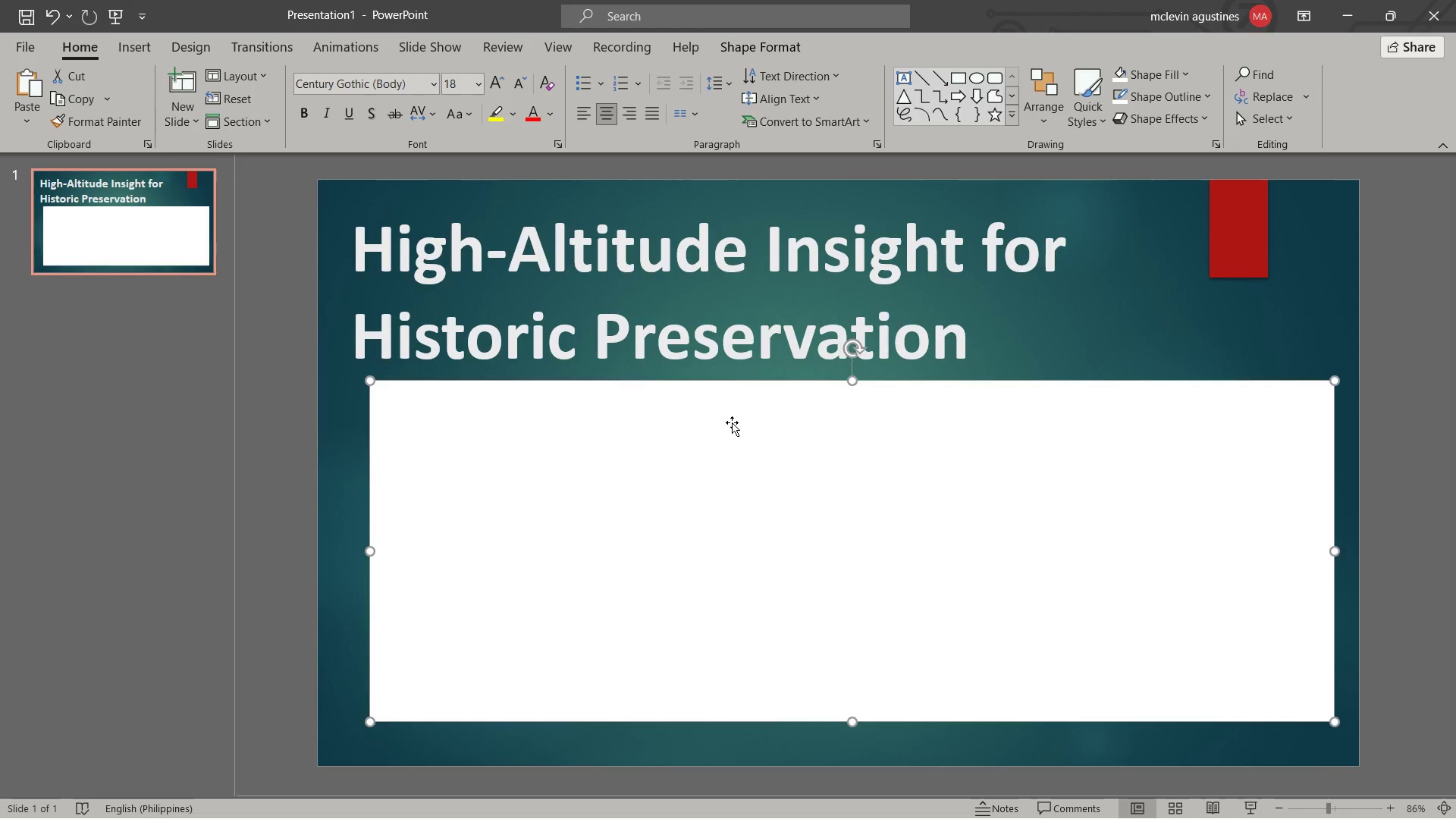 
key(Control+V)
 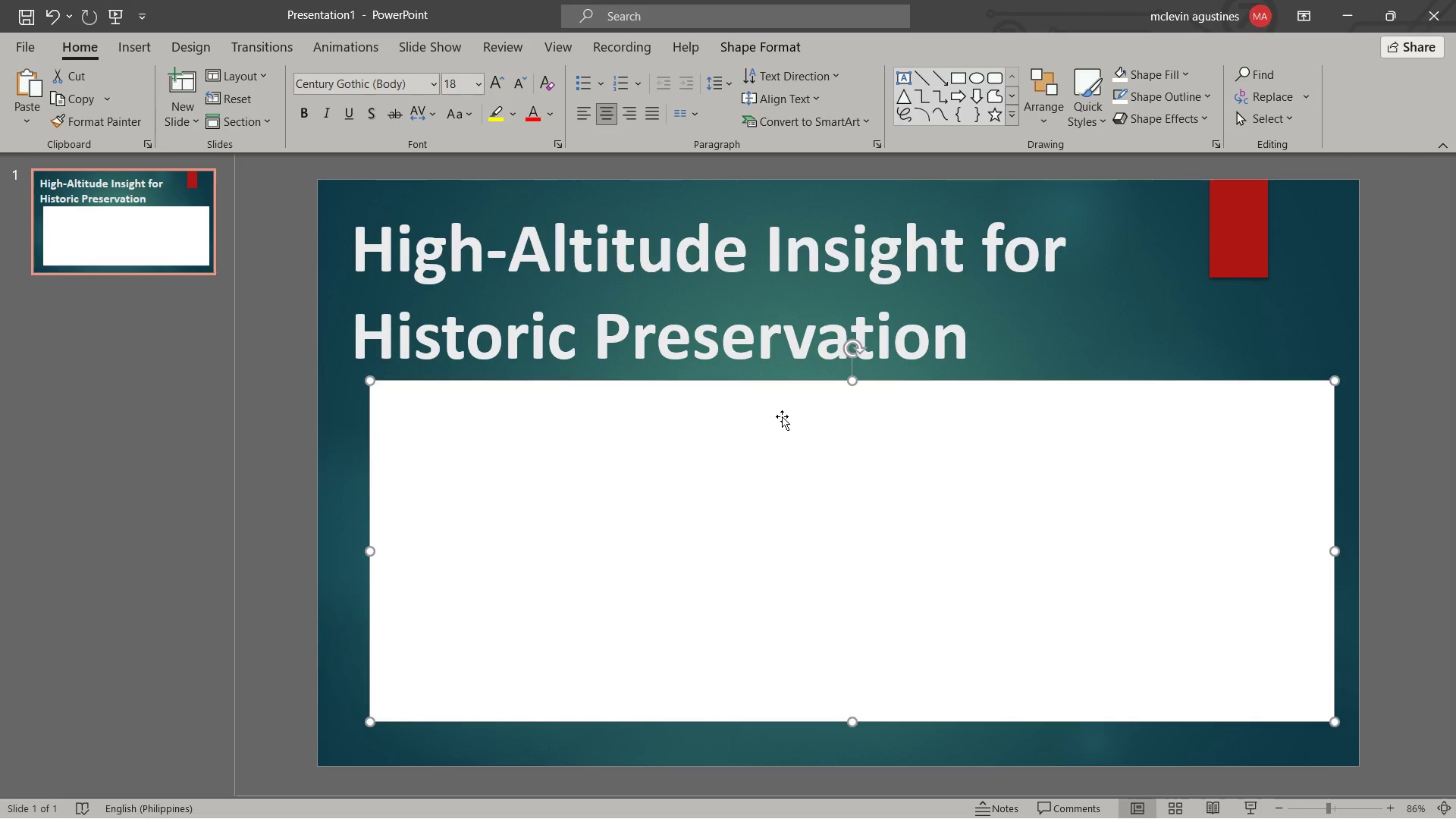 
key(Control+Z)
 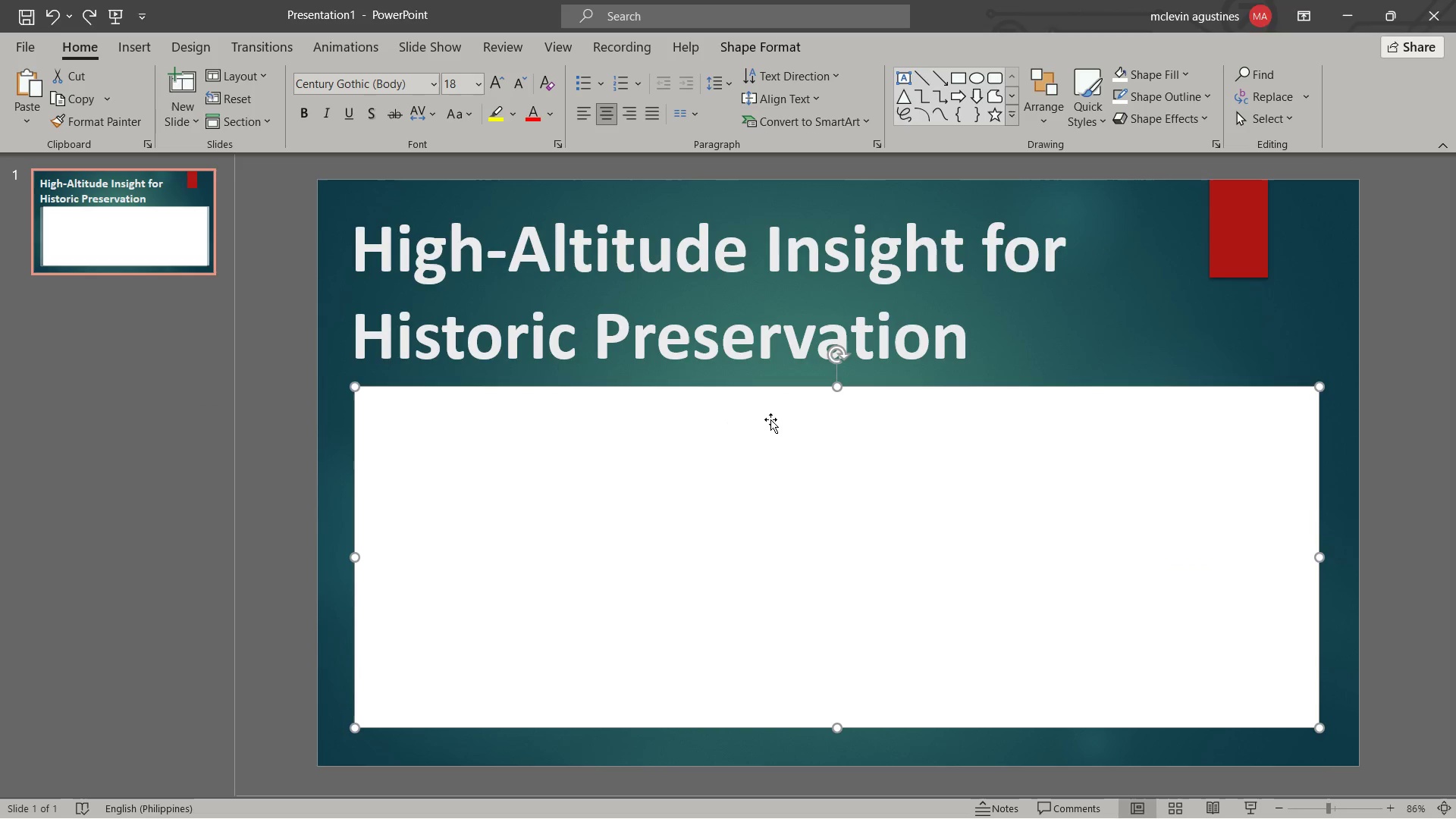 
key(Alt+AltLeft)
 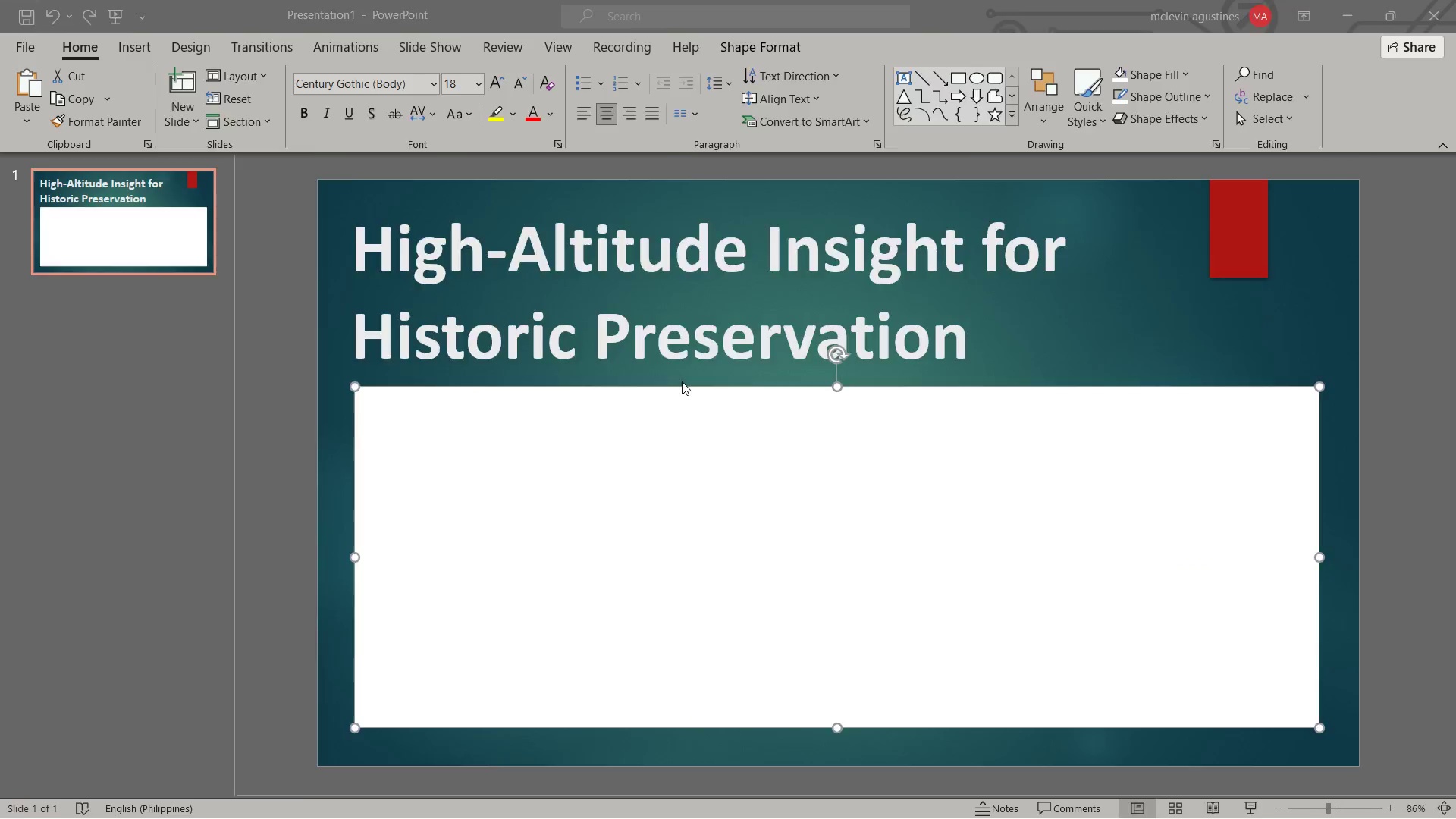 
key(Alt+Tab)
 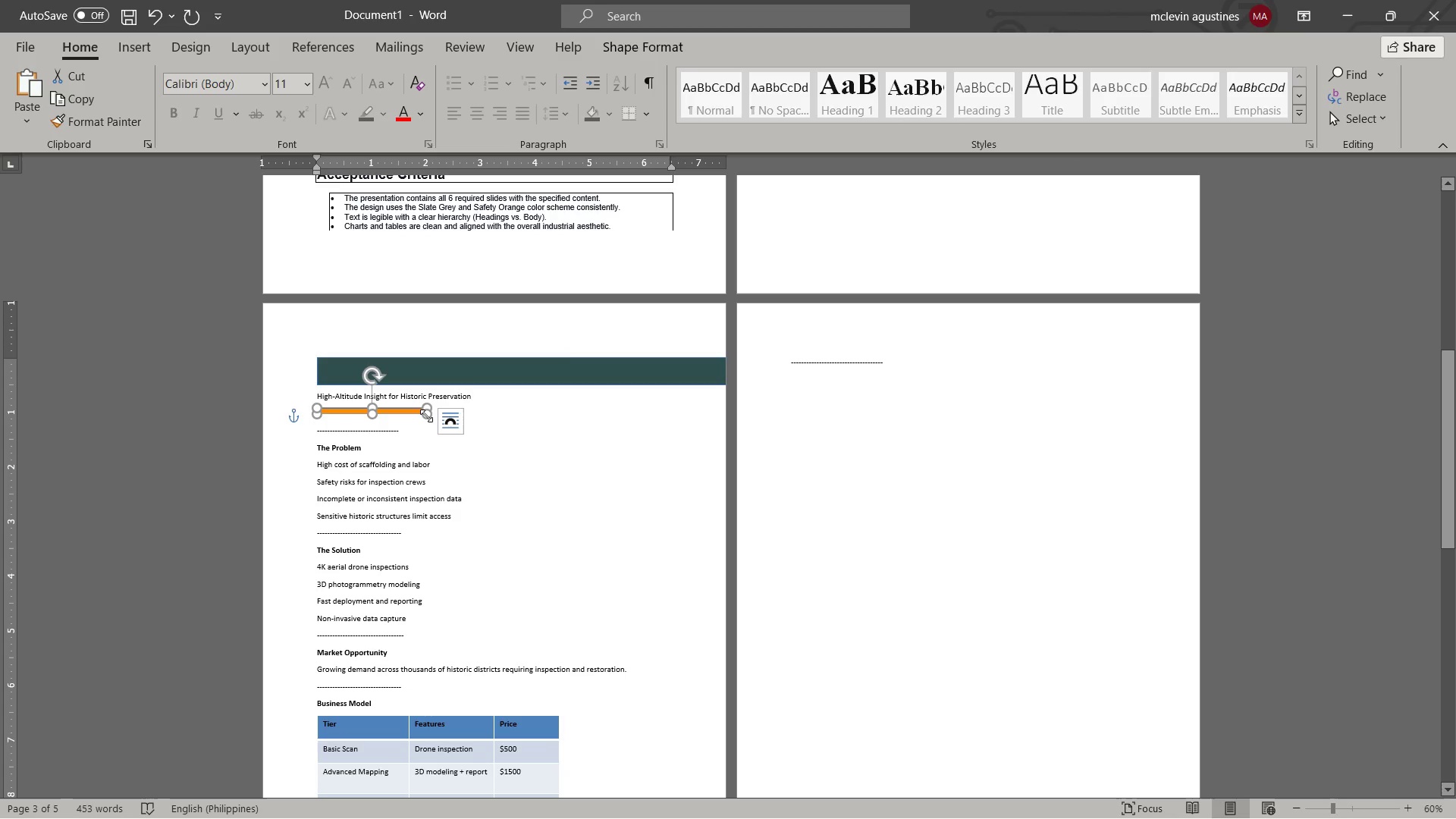 
key(Control+C)
 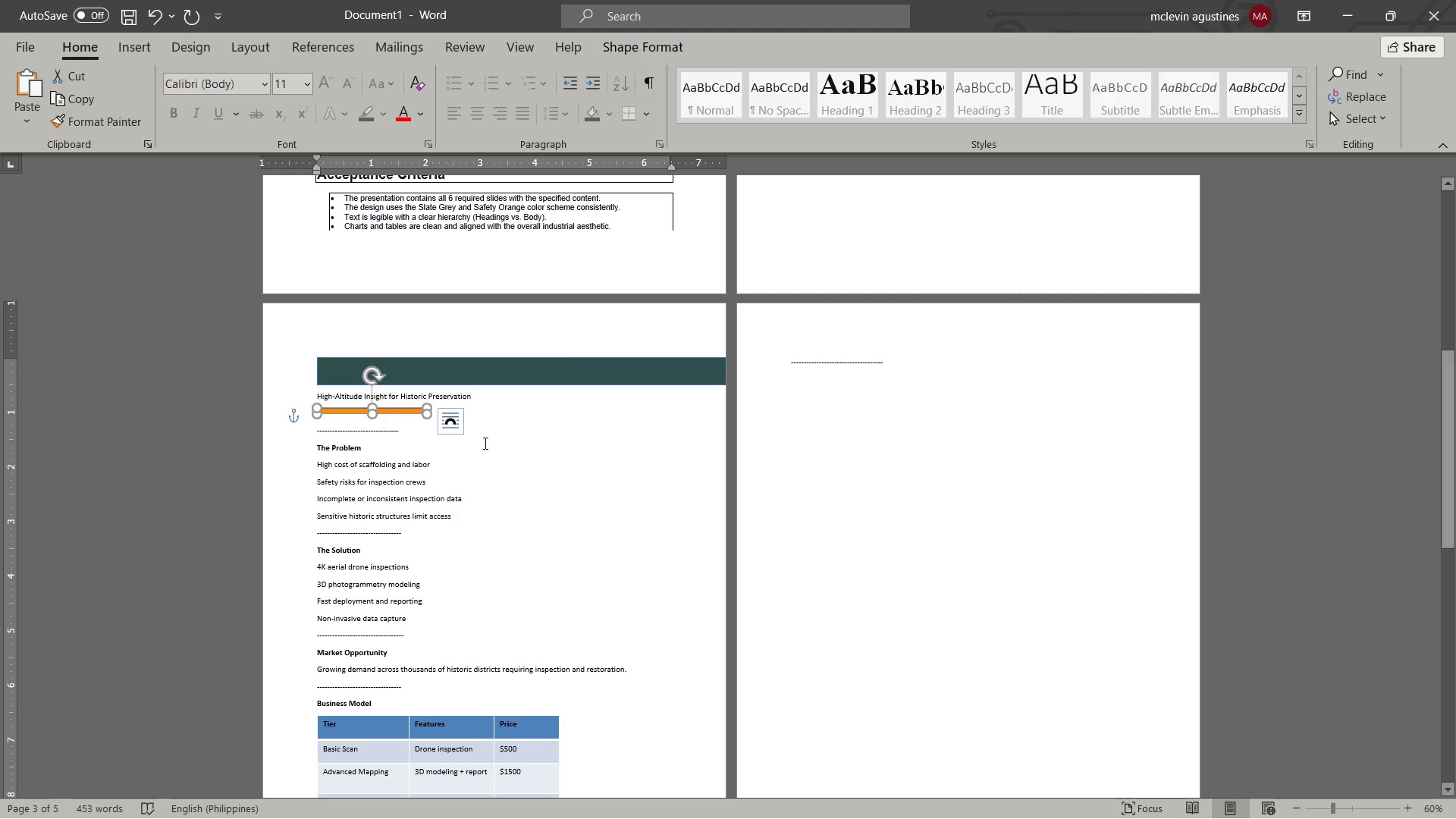 
key(Alt+AltLeft)
 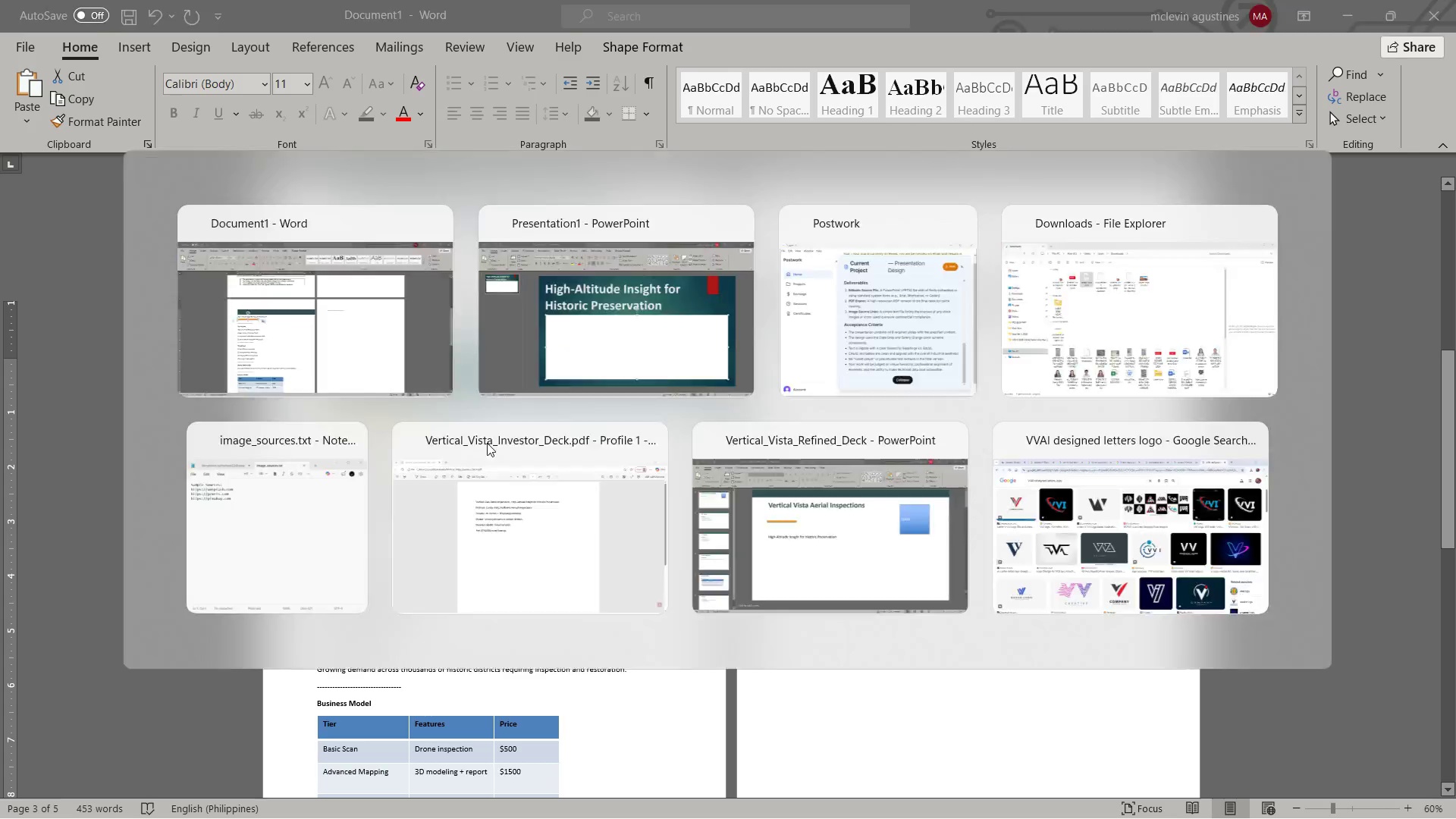 
key(Alt+Tab)
 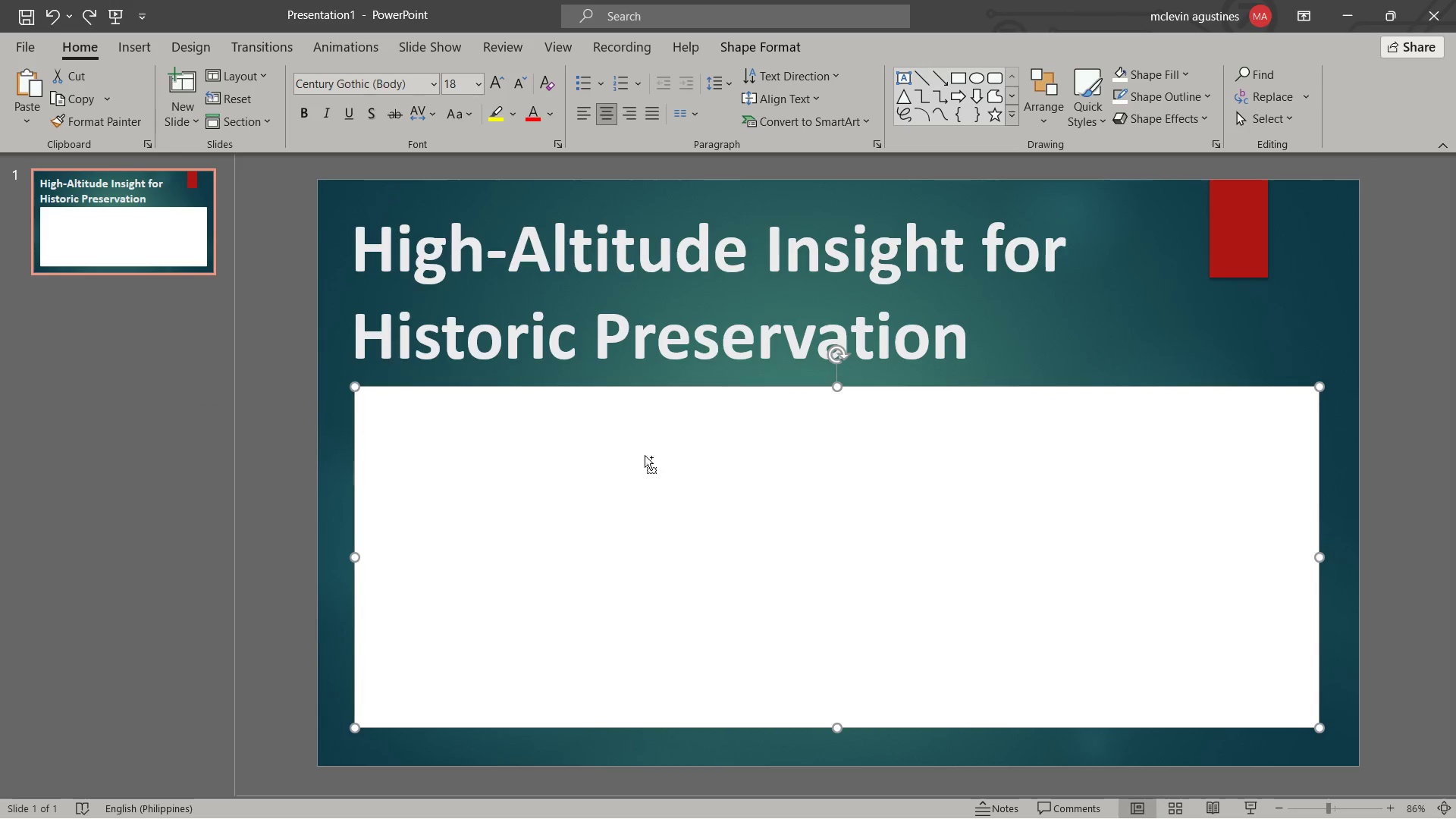 
key(Control+V)
 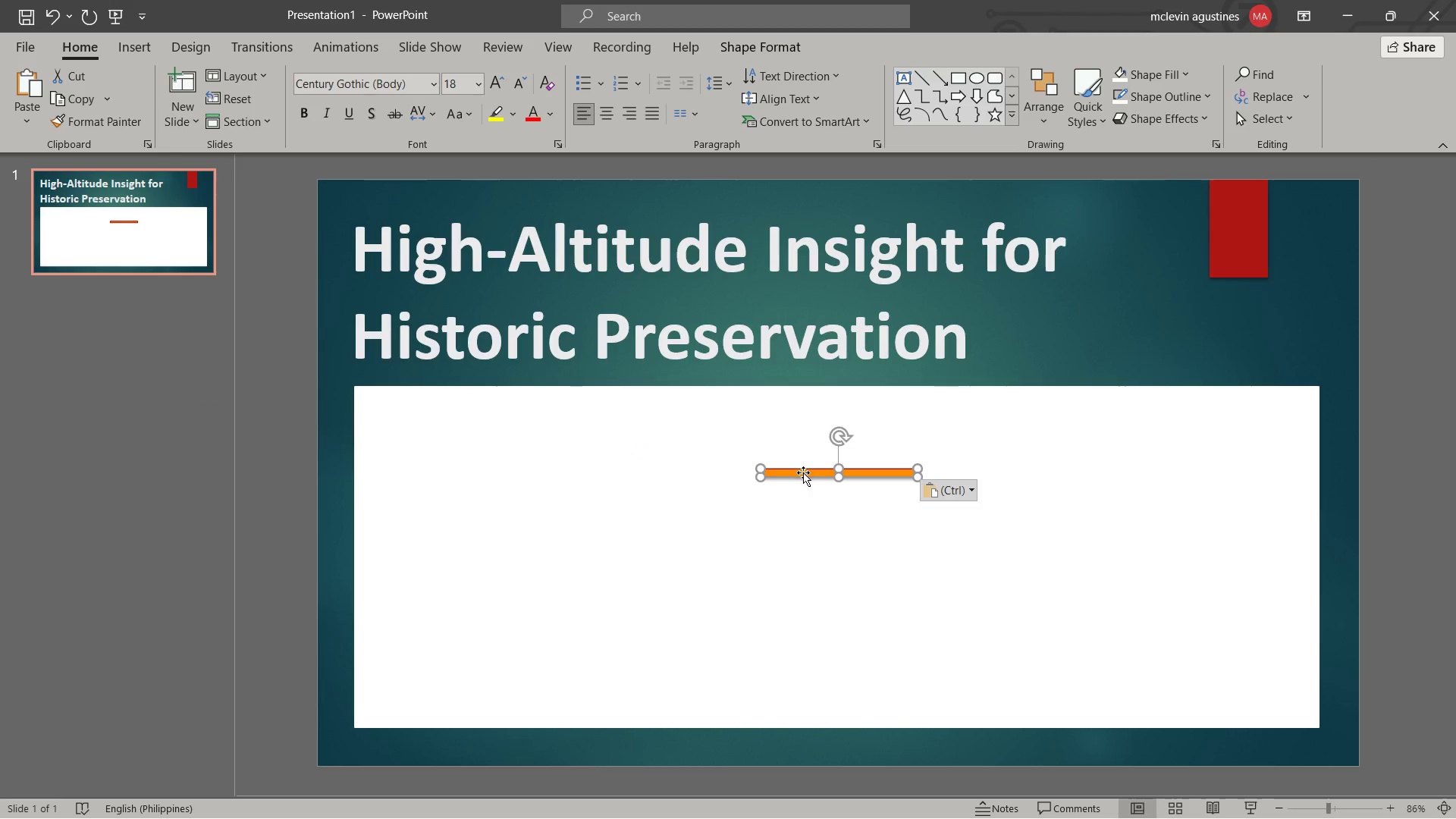 
left_click_drag(start_coordinate=[803, 472], to_coordinate=[396, 391])
 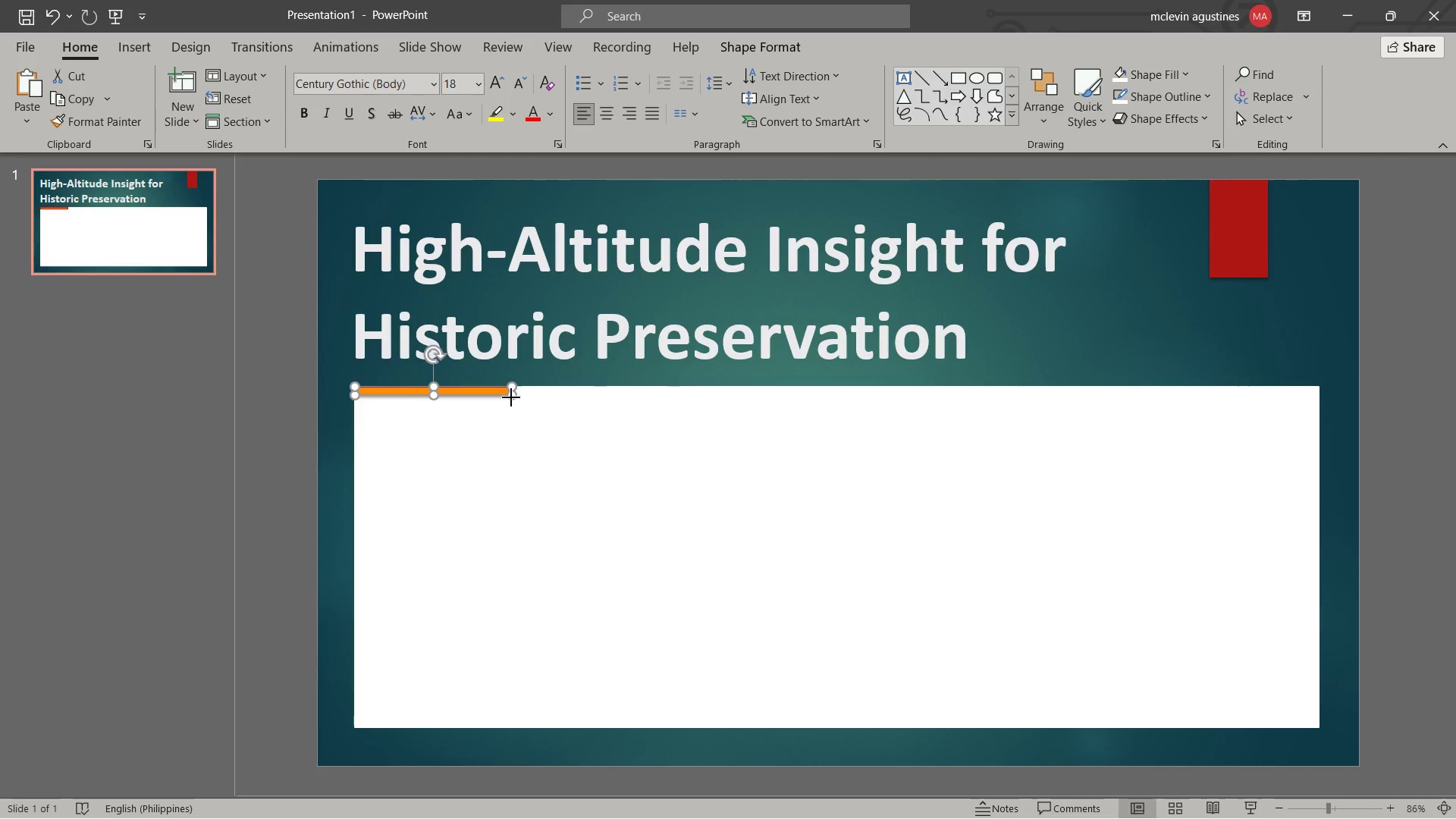 
left_click_drag(start_coordinate=[511, 397], to_coordinate=[1316, 402])
 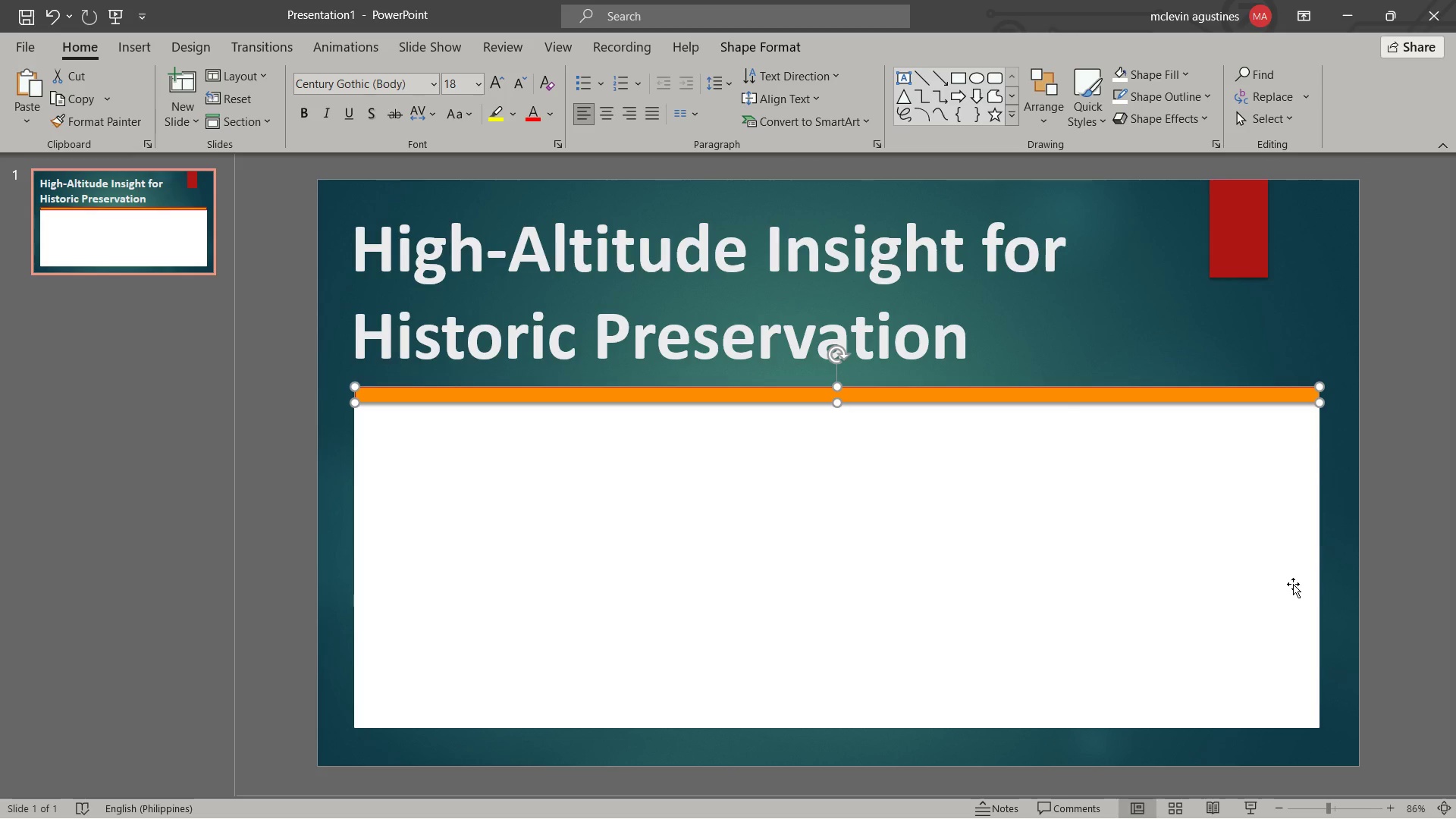 
key(Escape)
 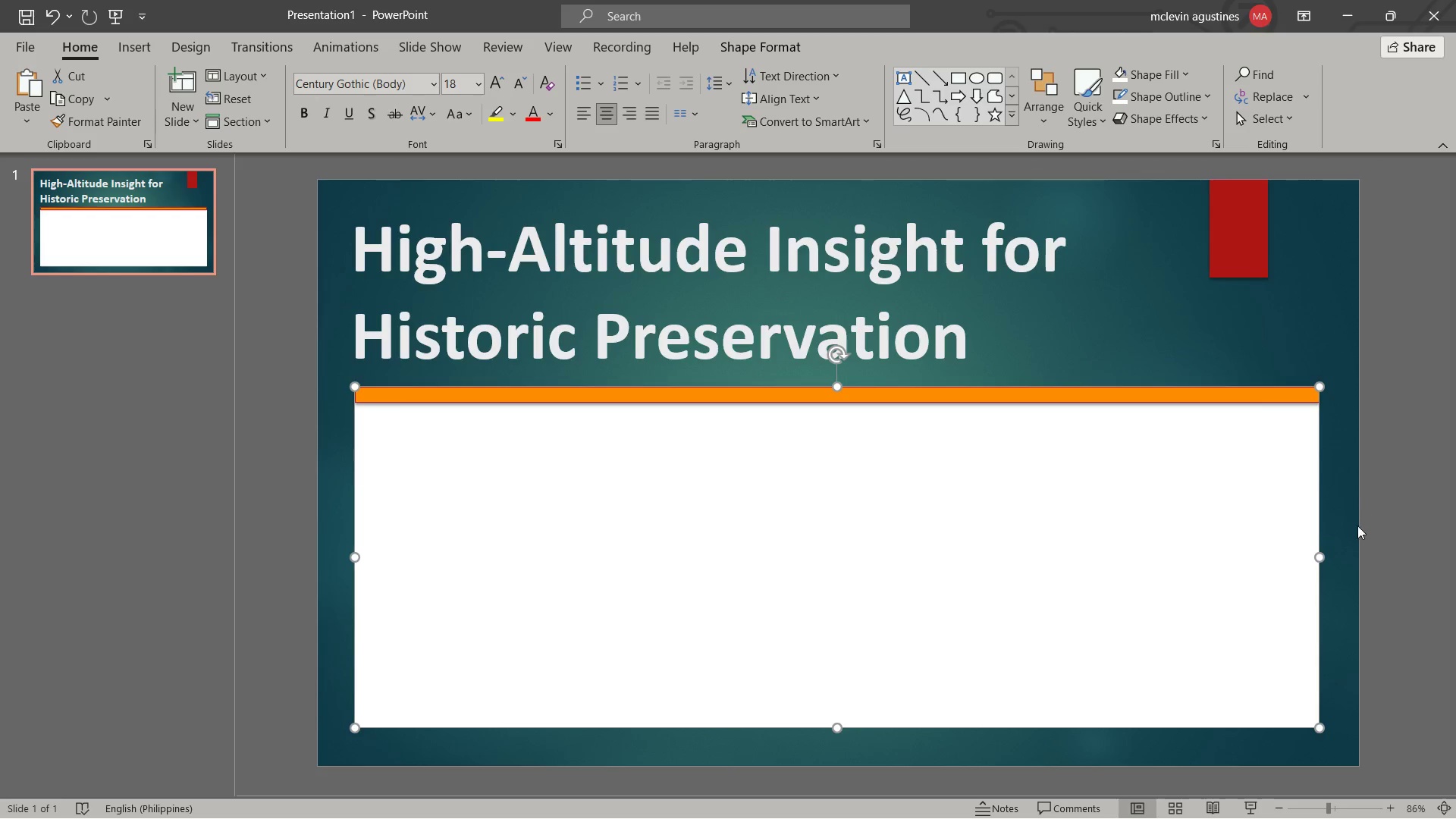 
left_click_drag(start_coordinate=[1317, 560], to_coordinate=[1324, 557])
 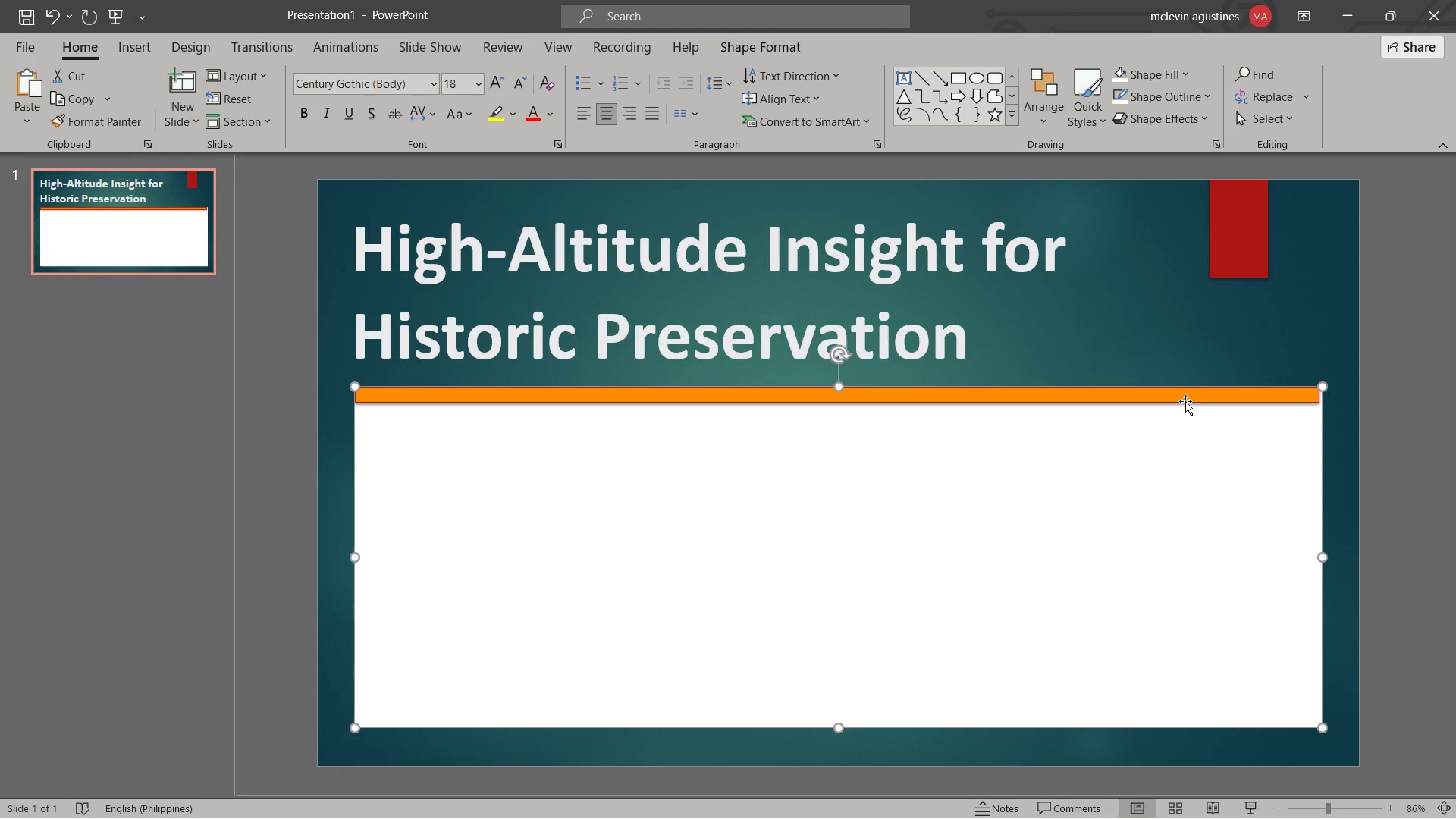 
left_click([1185, 401])
 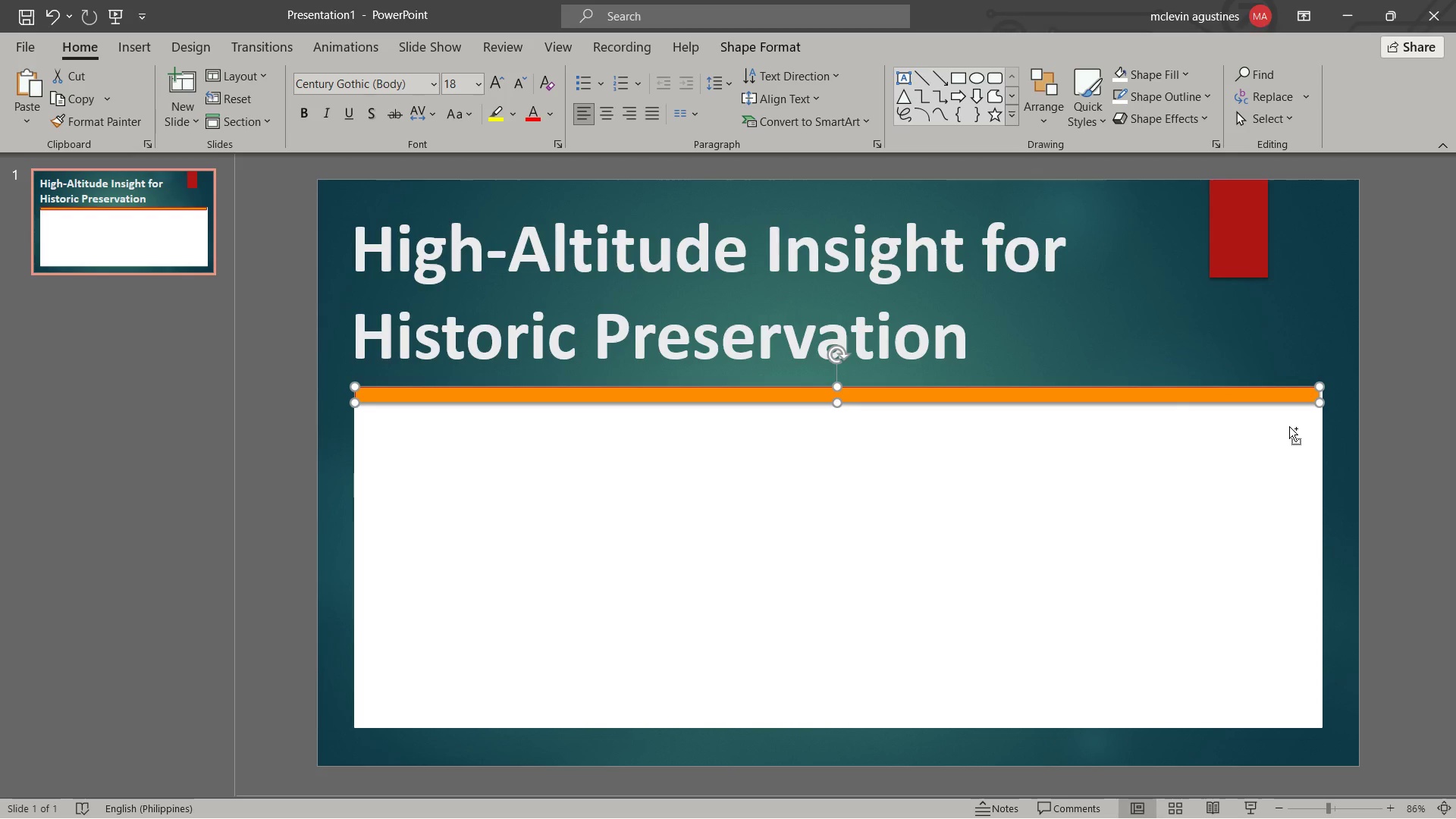 
key(Control+ArrowRight)
 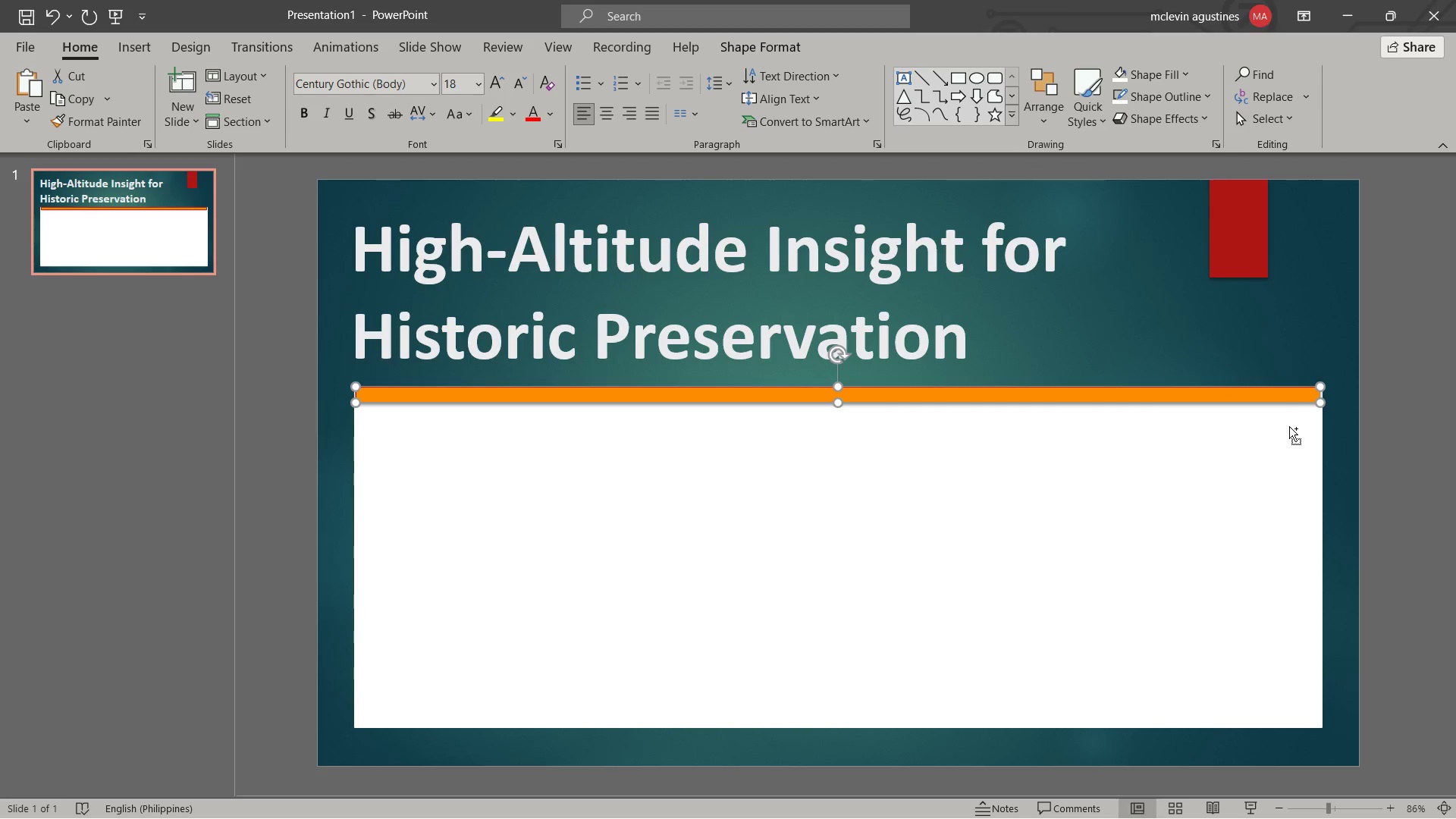 
key(Control+ArrowDown)
 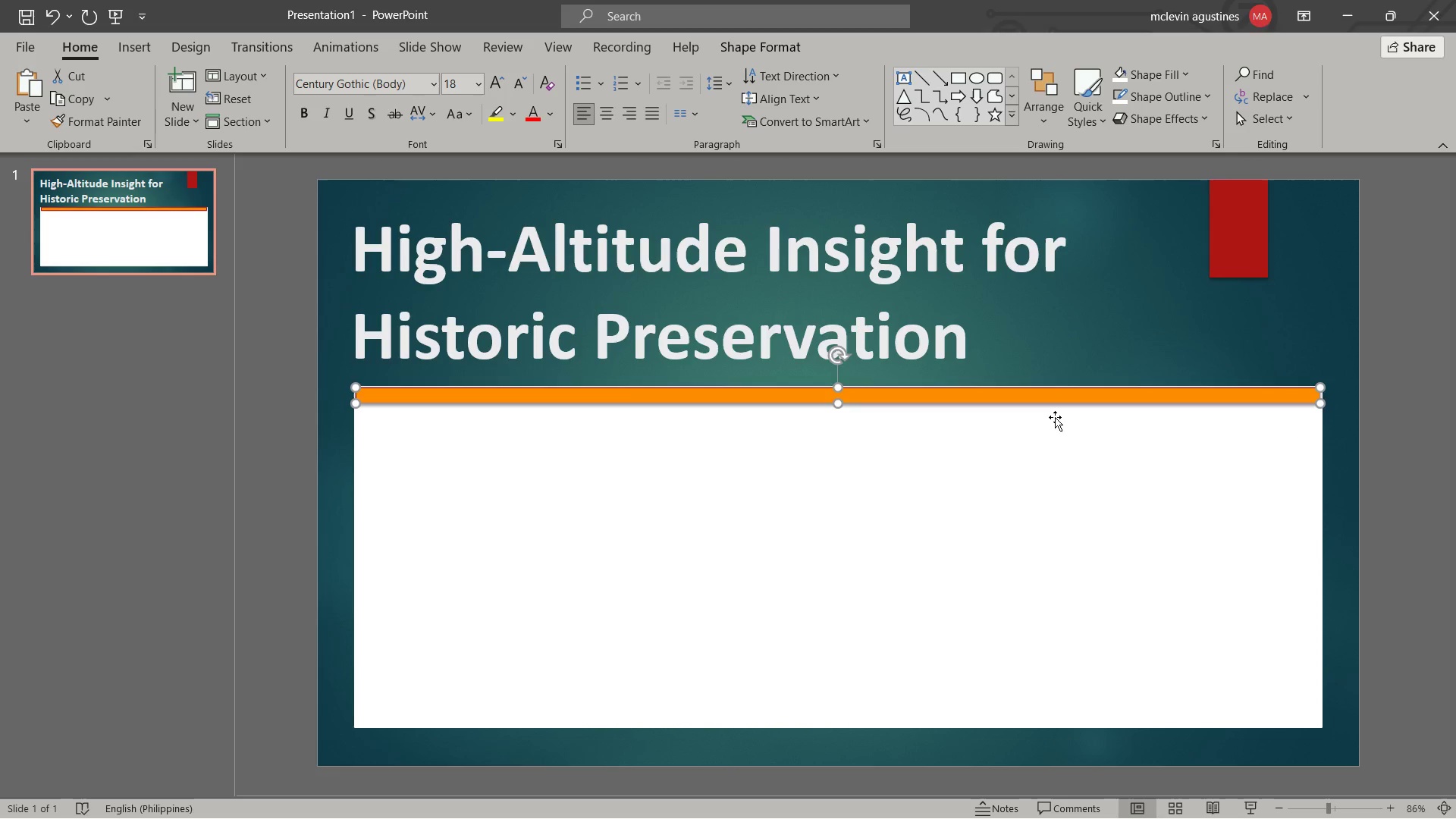 
key(Escape)
 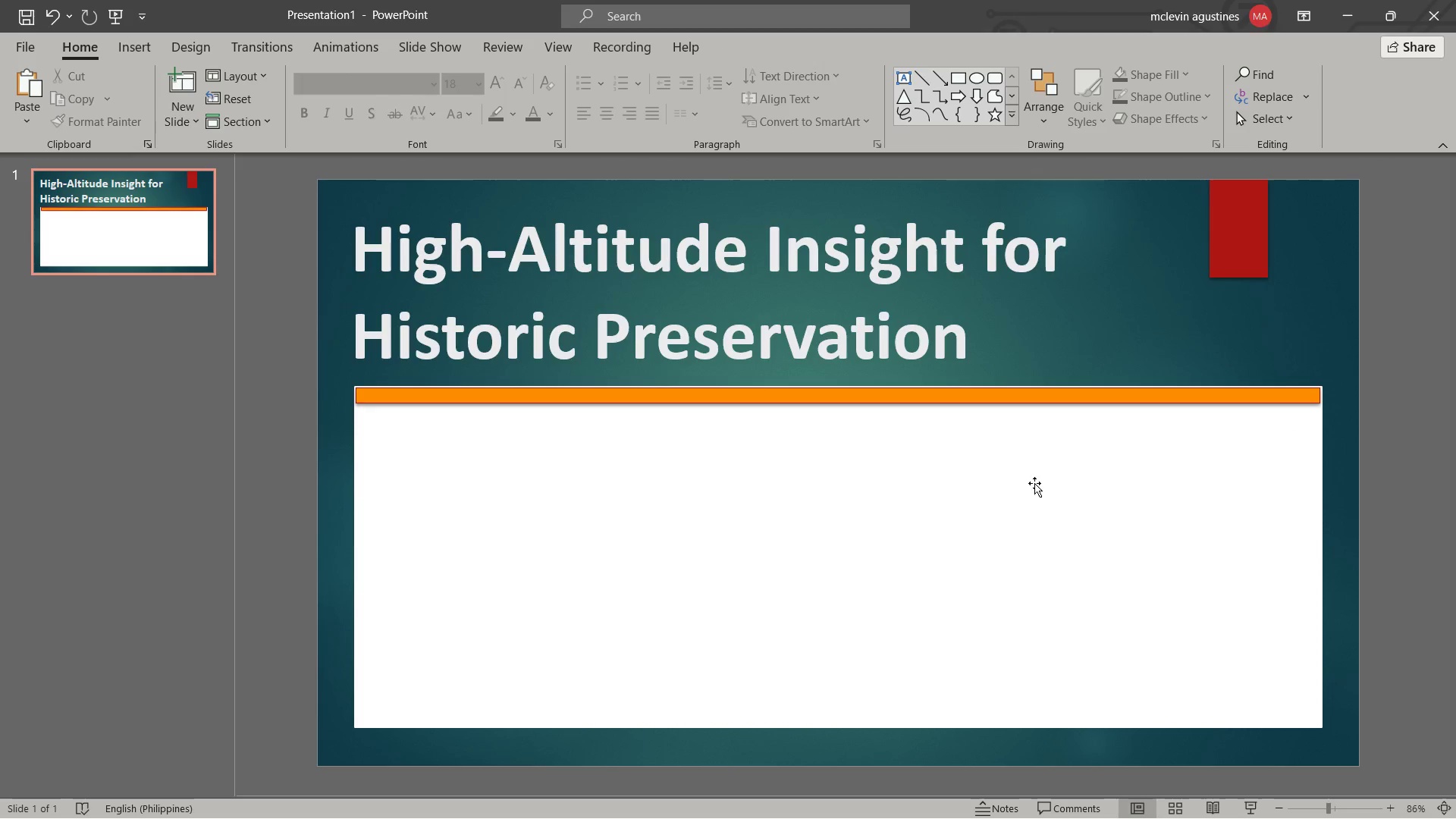 
key(Alt+Tab)
 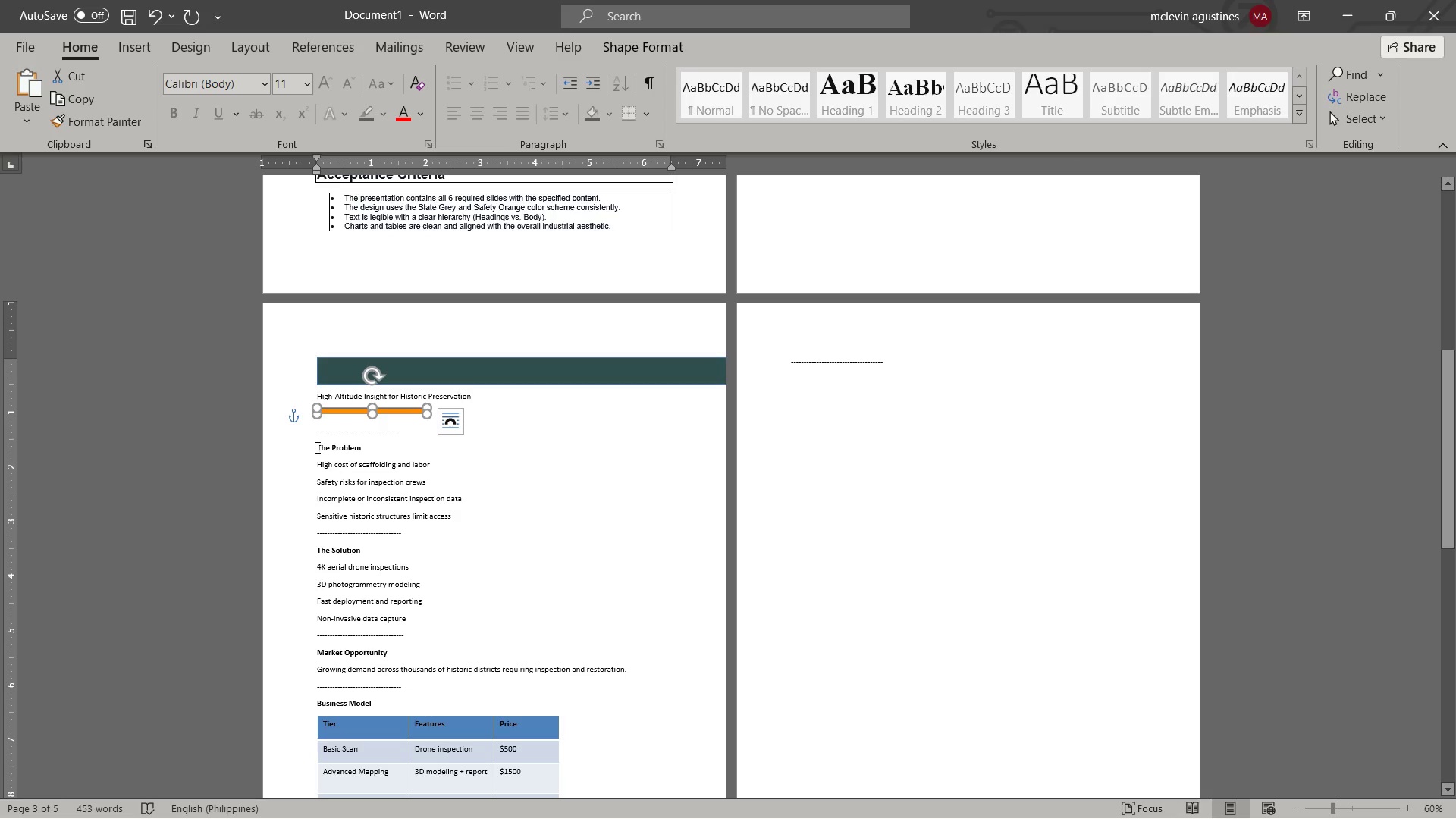 
key(Alt+AltLeft)
 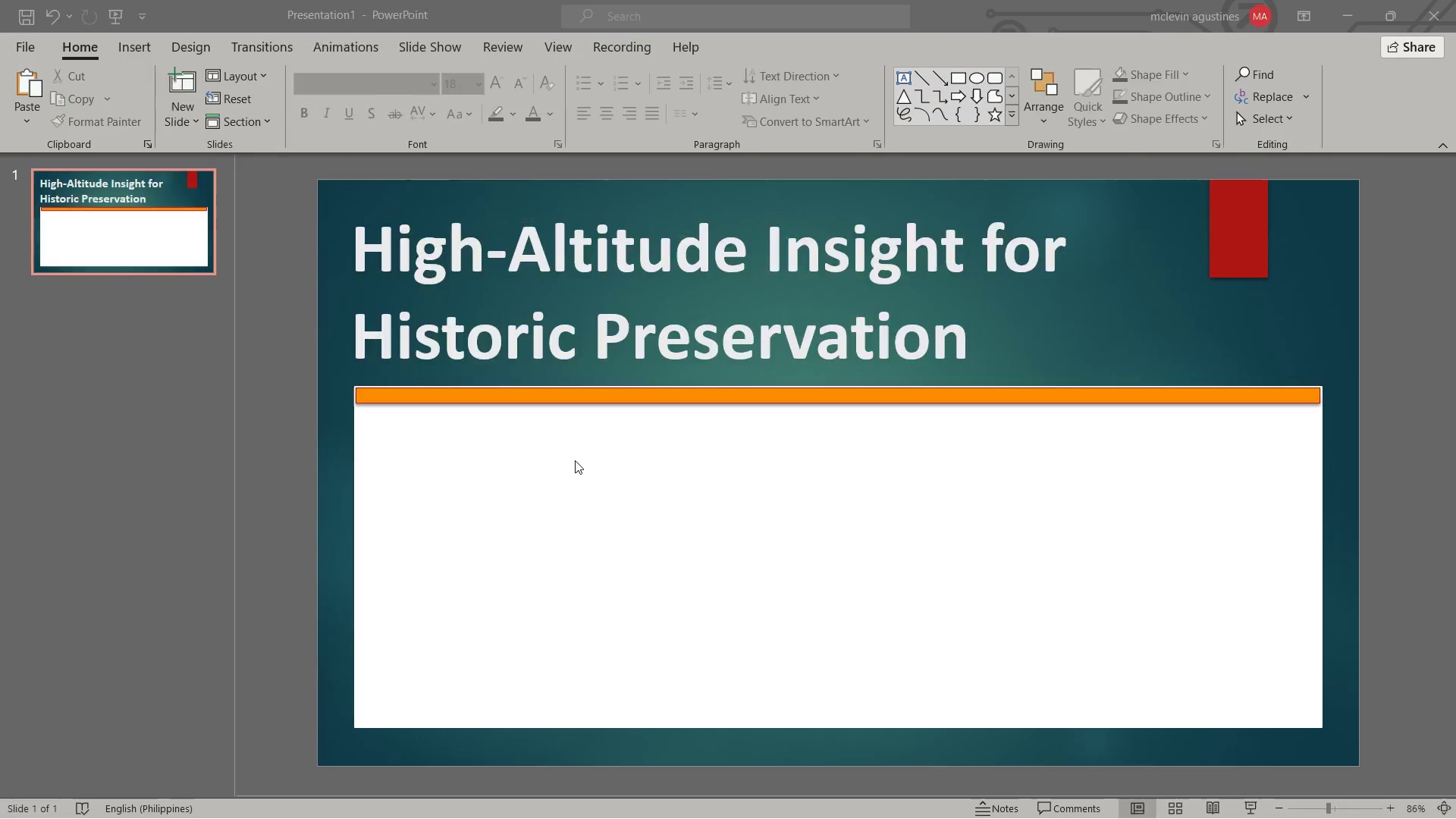 
key(Alt+Tab)
 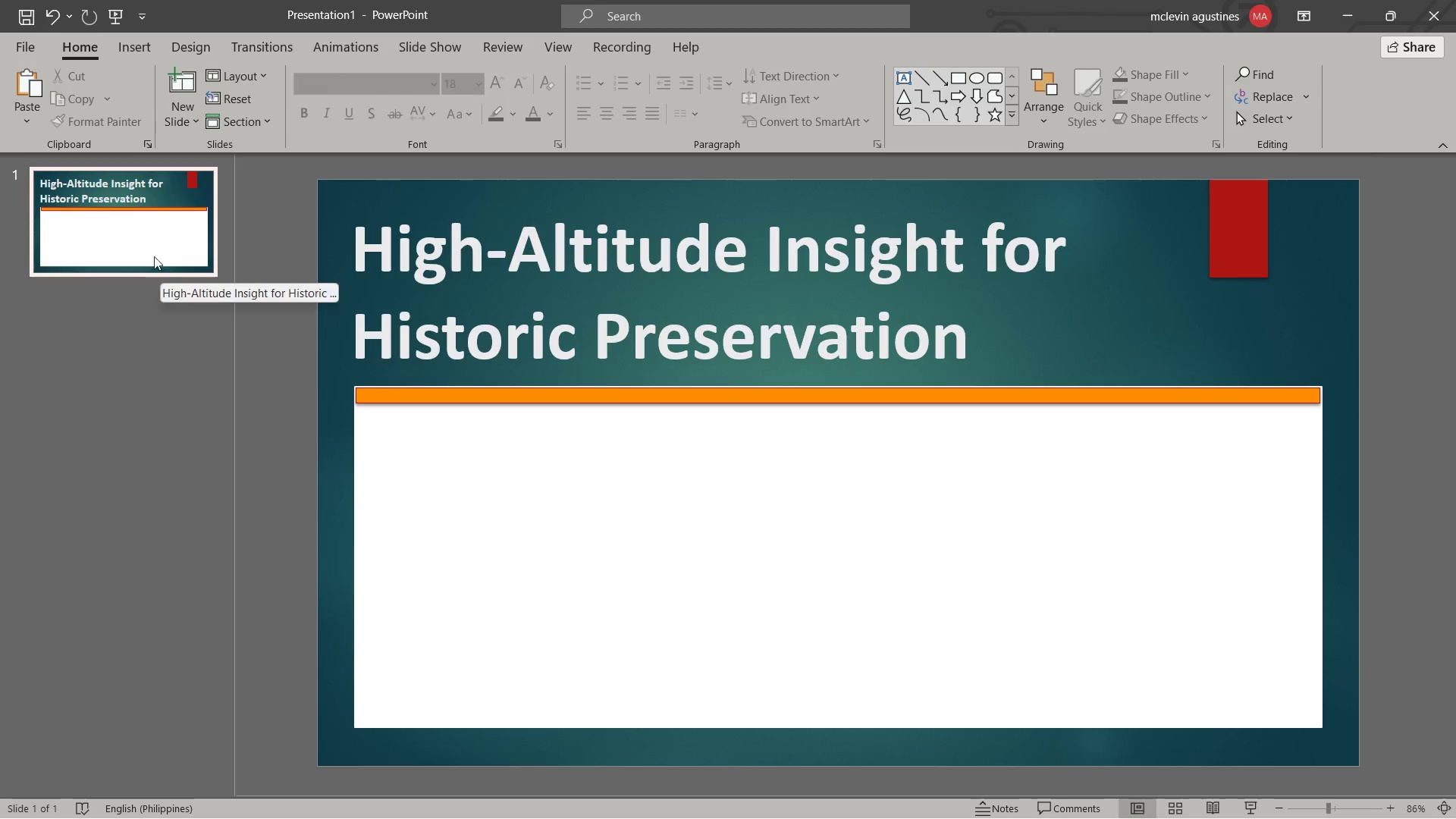 
left_click([187, 103])
 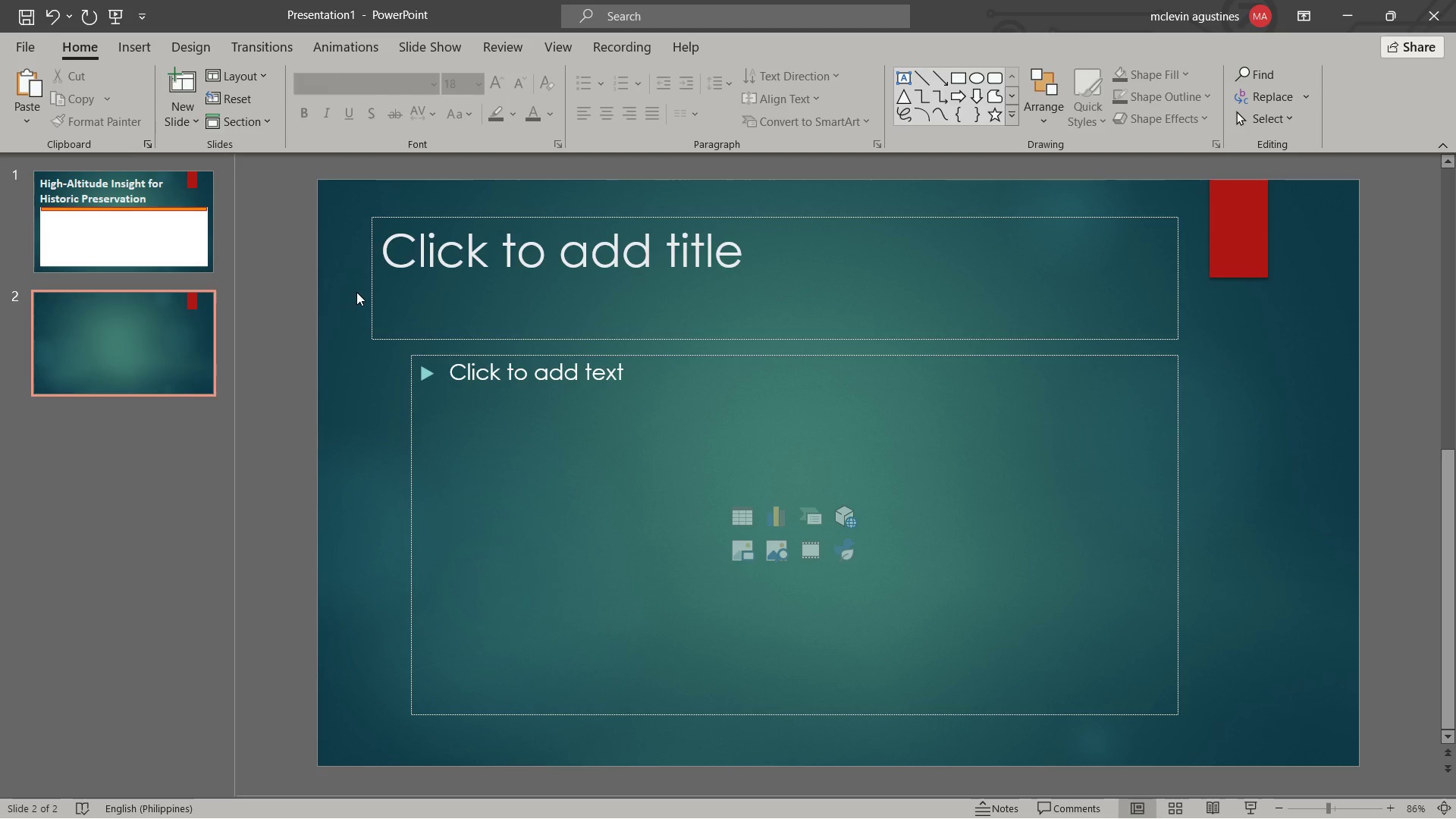 
wait(5.95)
 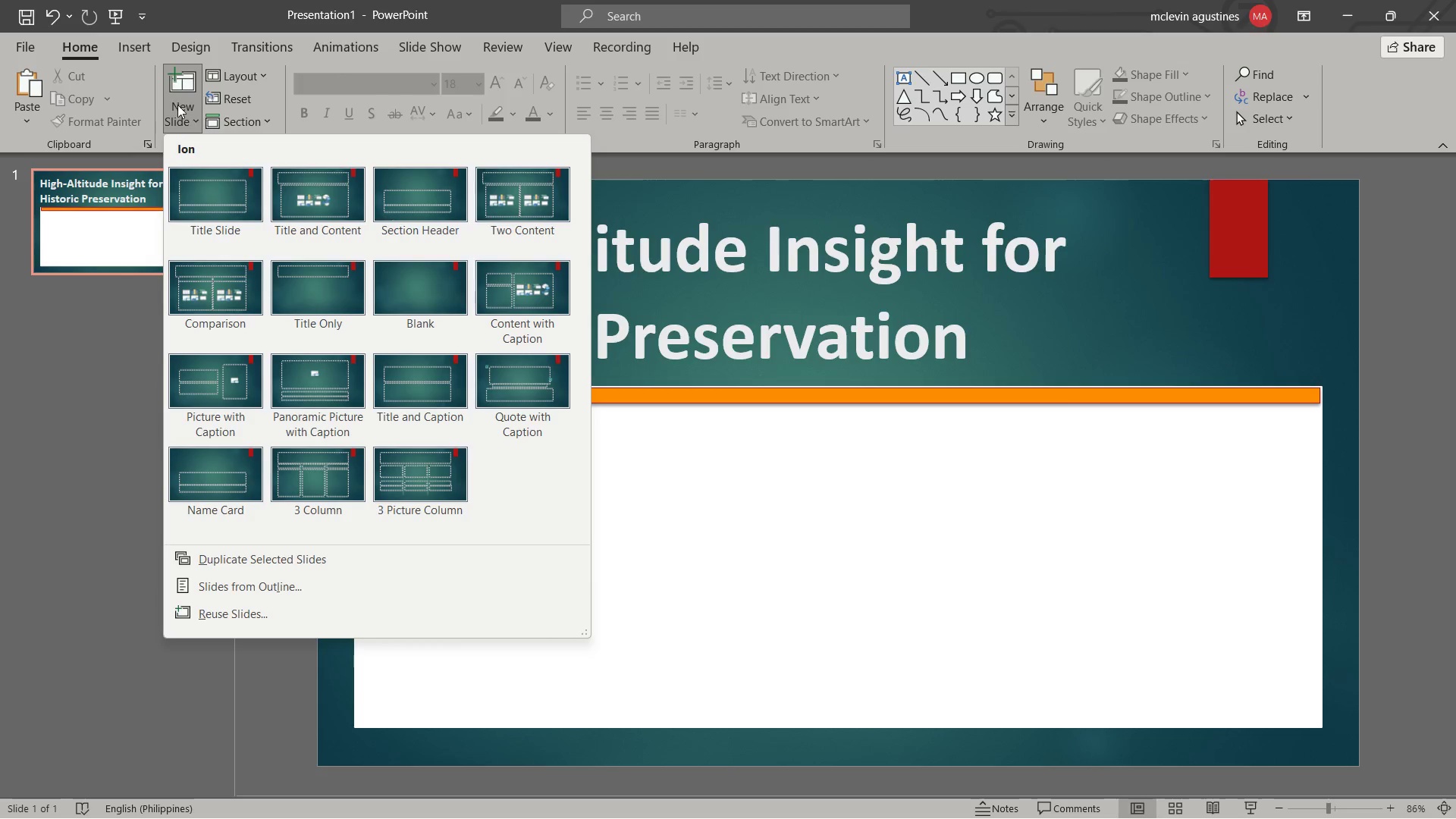 
scroll: coordinate [545, 378], scroll_direction: up, amount: 1.0
 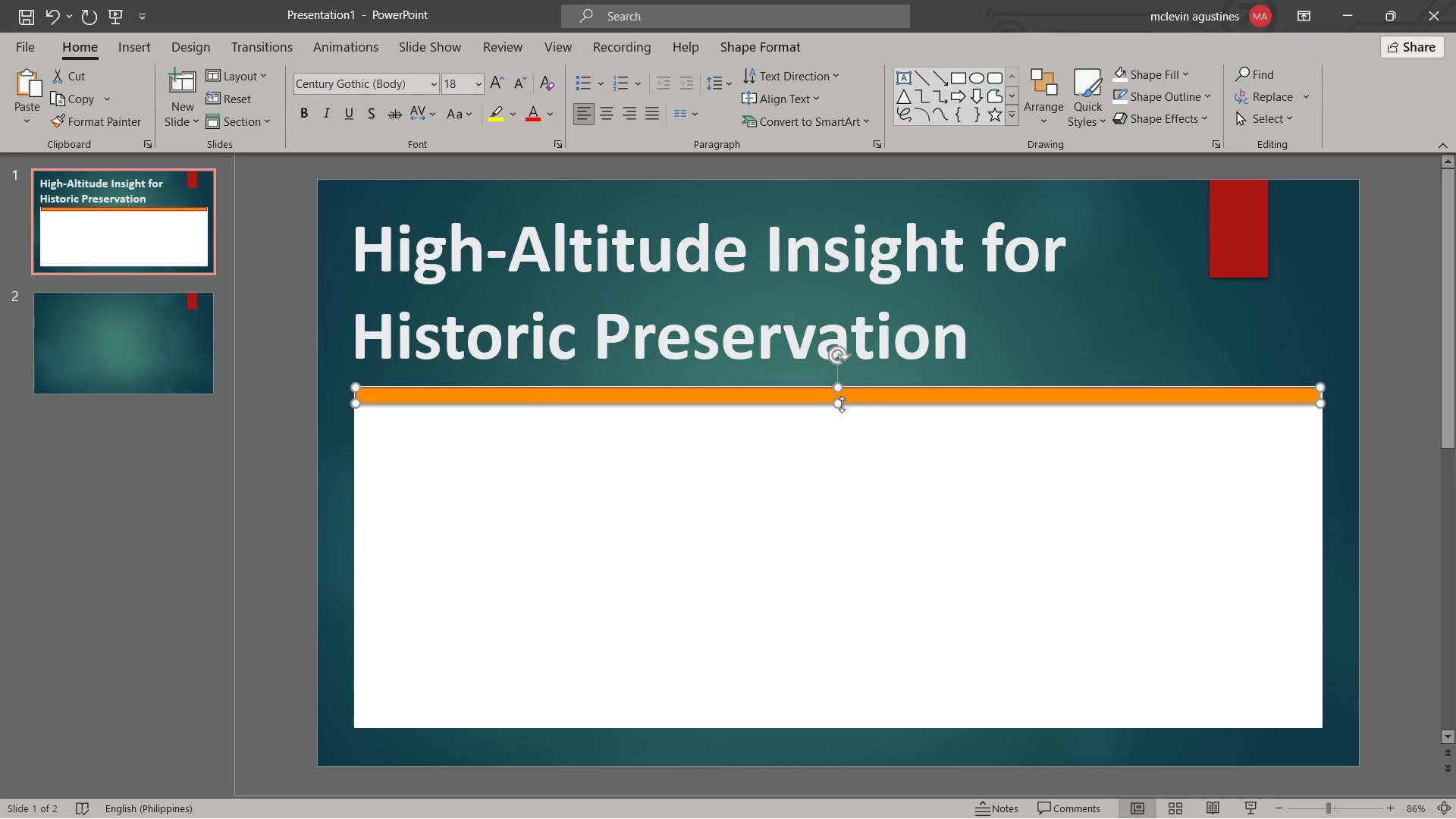 
wait(6.68)
 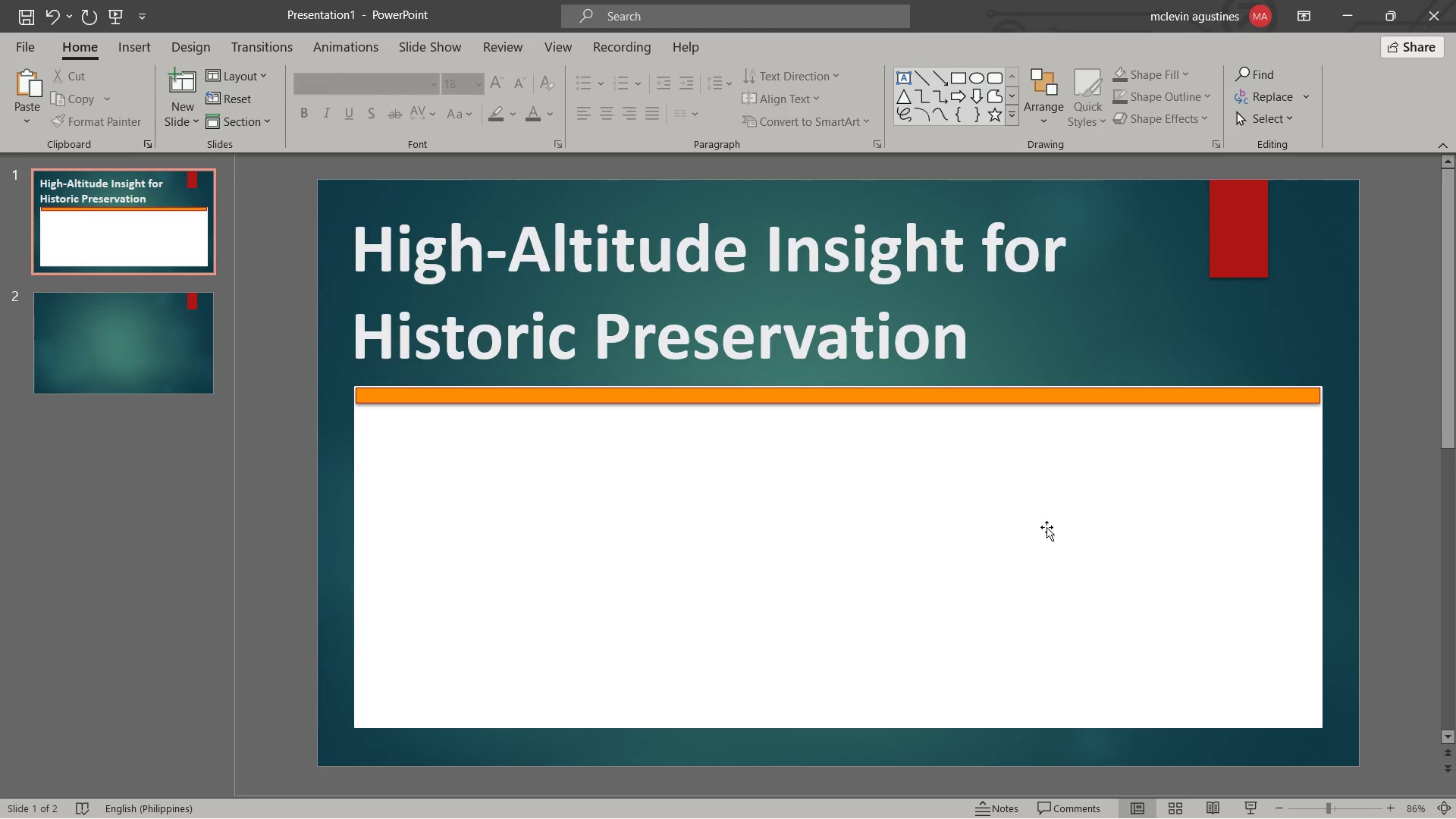 
left_click([844, 438])
 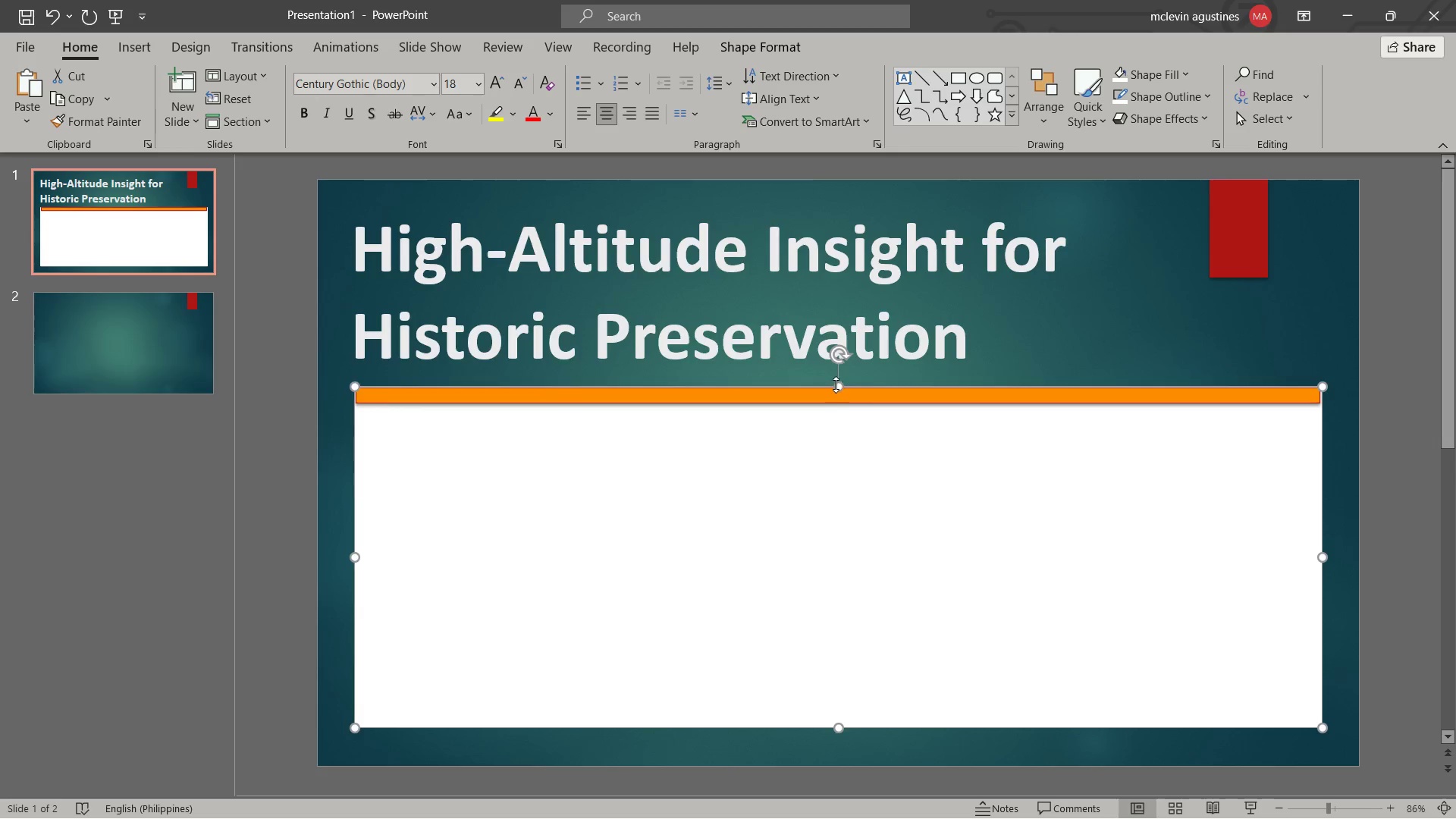 
left_click_drag(start_coordinate=[836, 384], to_coordinate=[846, 416])
 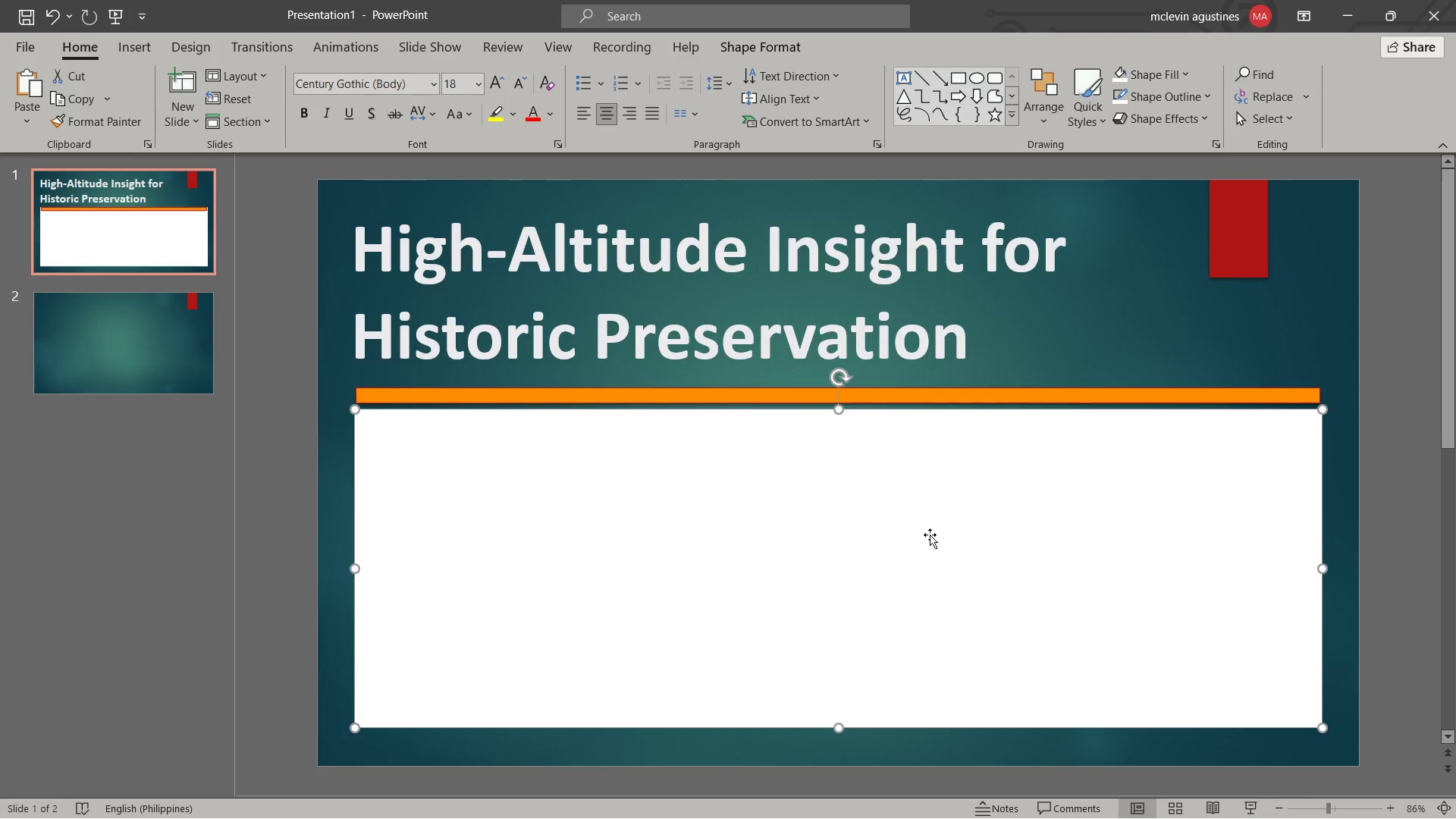 
key(Escape)
 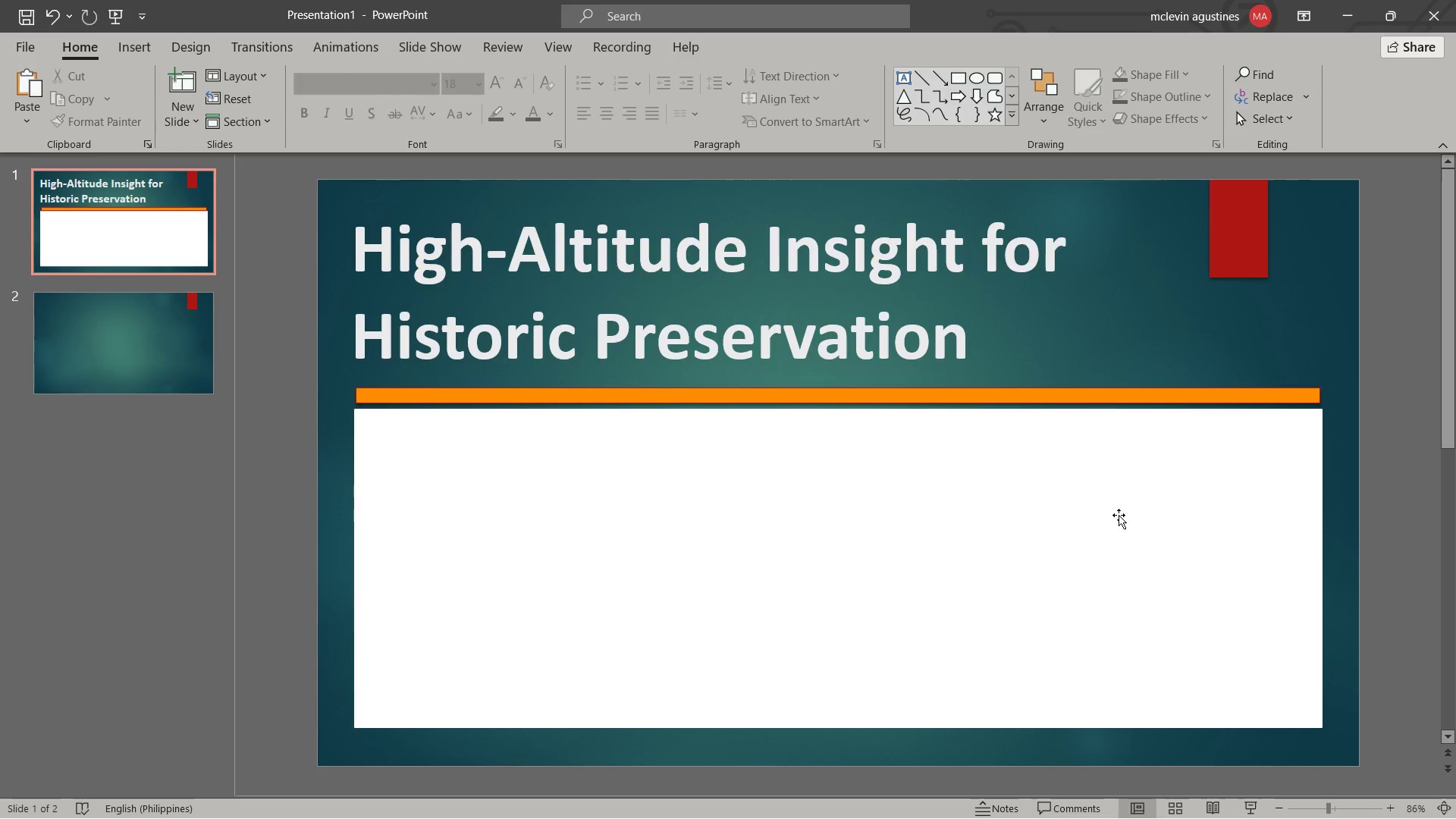 
left_click([1115, 512])
 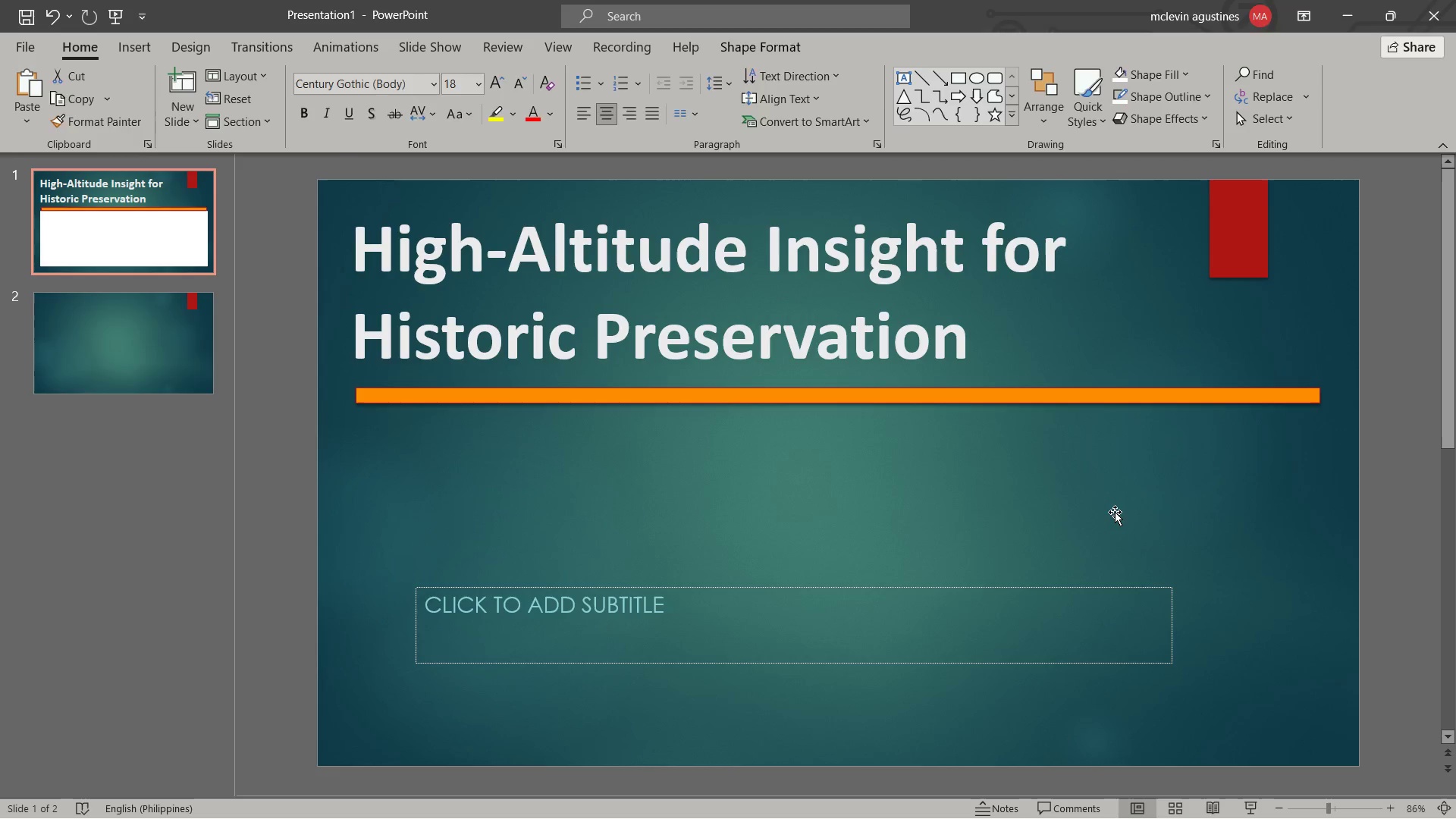 
key(Delete)
 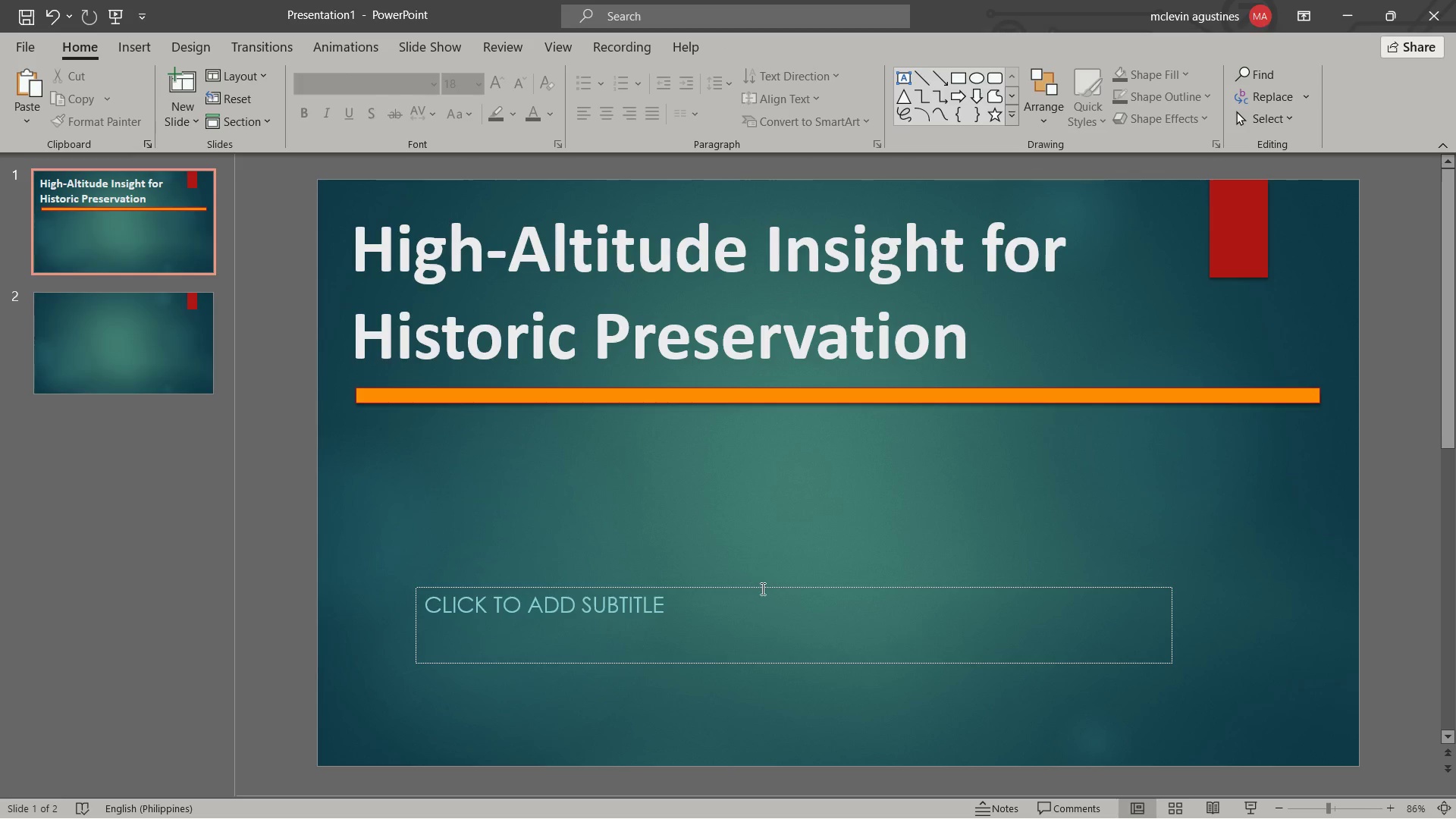 
left_click([761, 589])
 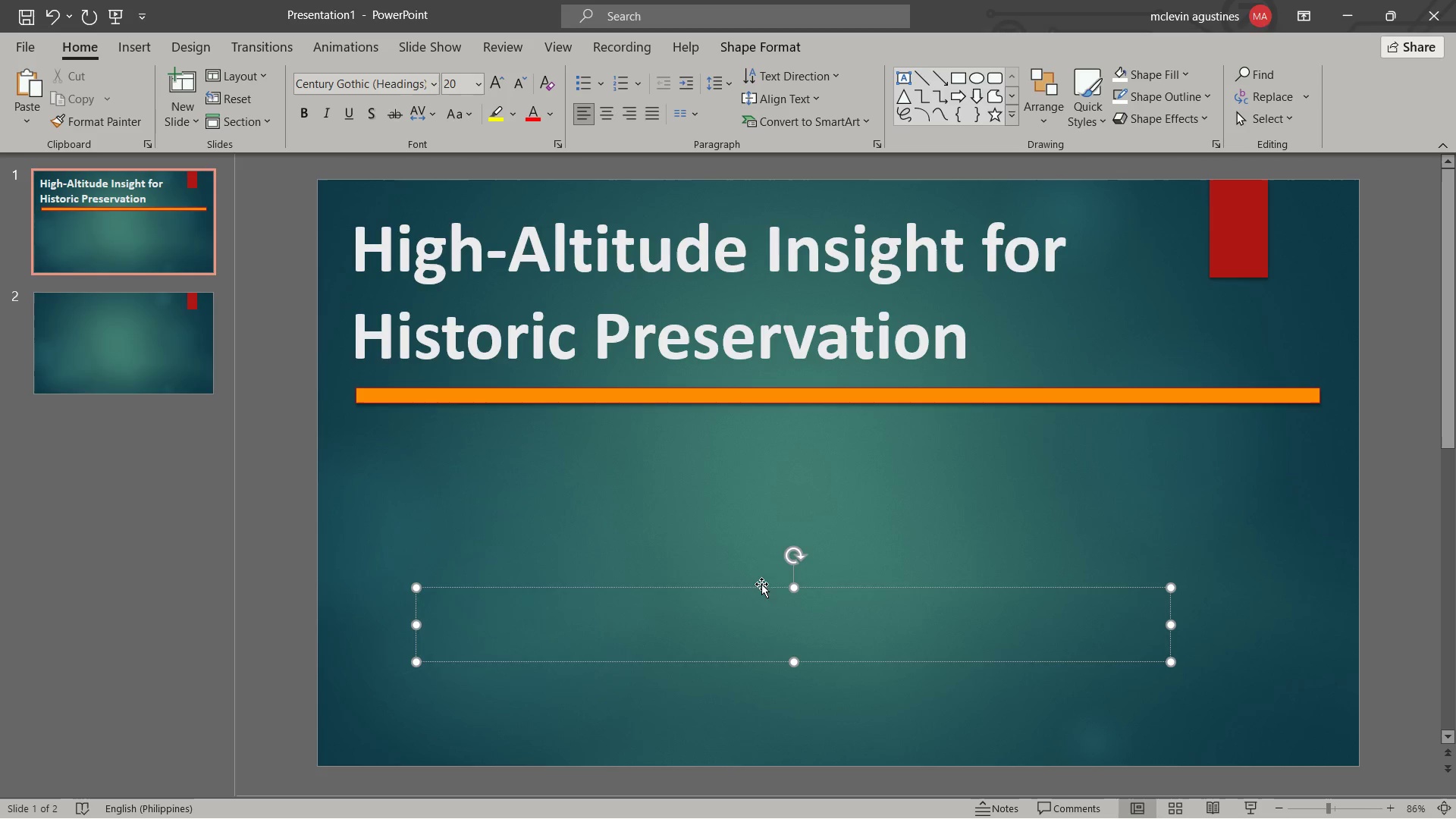 
left_click([761, 584])
 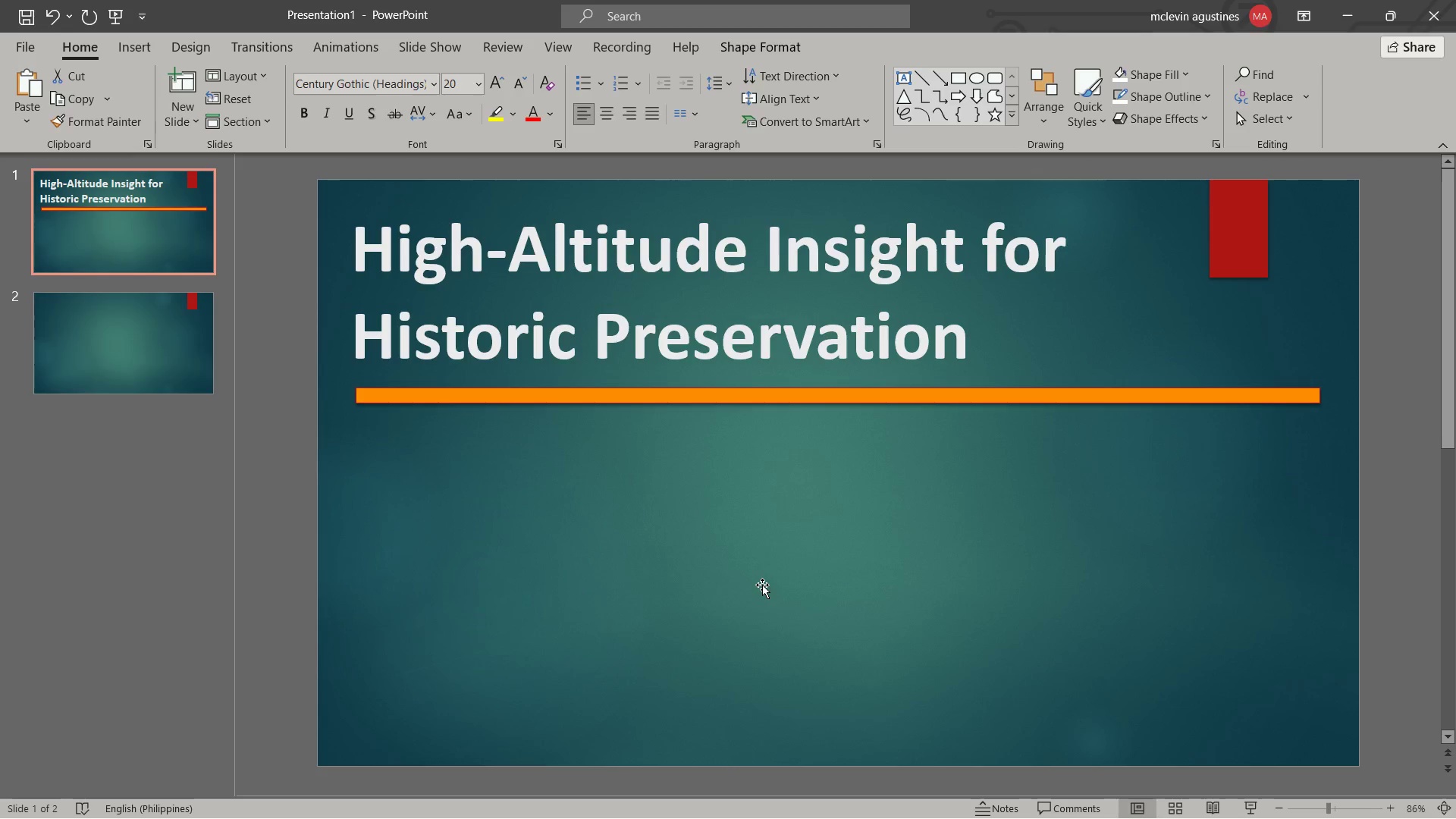 
key(Delete)
 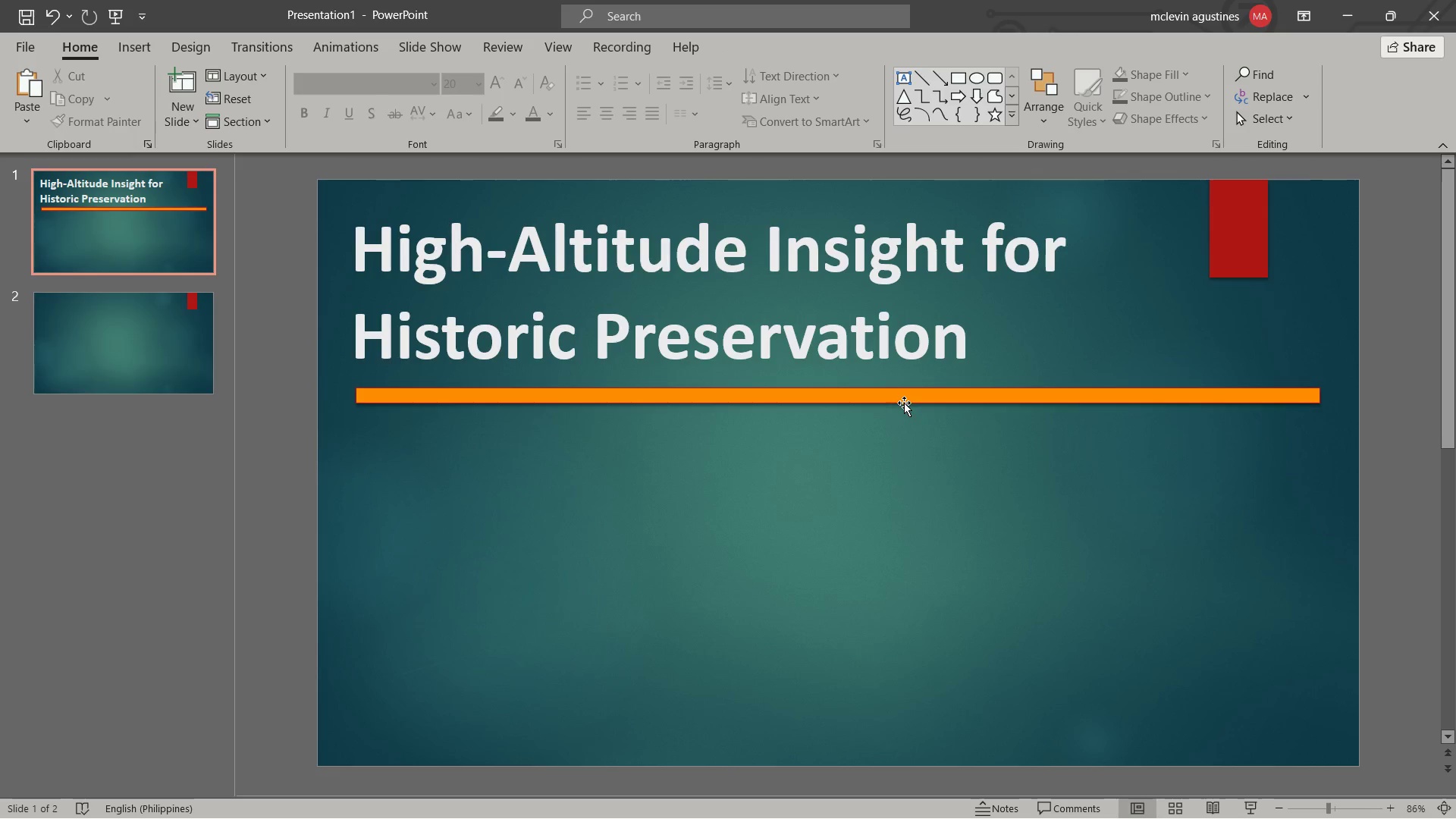 
left_click_drag(start_coordinate=[904, 403], to_coordinate=[905, 603])
 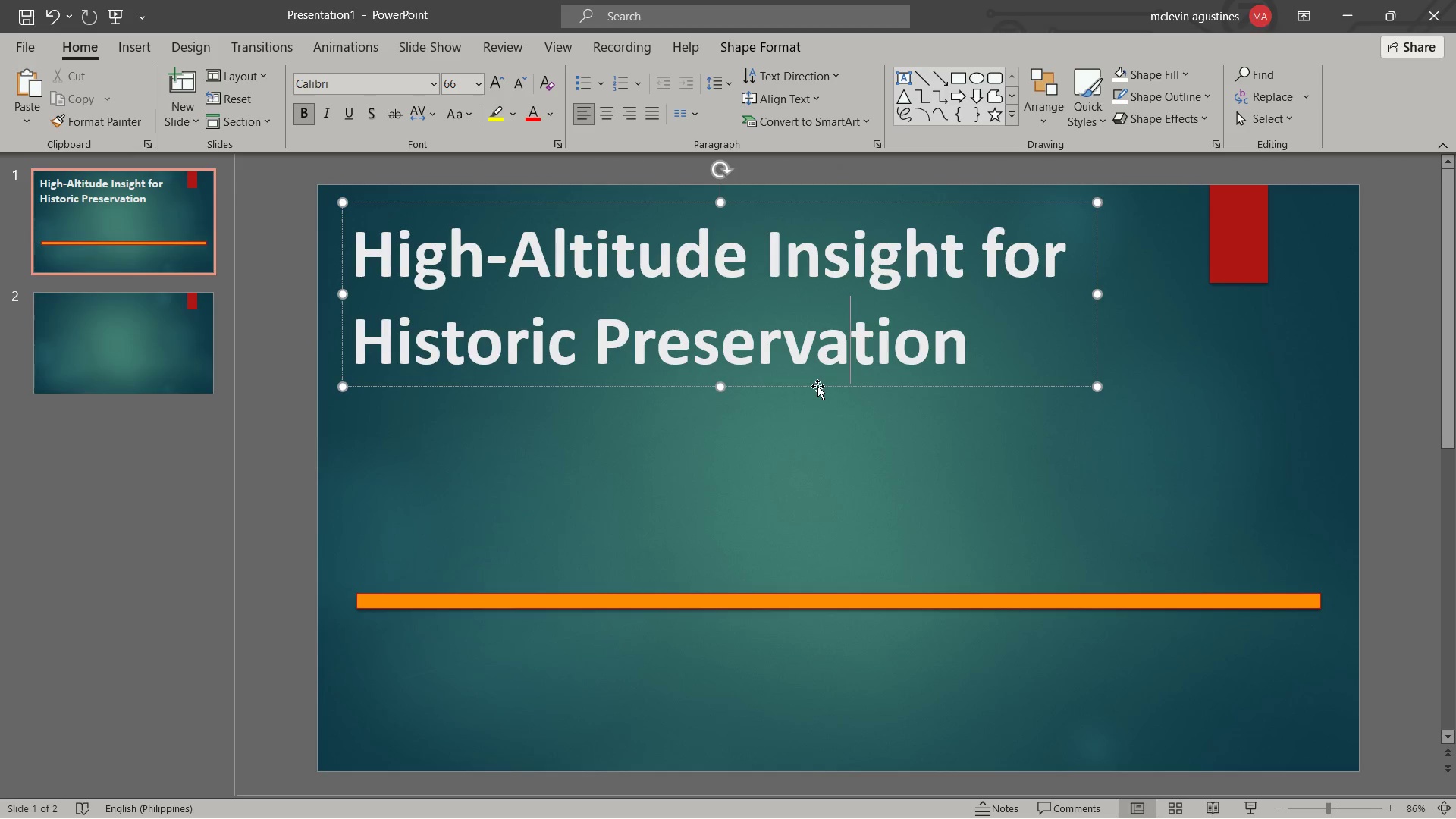 
left_click_drag(start_coordinate=[817, 386], to_coordinate=[922, 553])
 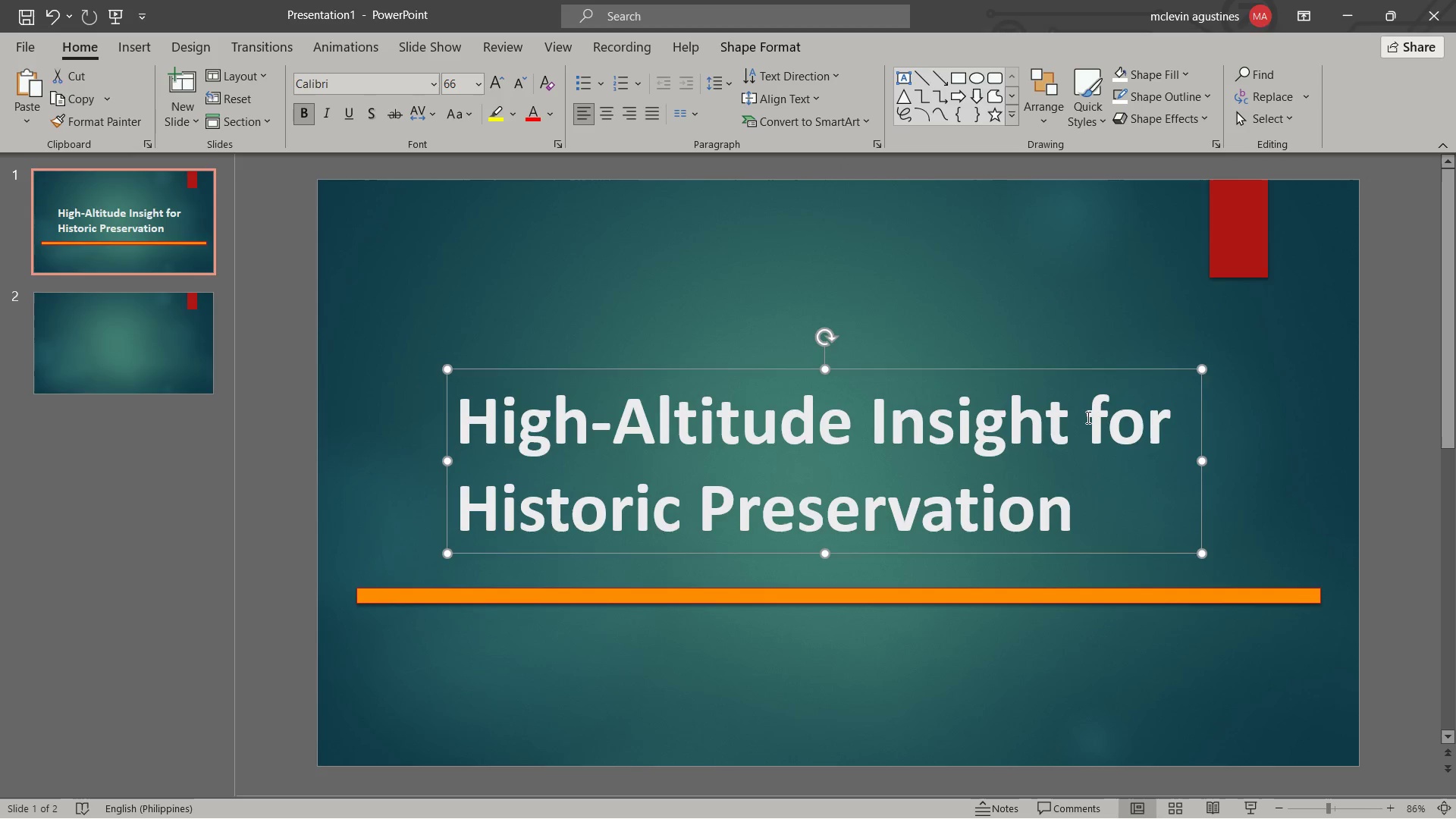 
left_click([1087, 417])
 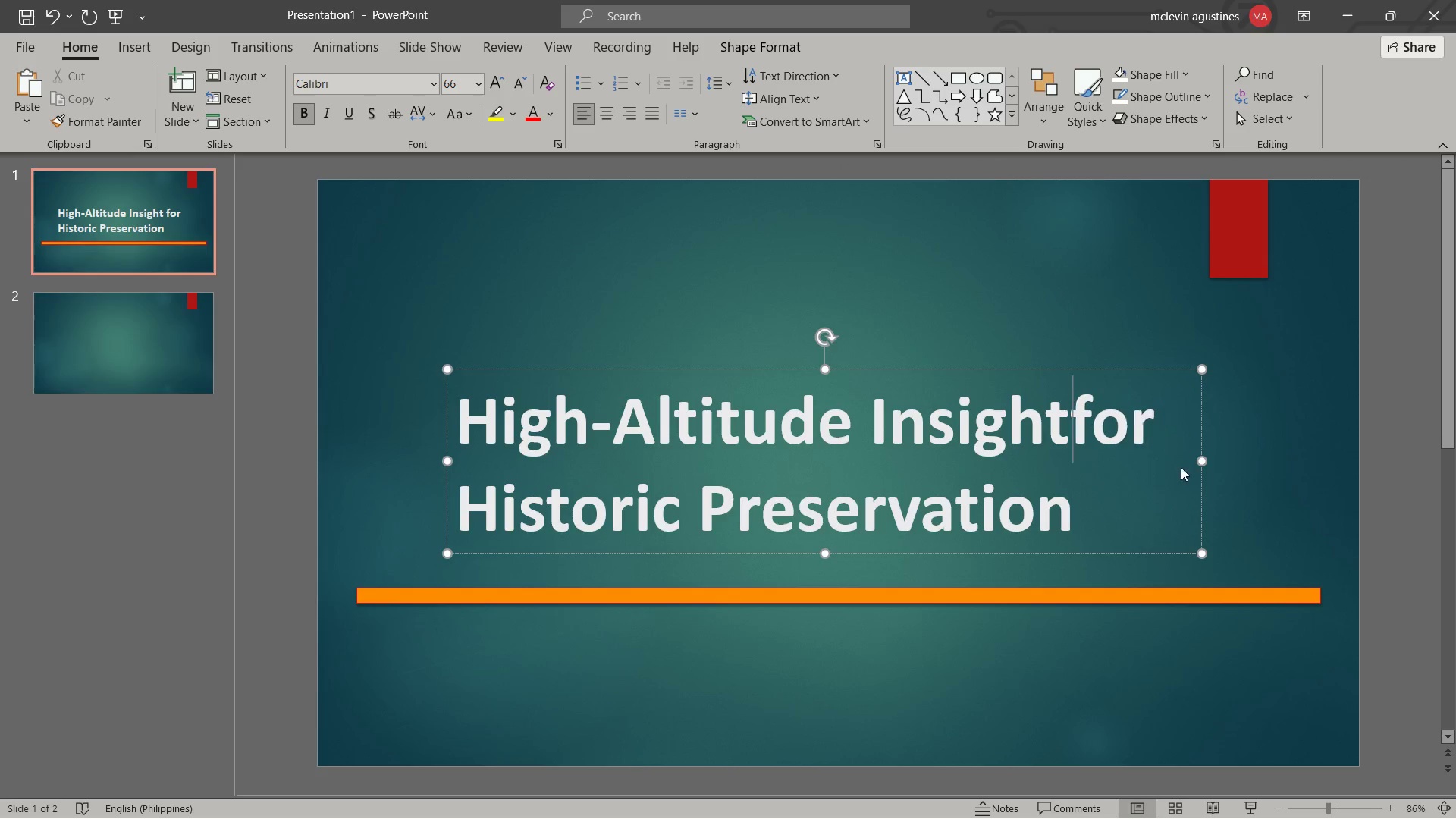 
key(Backspace)
 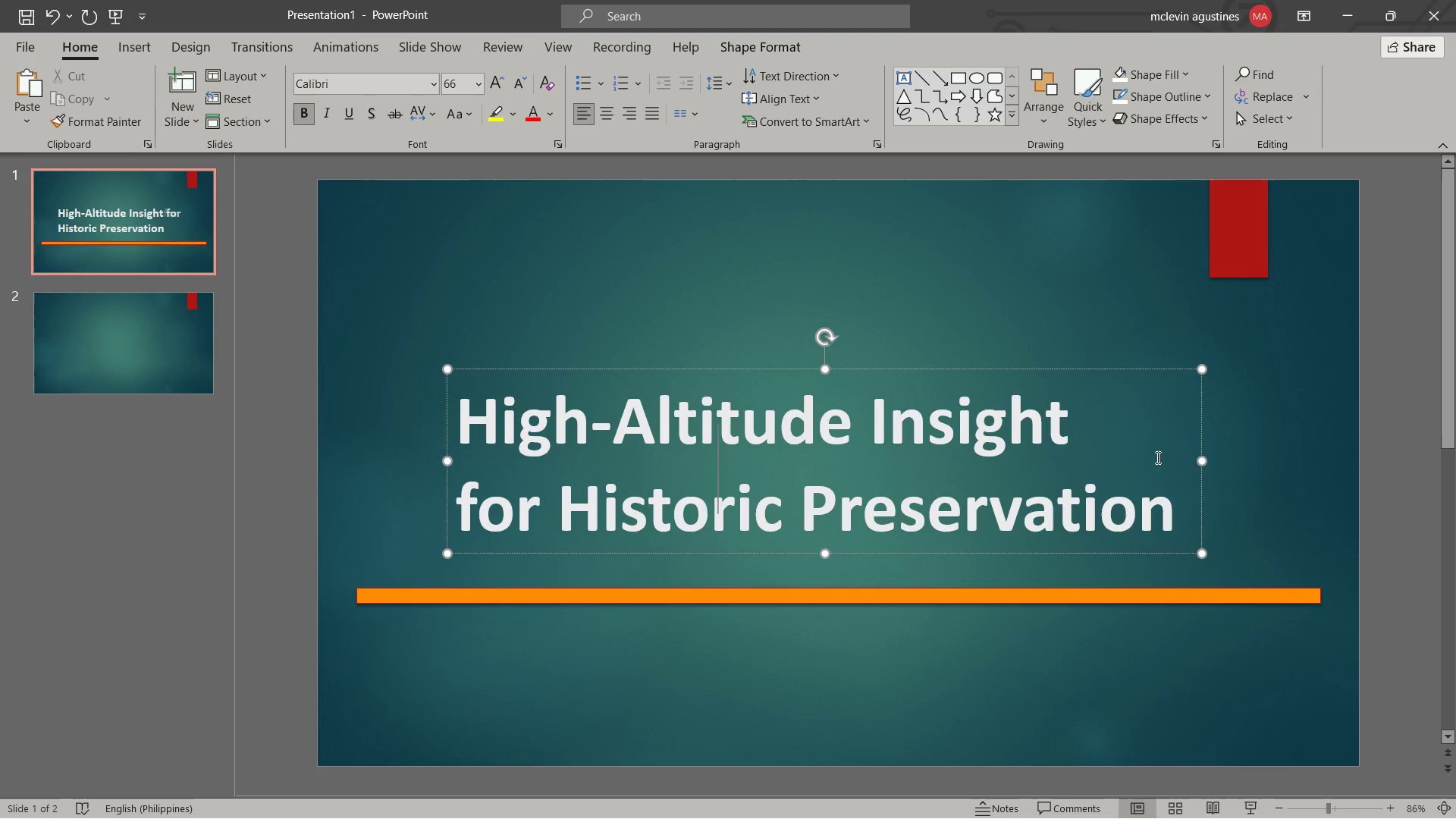 
key(Enter)
 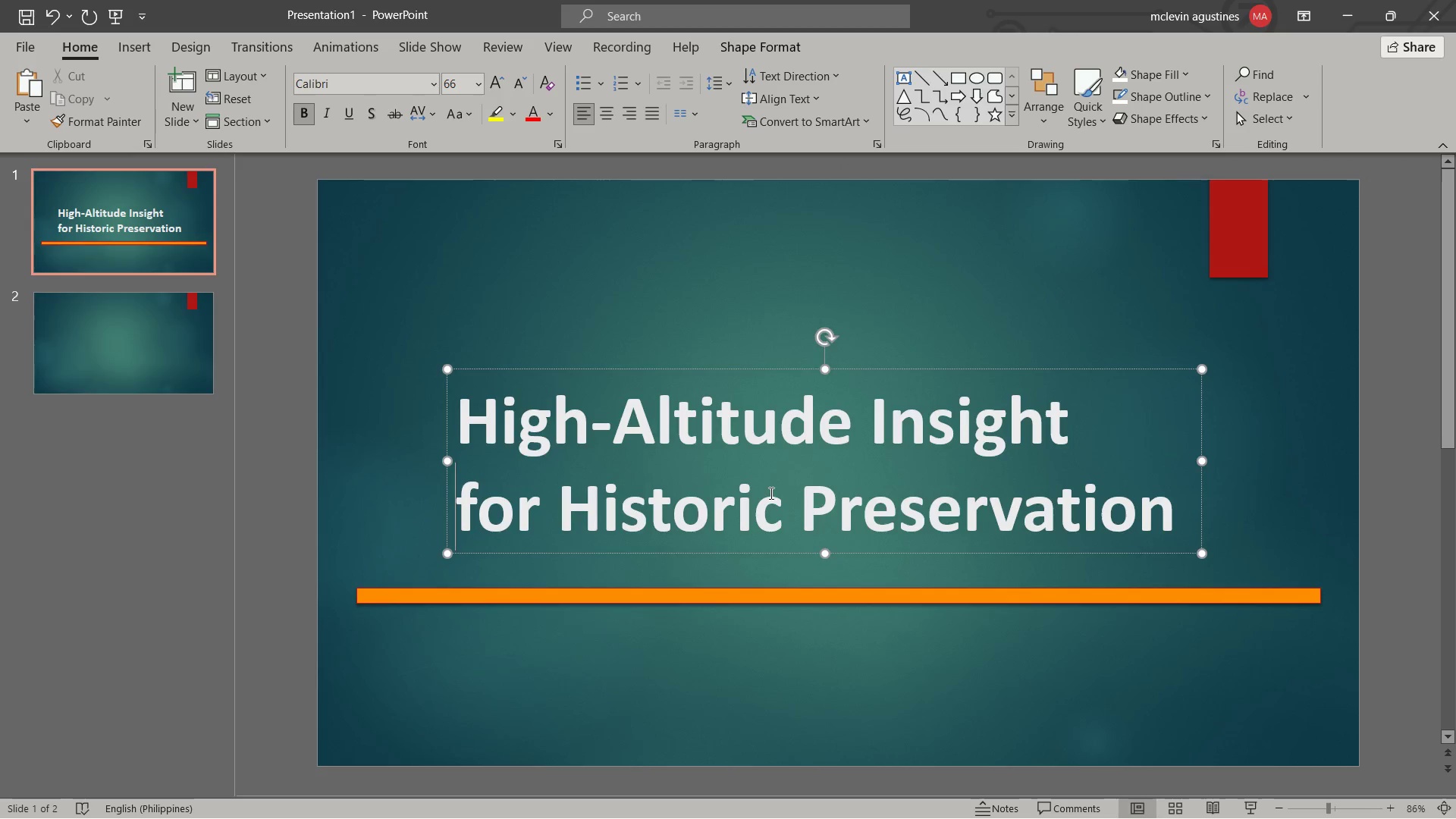 
key(Control+E)
 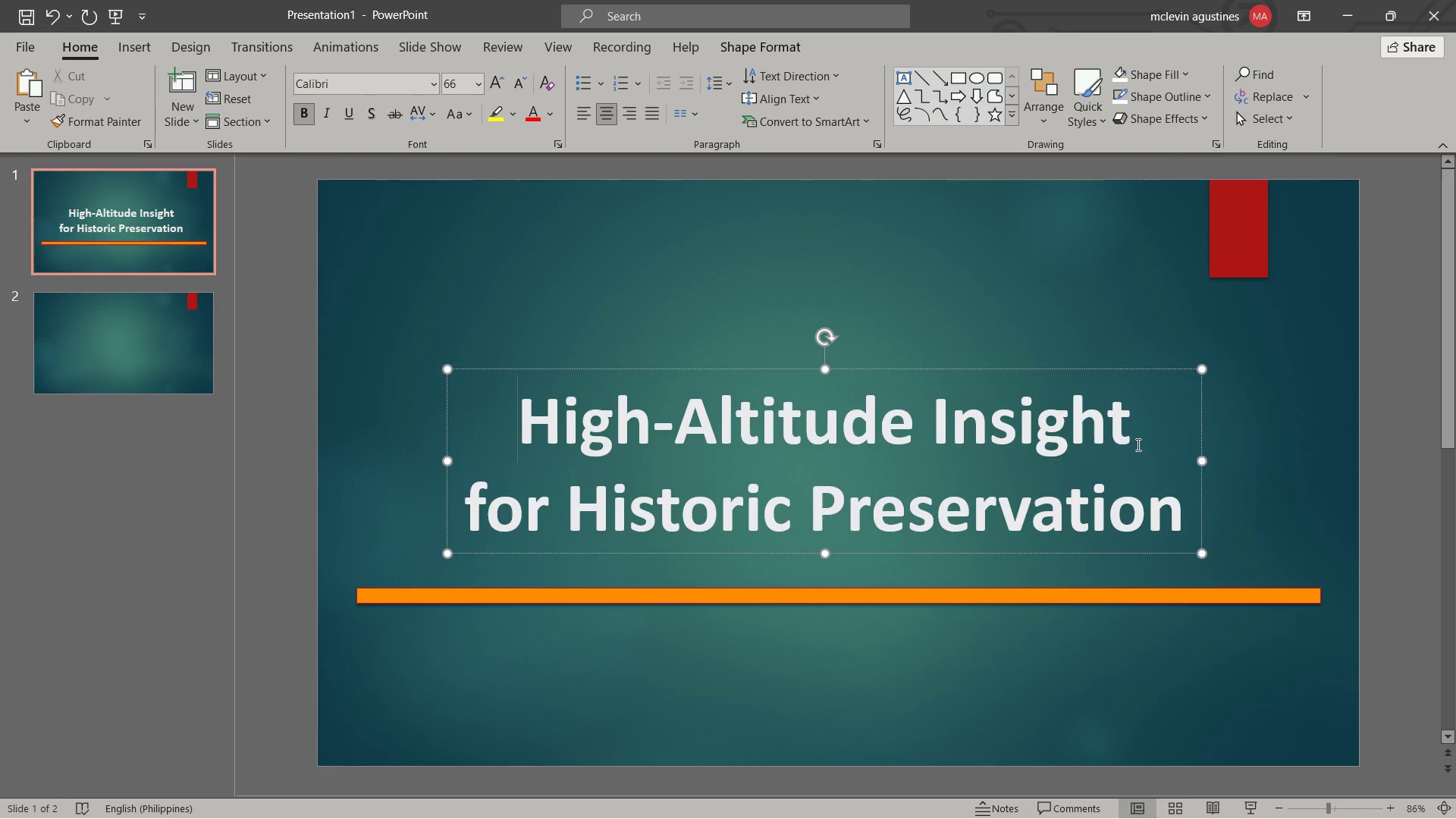 
wait(6.03)
 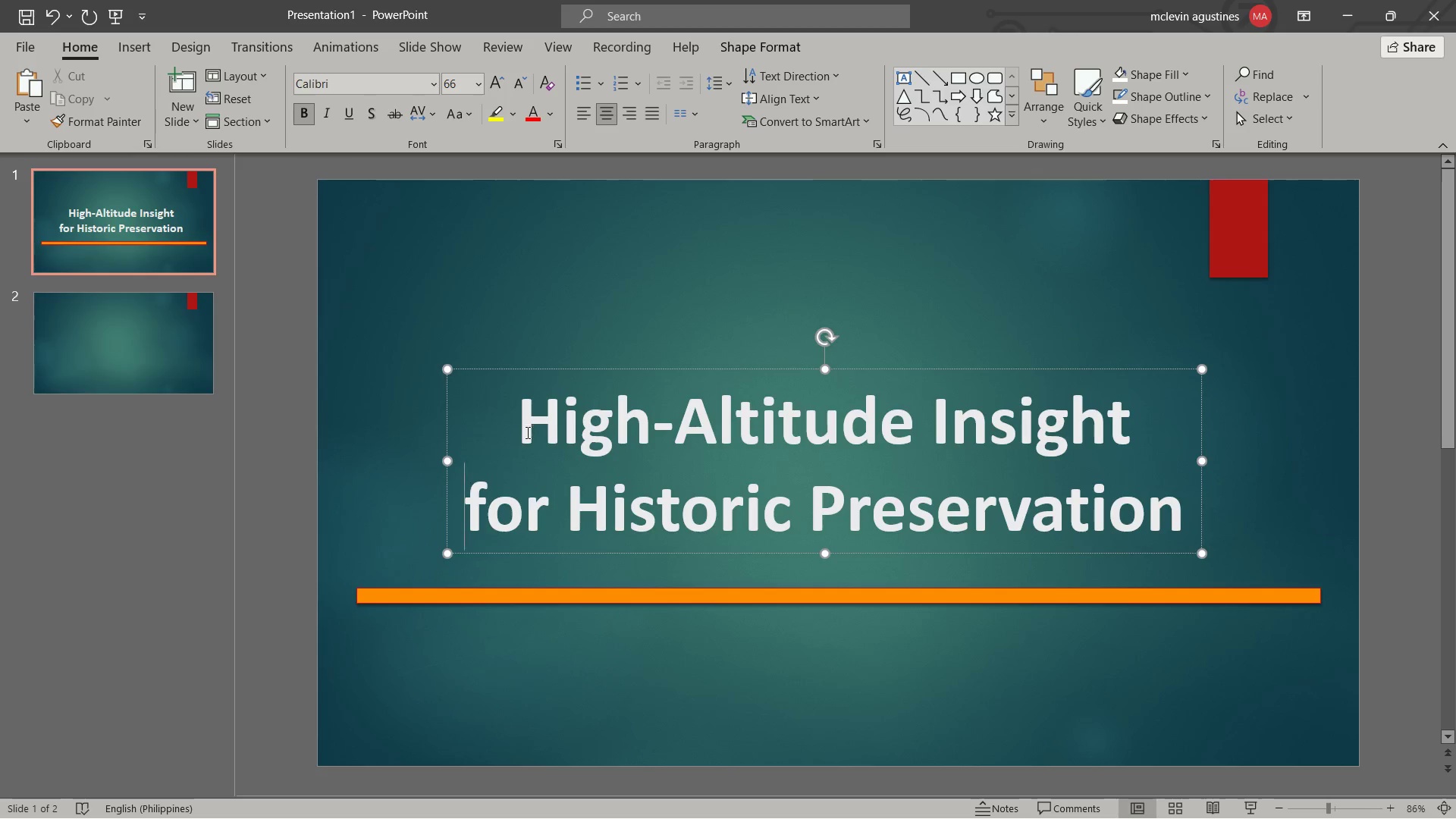 
hold_key(key=ShiftLeft, duration=0.38)
left_click([1133, 439])
 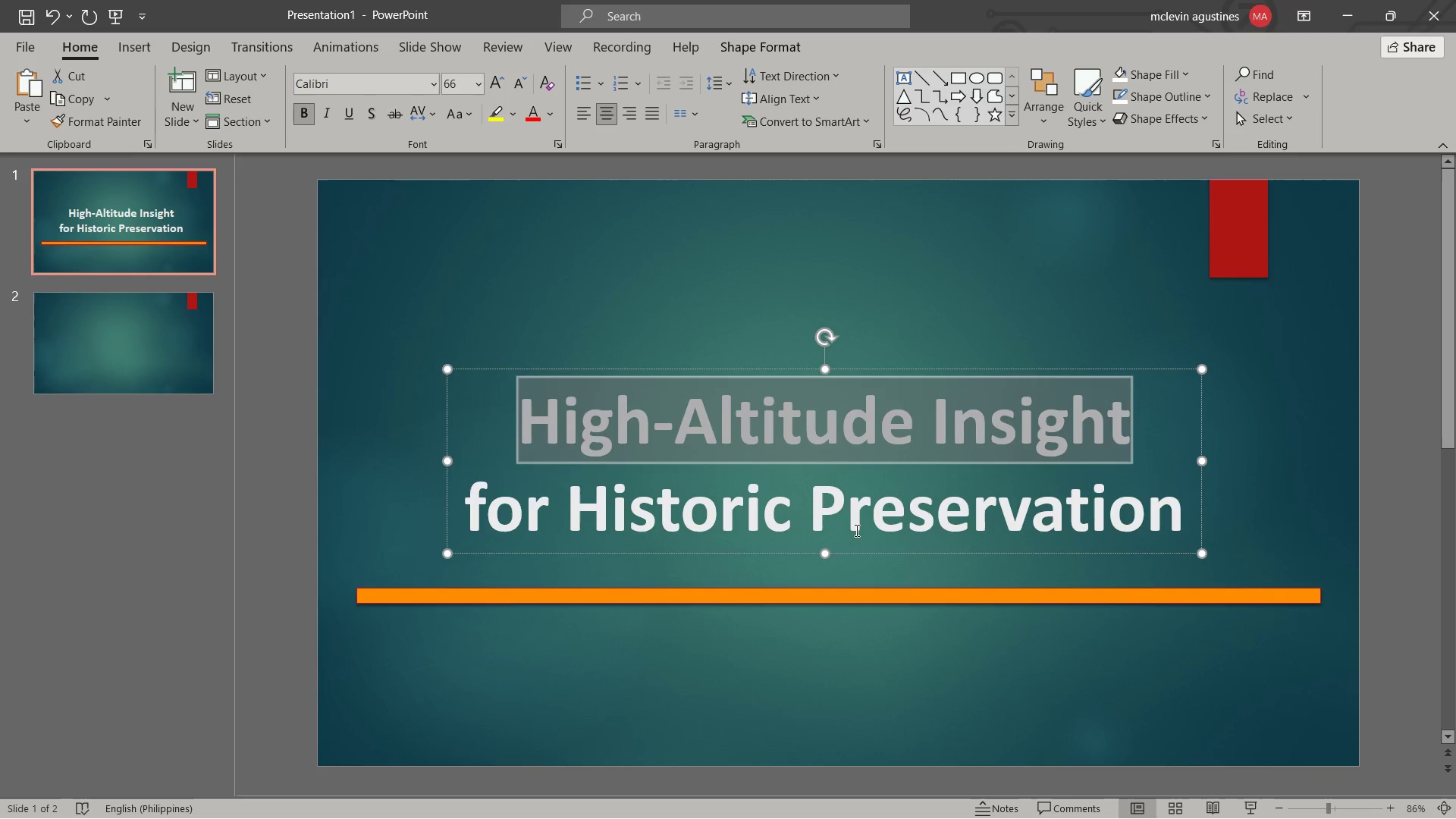 
key(Alt+Tab)
 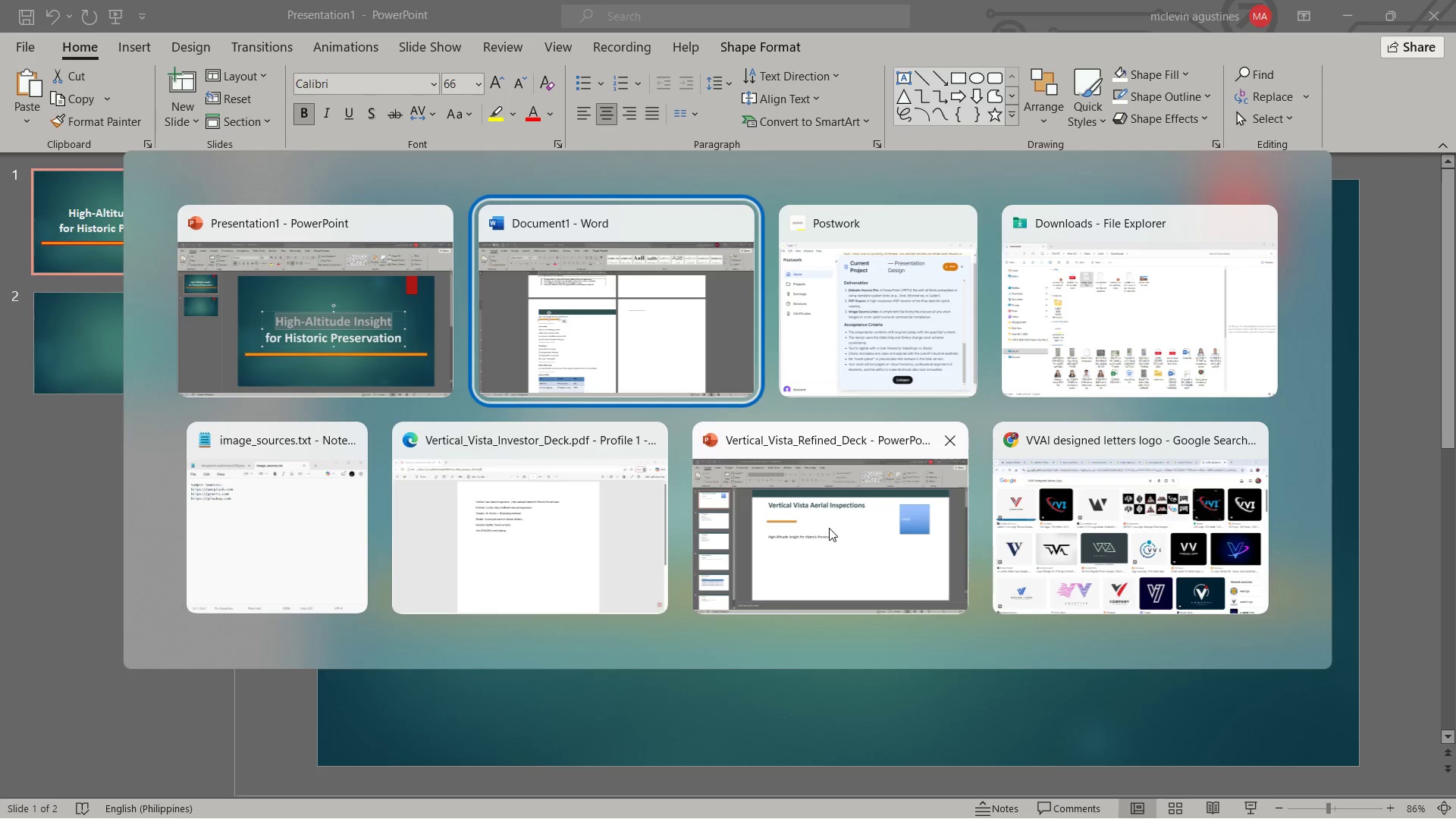 
key(Alt+Tab)
 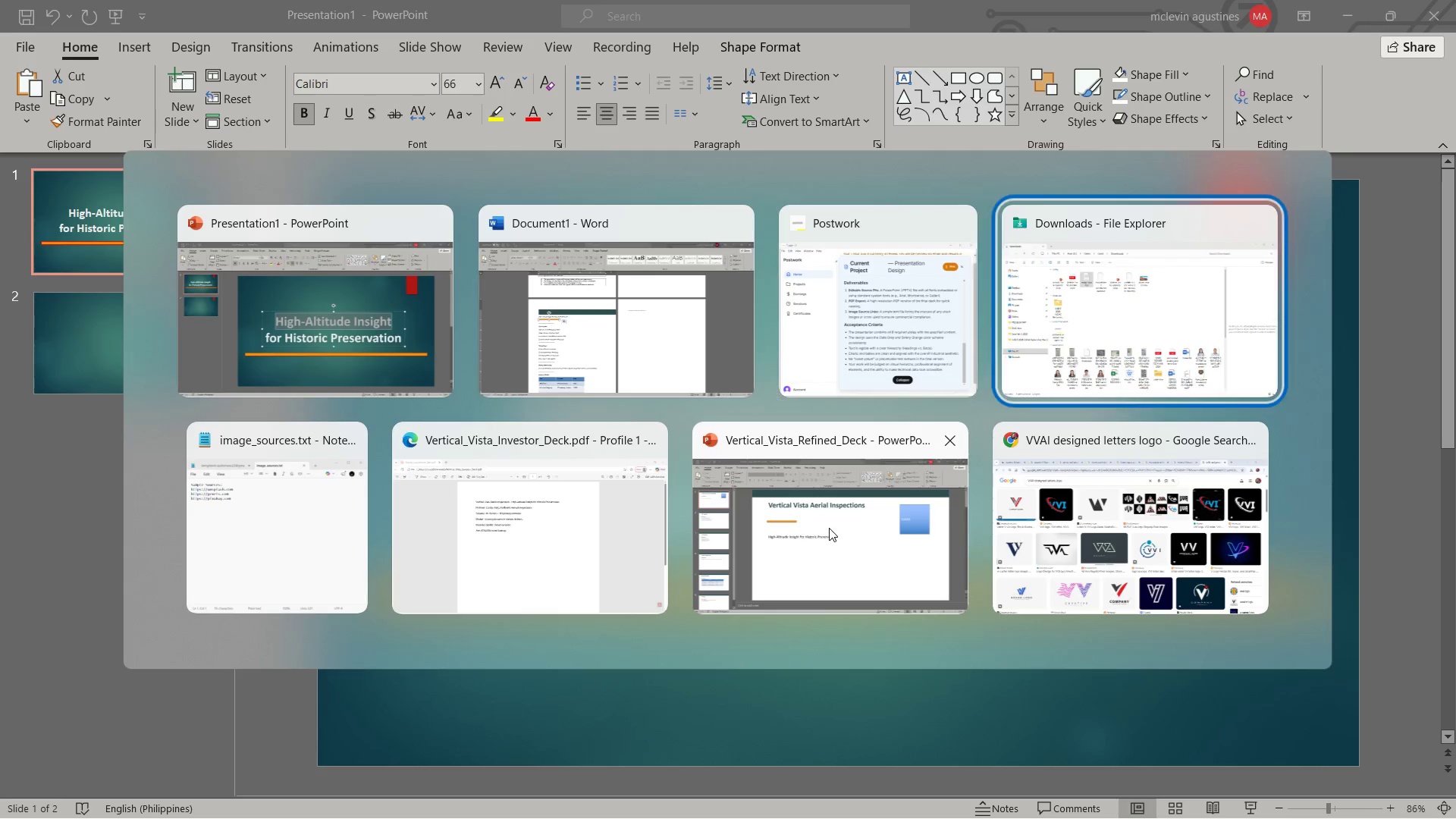 
key(Alt+Tab)
 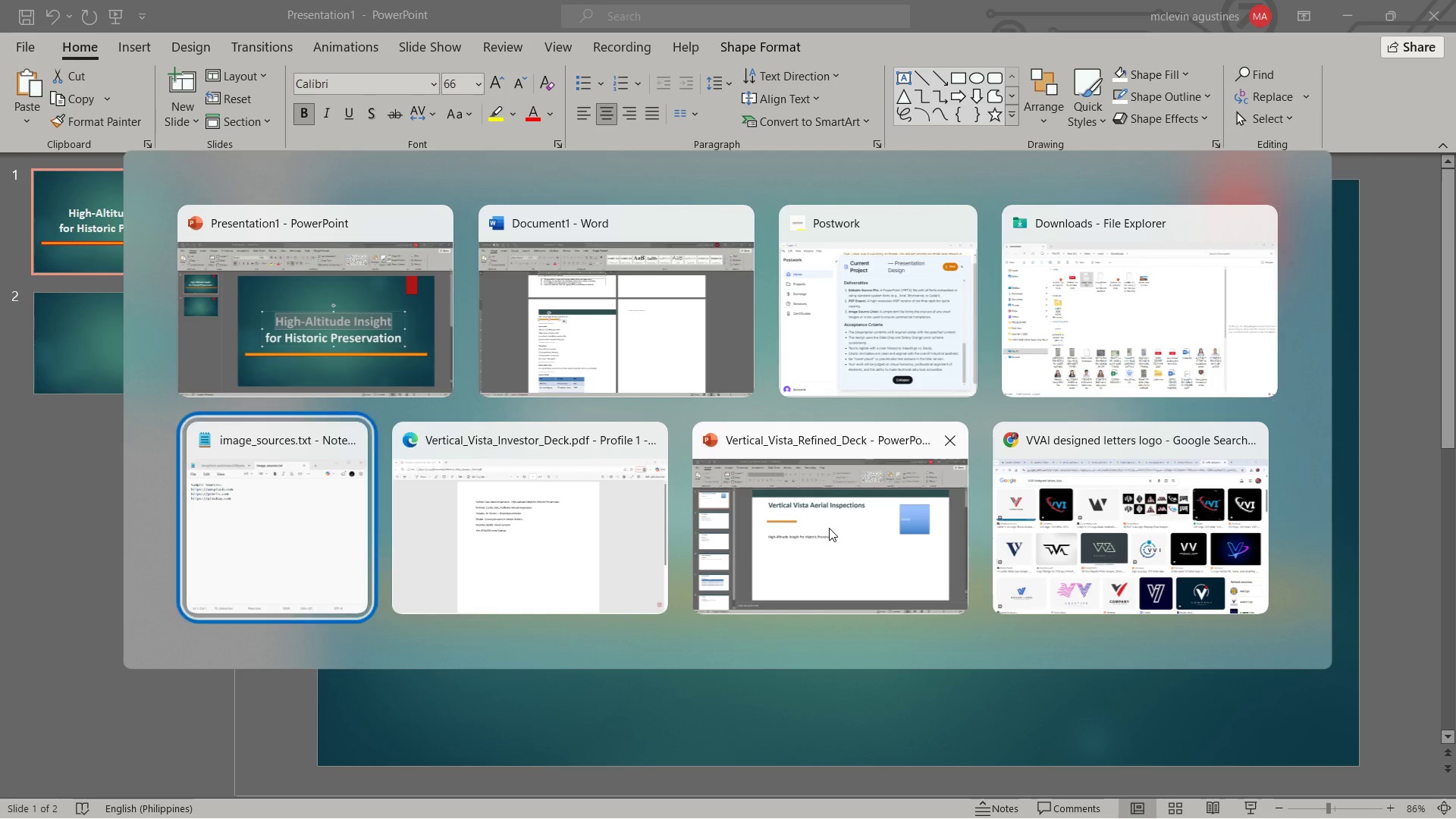 
key(Alt+Tab)
 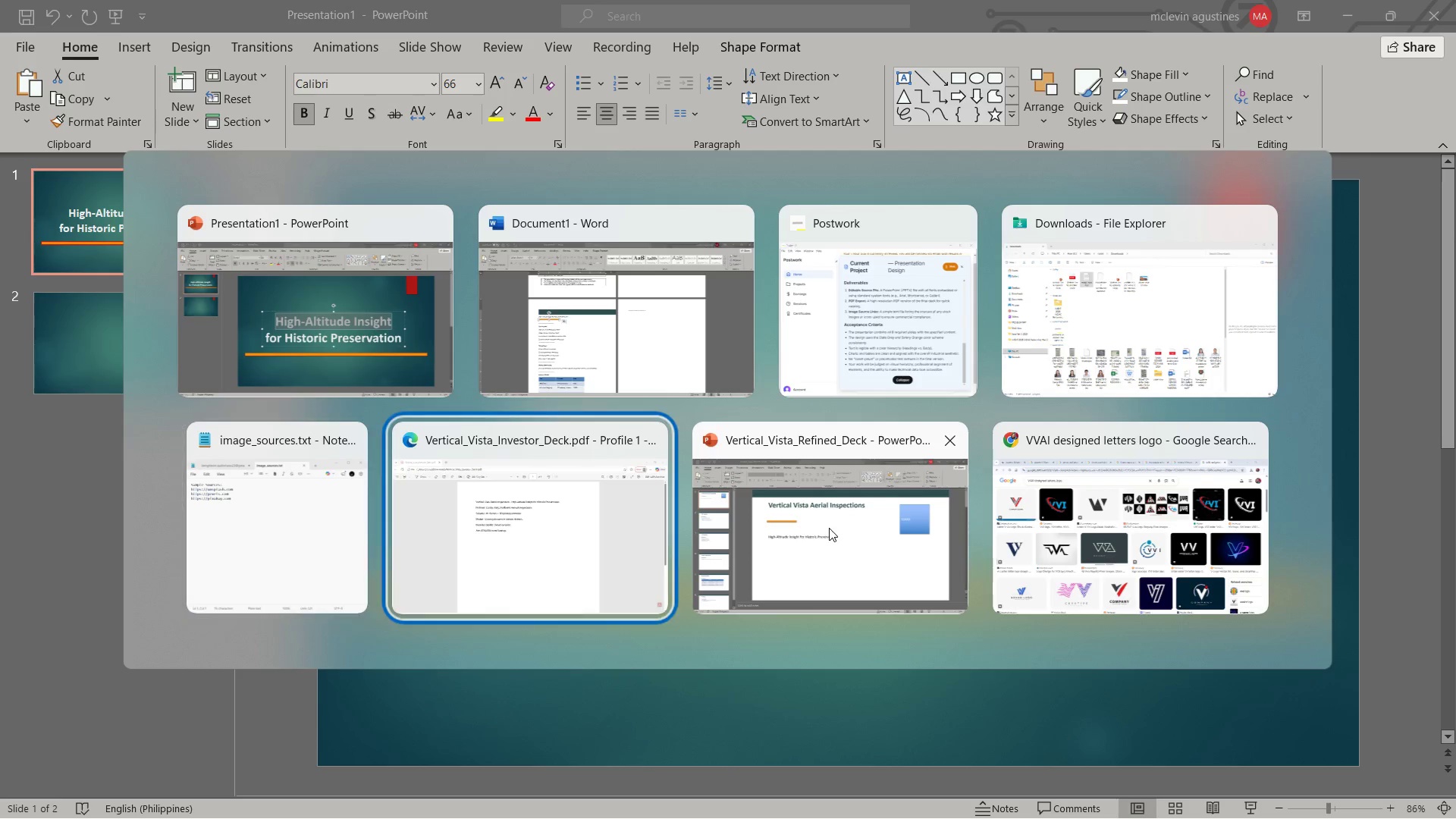 
key(Alt+Tab)
 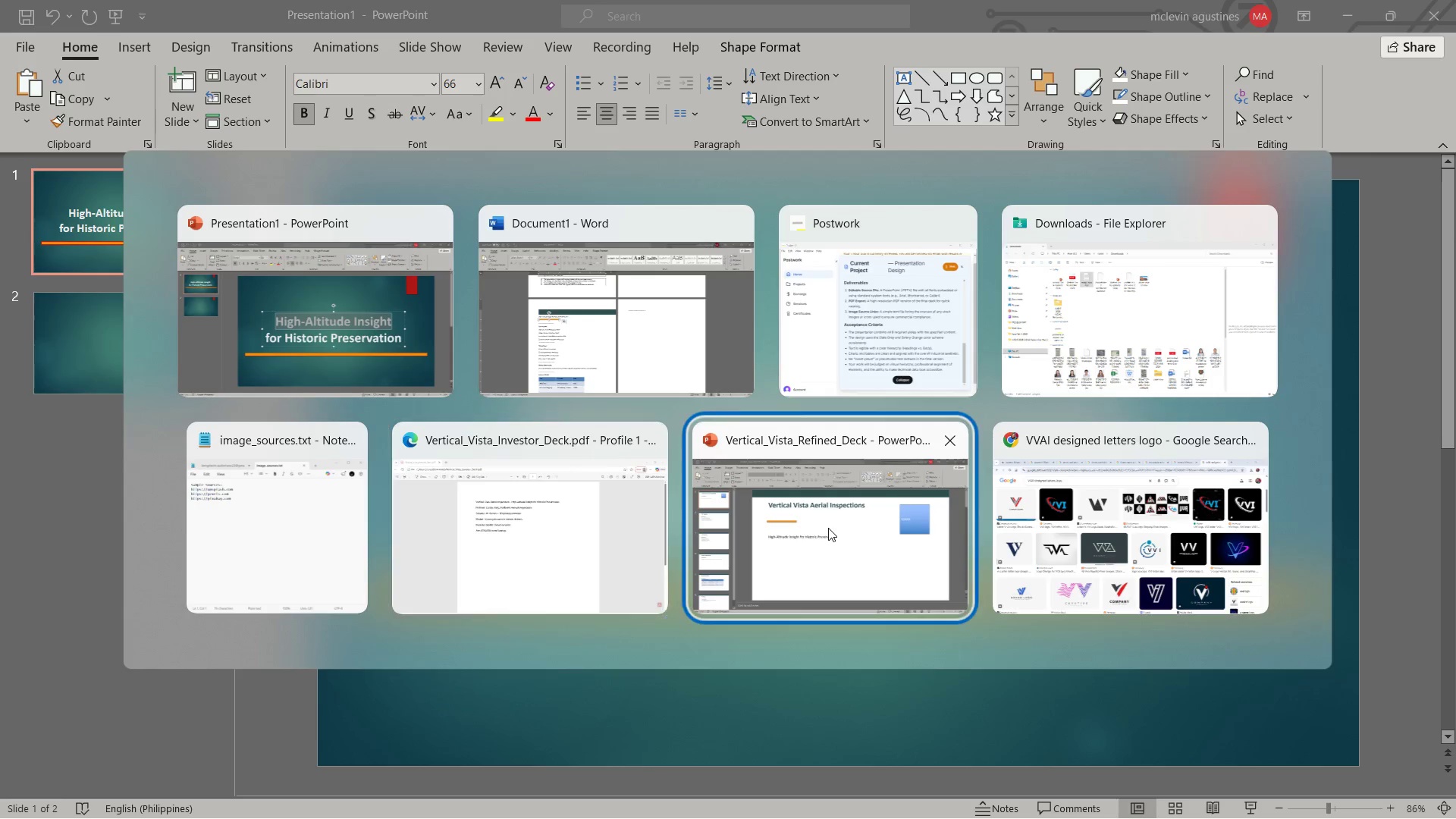 
key(Alt+Tab)
 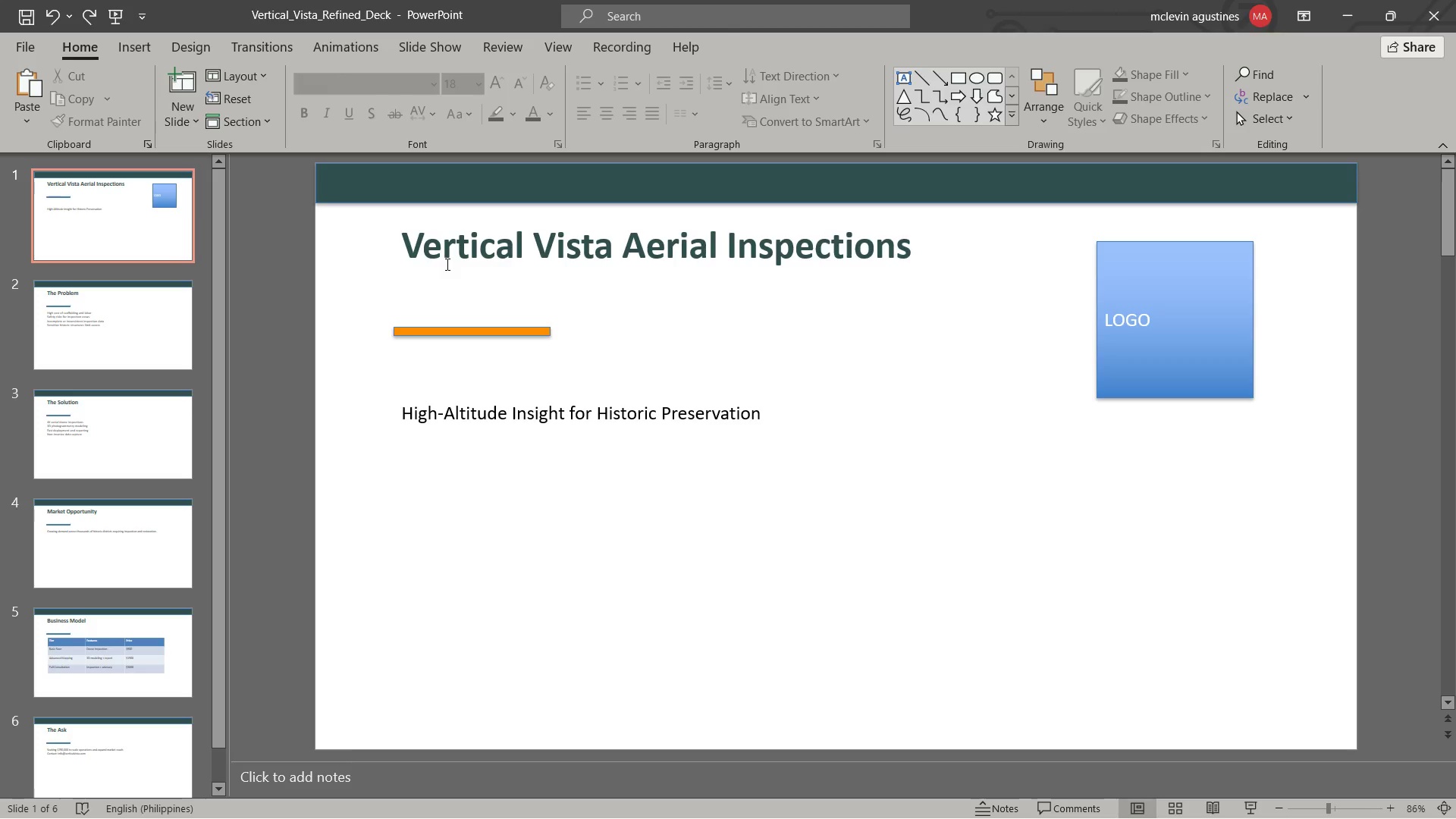 
left_click([431, 250])
 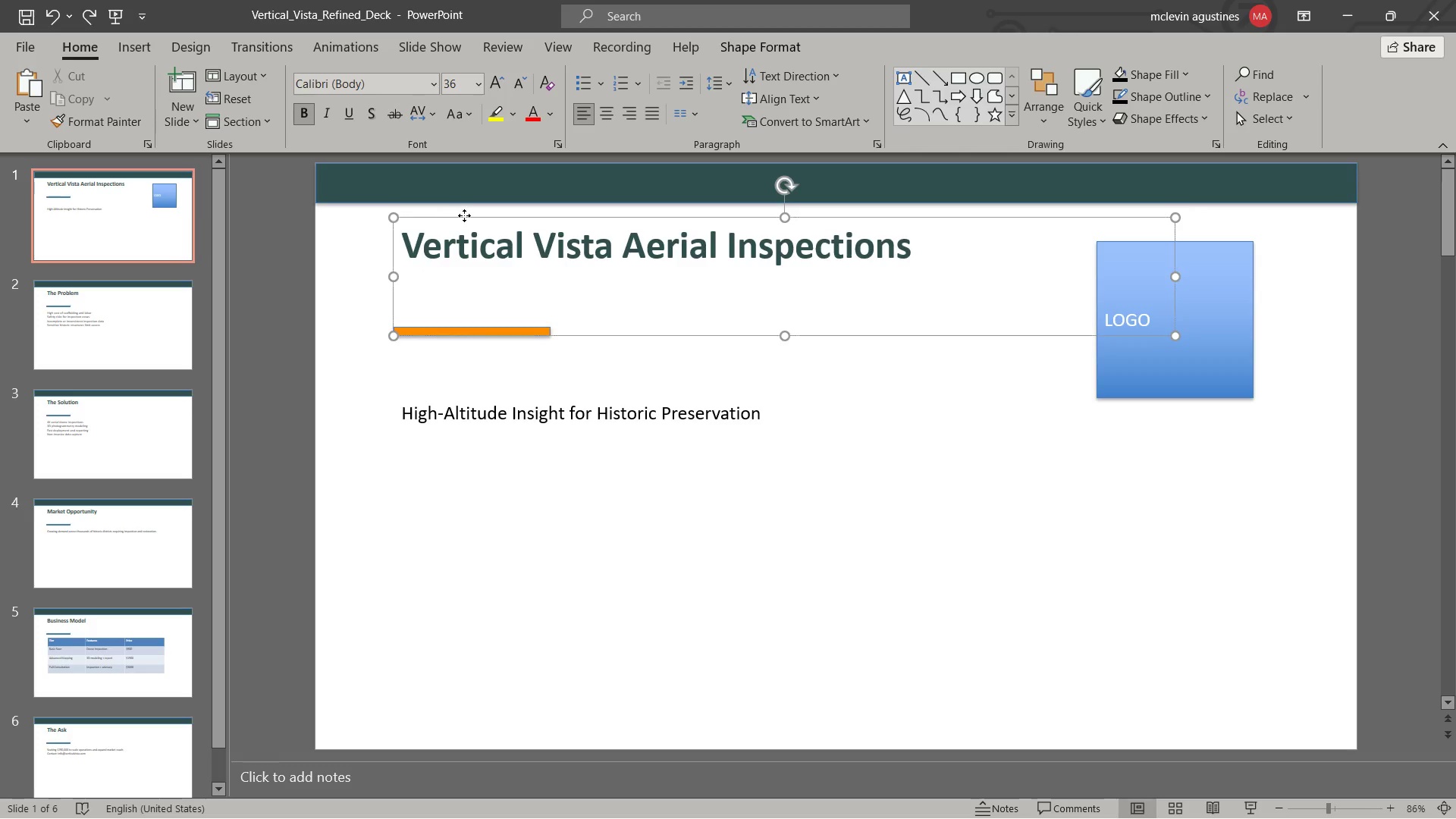 
left_click([464, 215])
 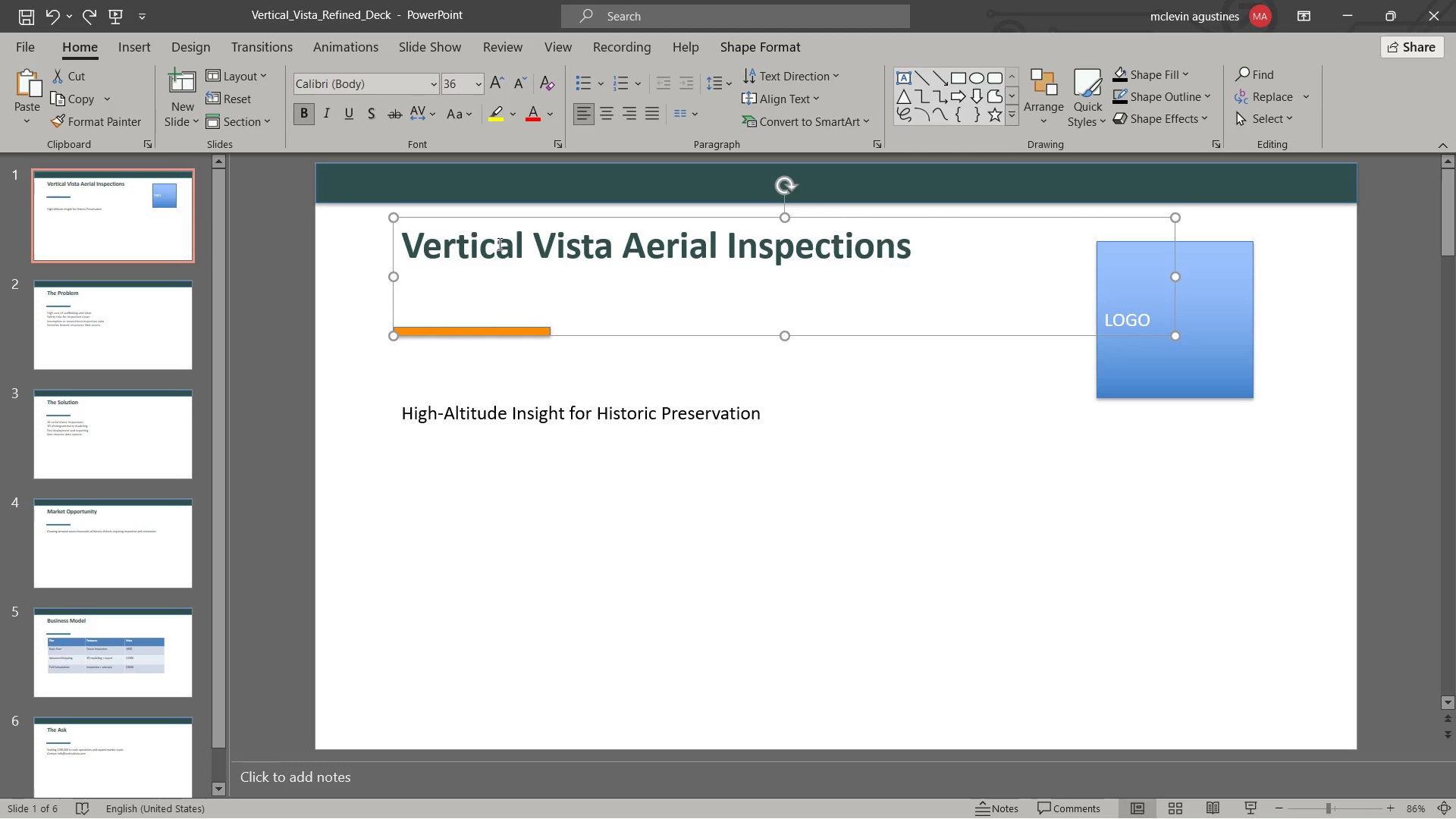 
key(Control+C)
 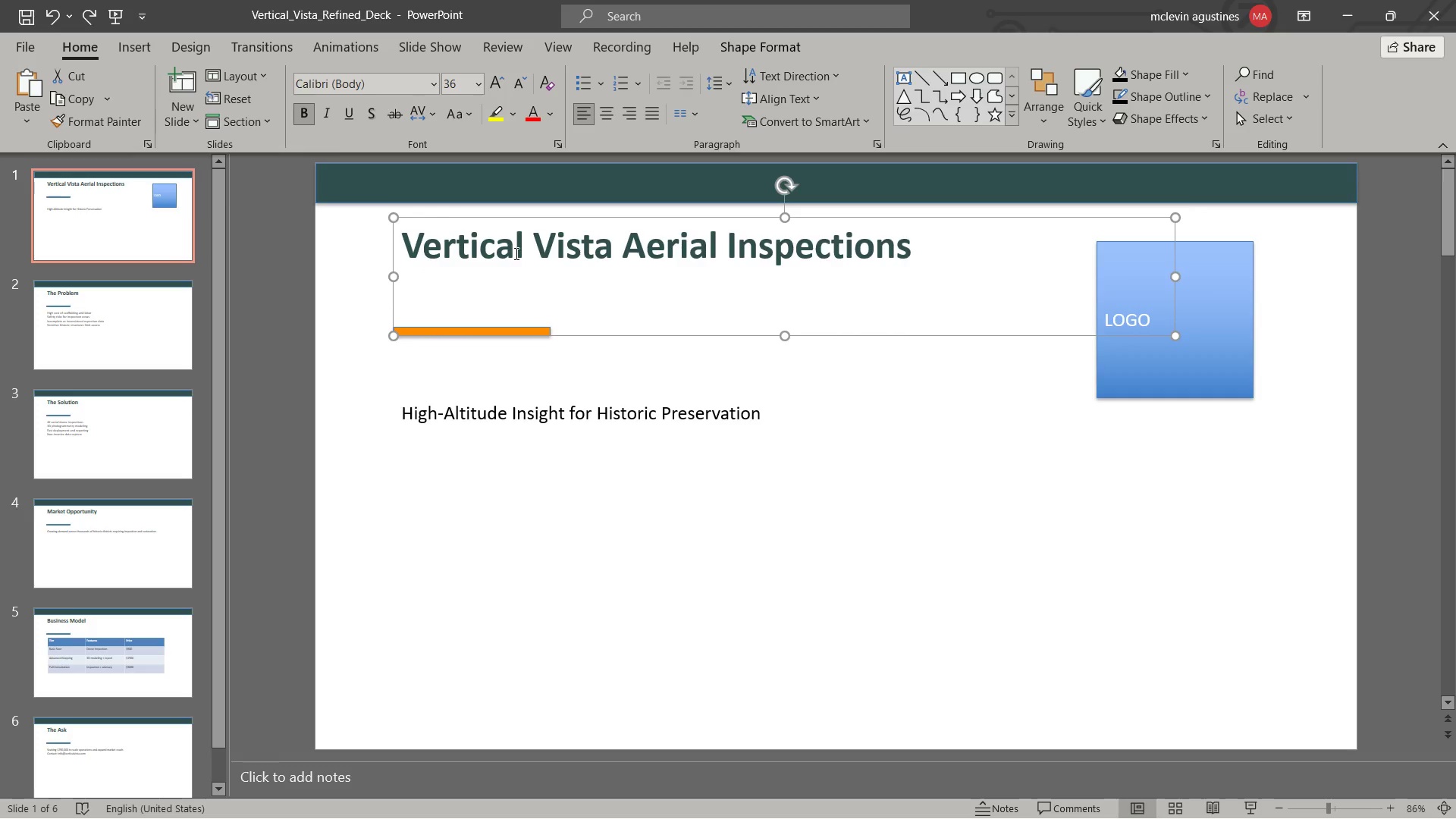 
key(Alt+Tab)
 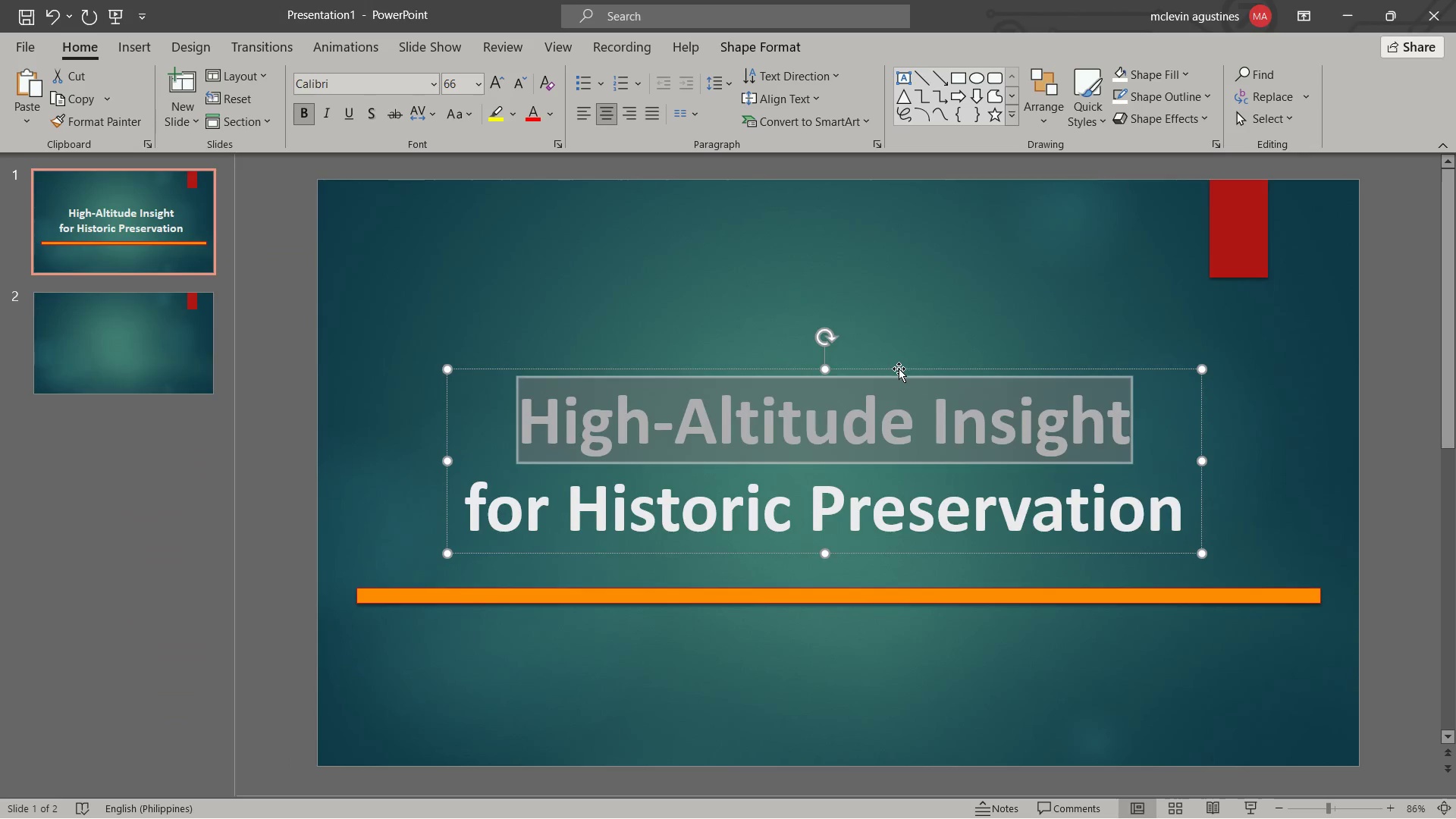 
left_click([899, 369])
 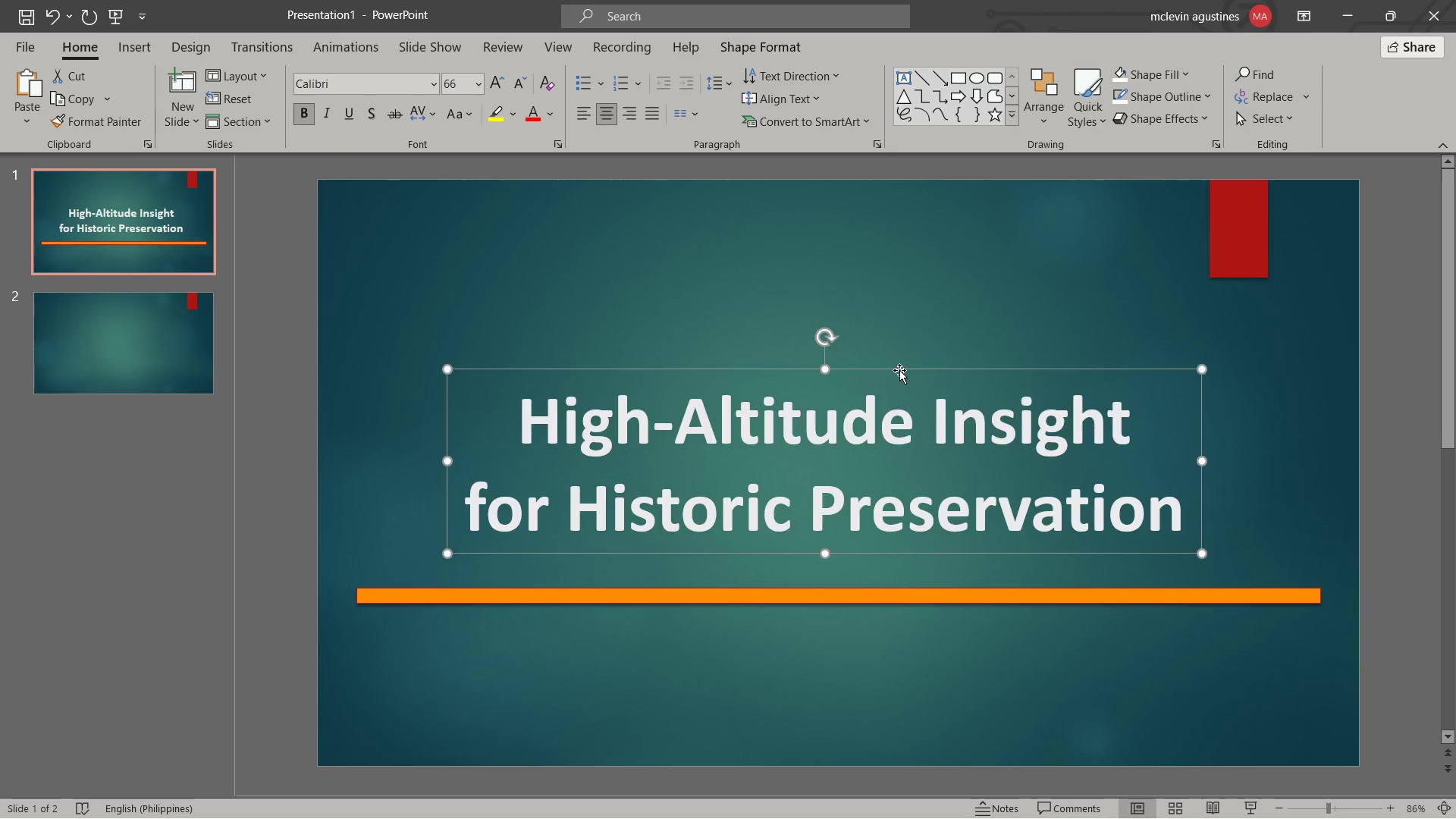 
key(Delete)
 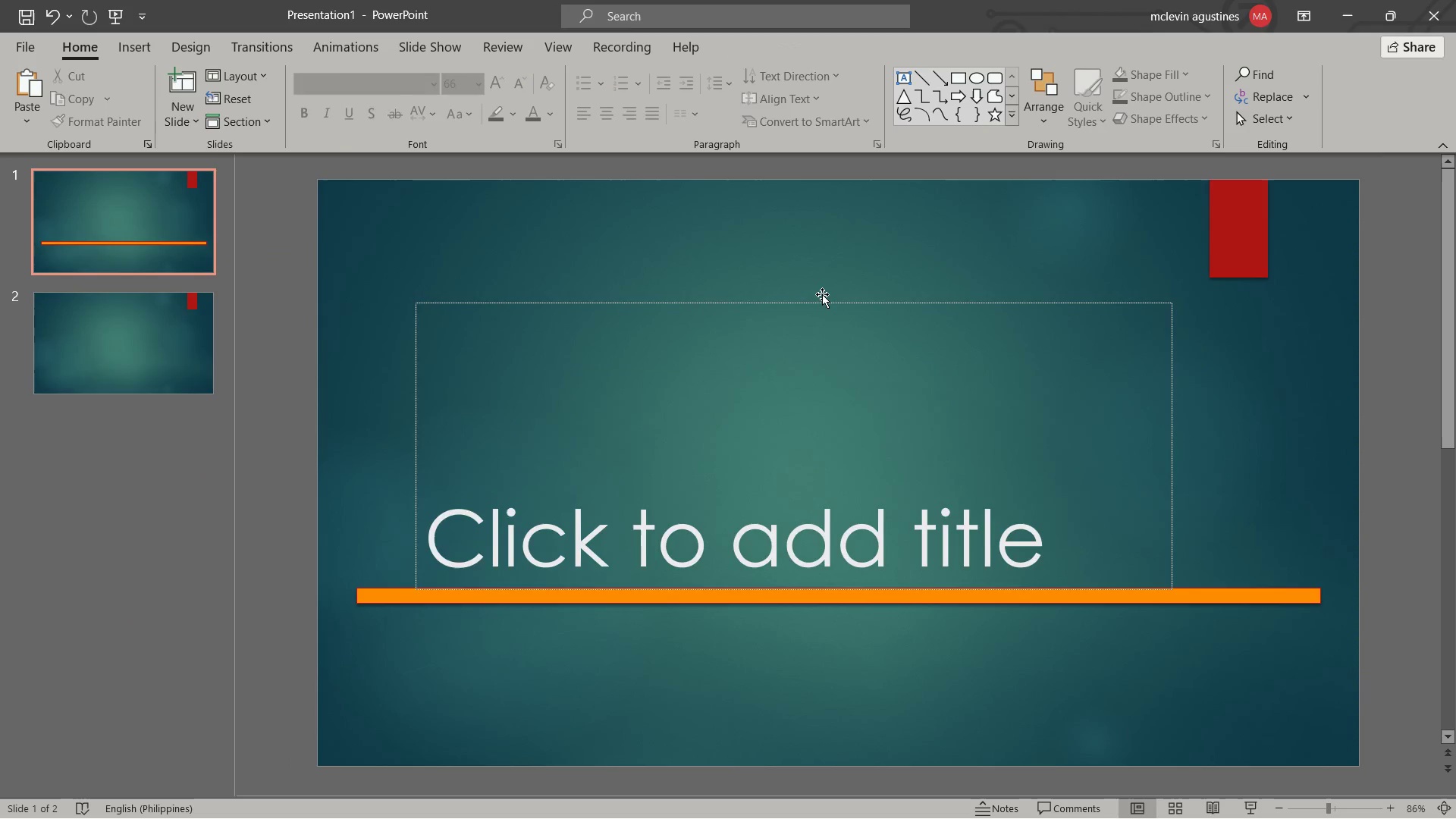 
left_click([825, 297])
 